 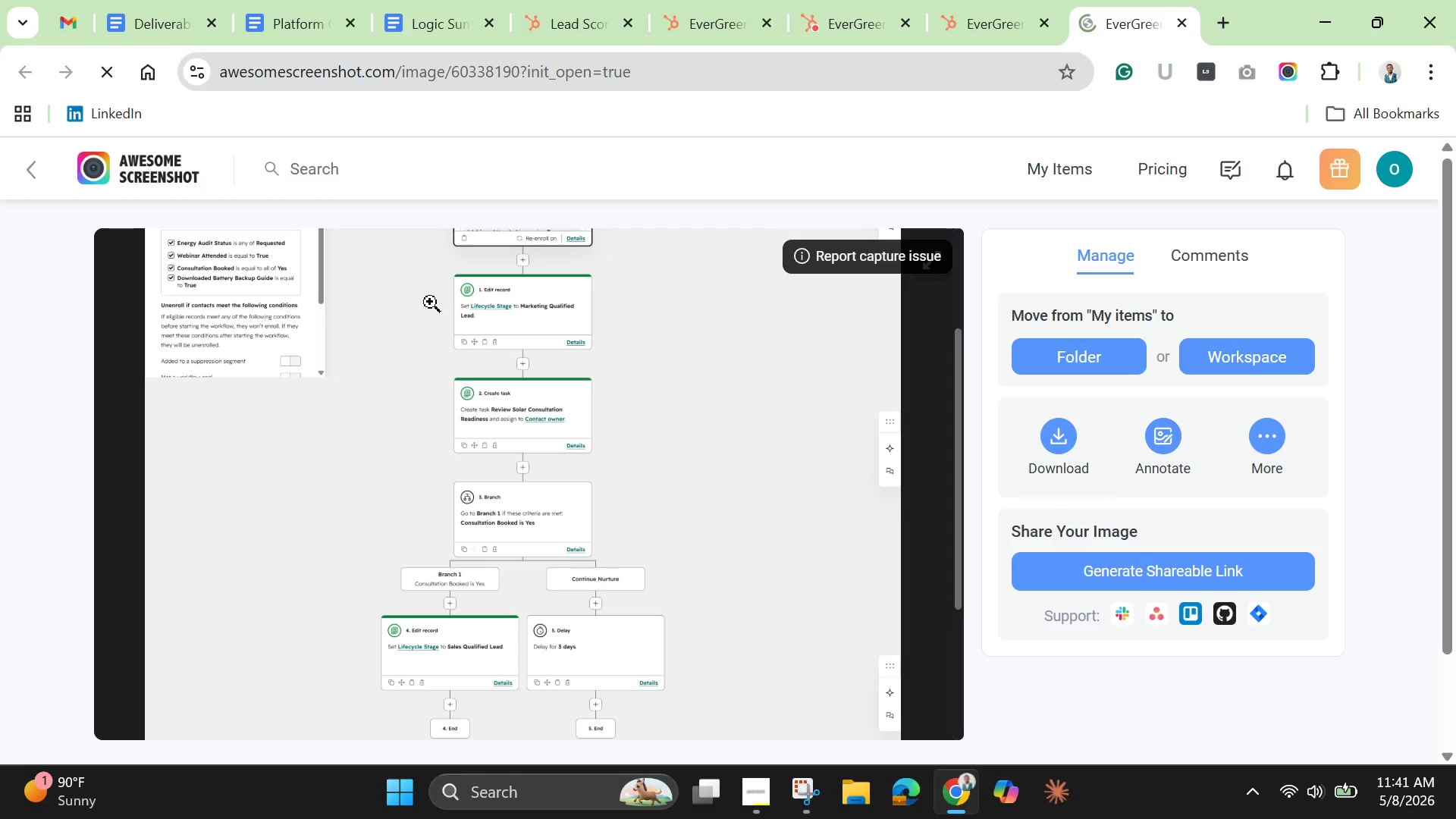 
scroll: coordinate [430, 302], scroll_direction: up, amount: 7.0
 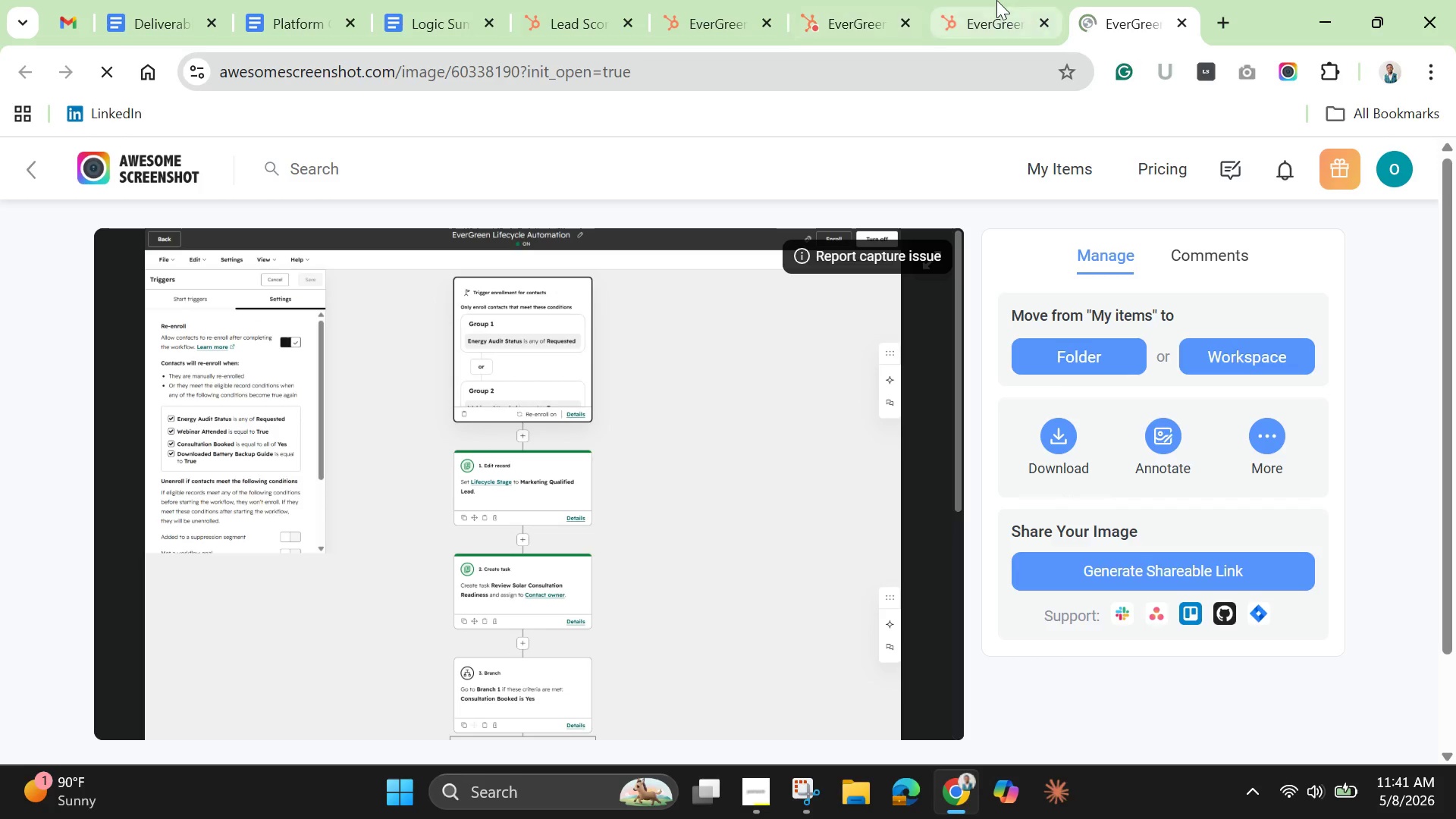 
left_click([996, 18])
 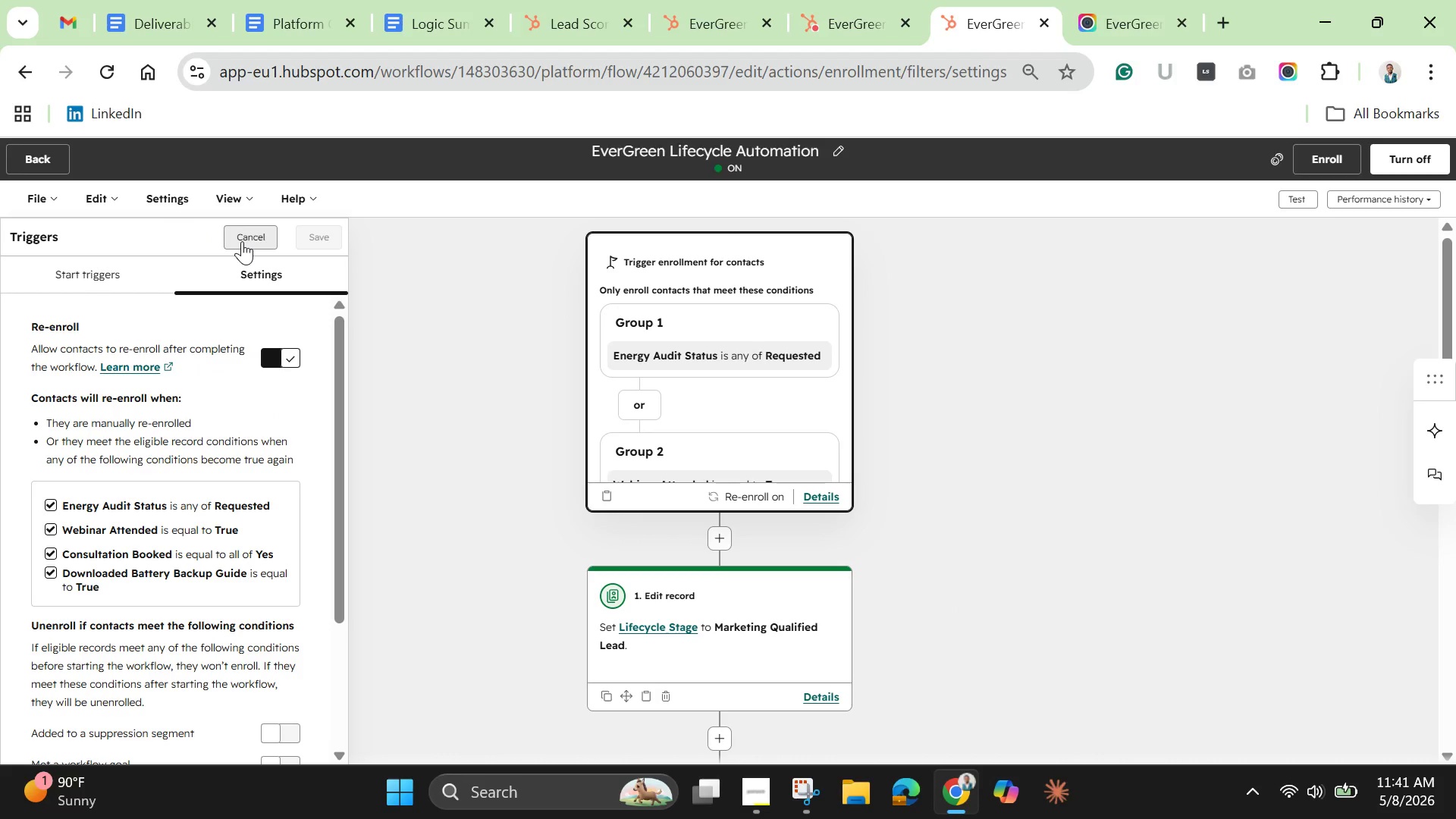 
left_click([249, 246])
 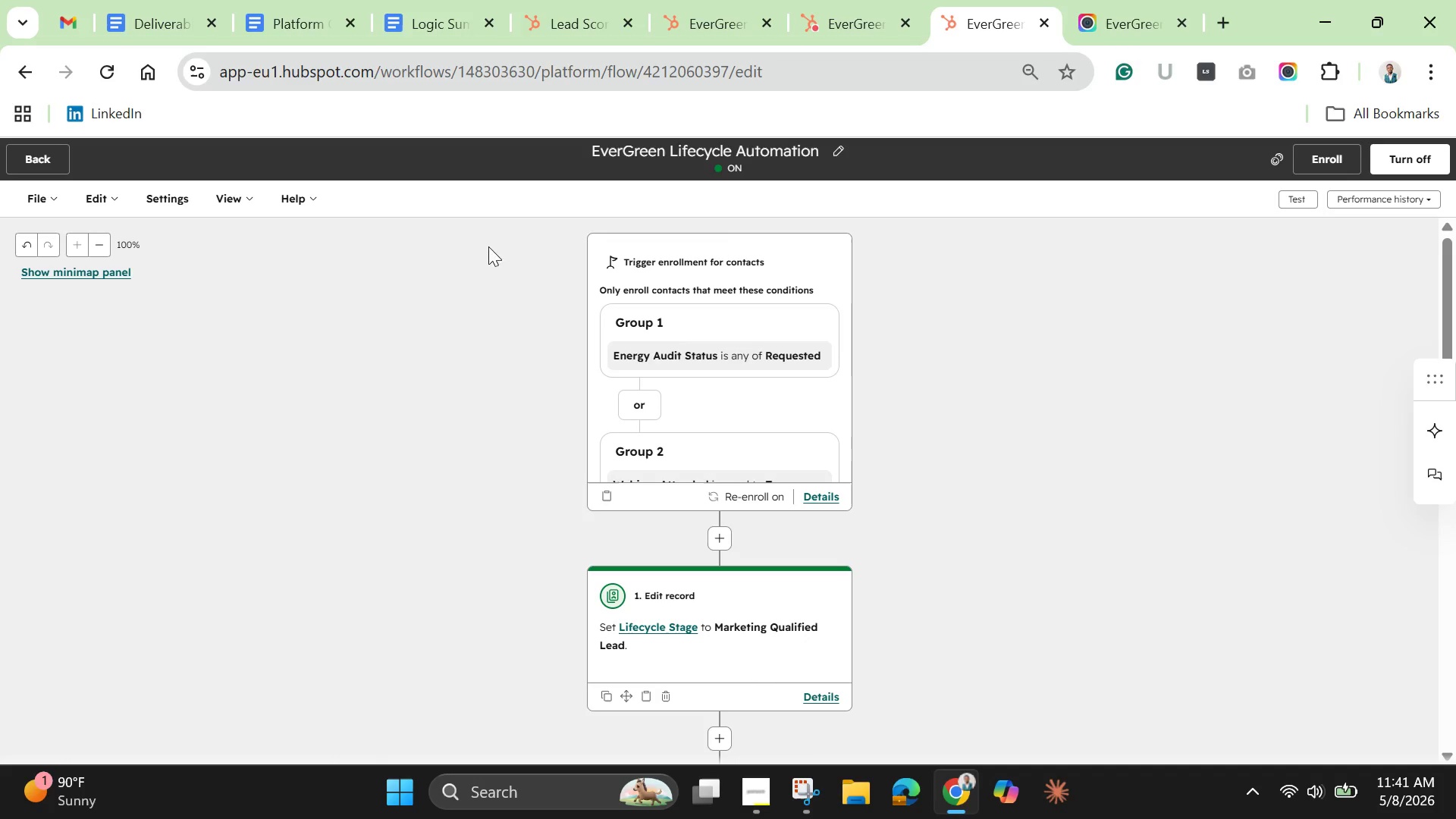 
left_click([651, 325])
 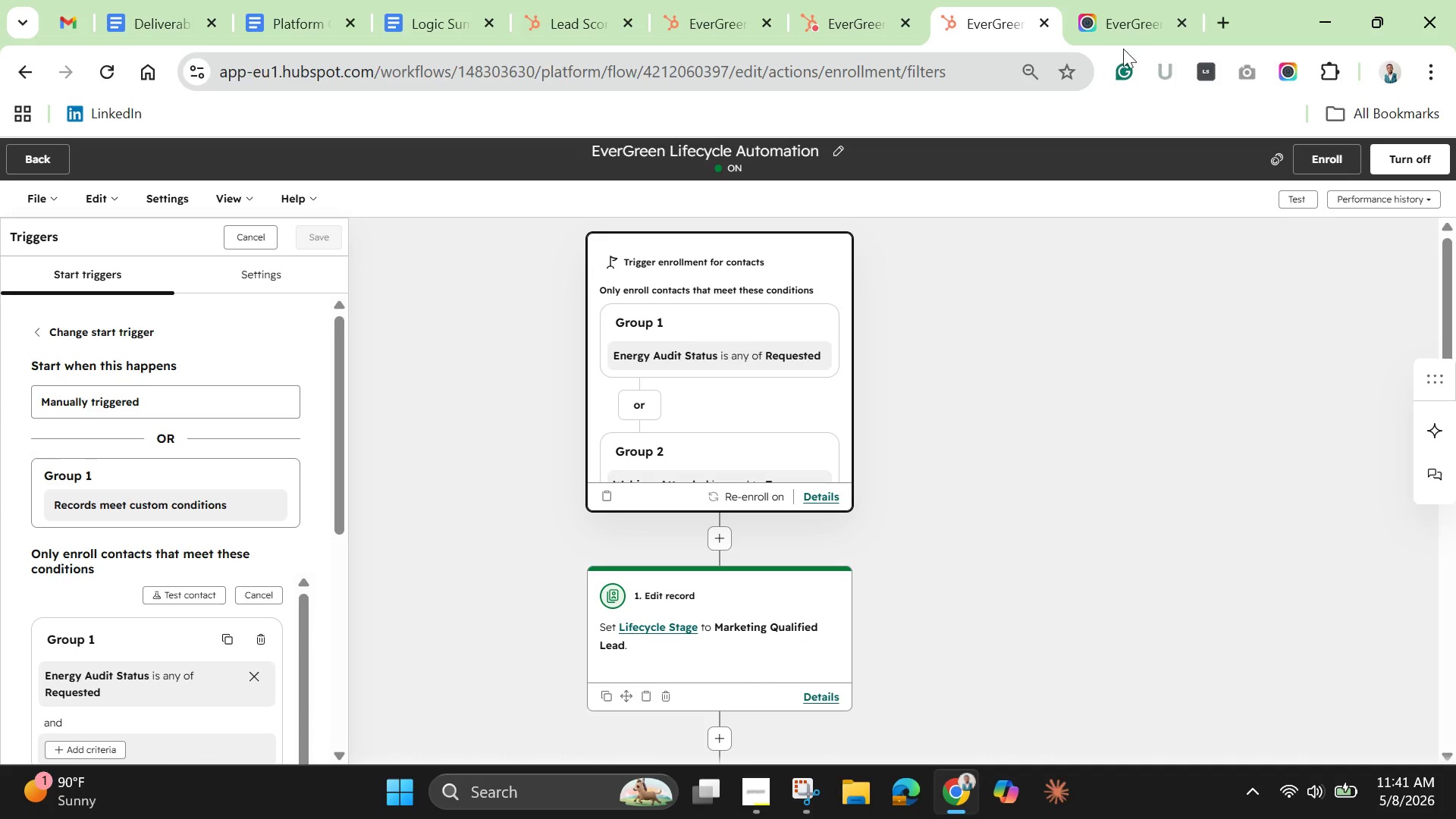 
left_click([1245, 69])
 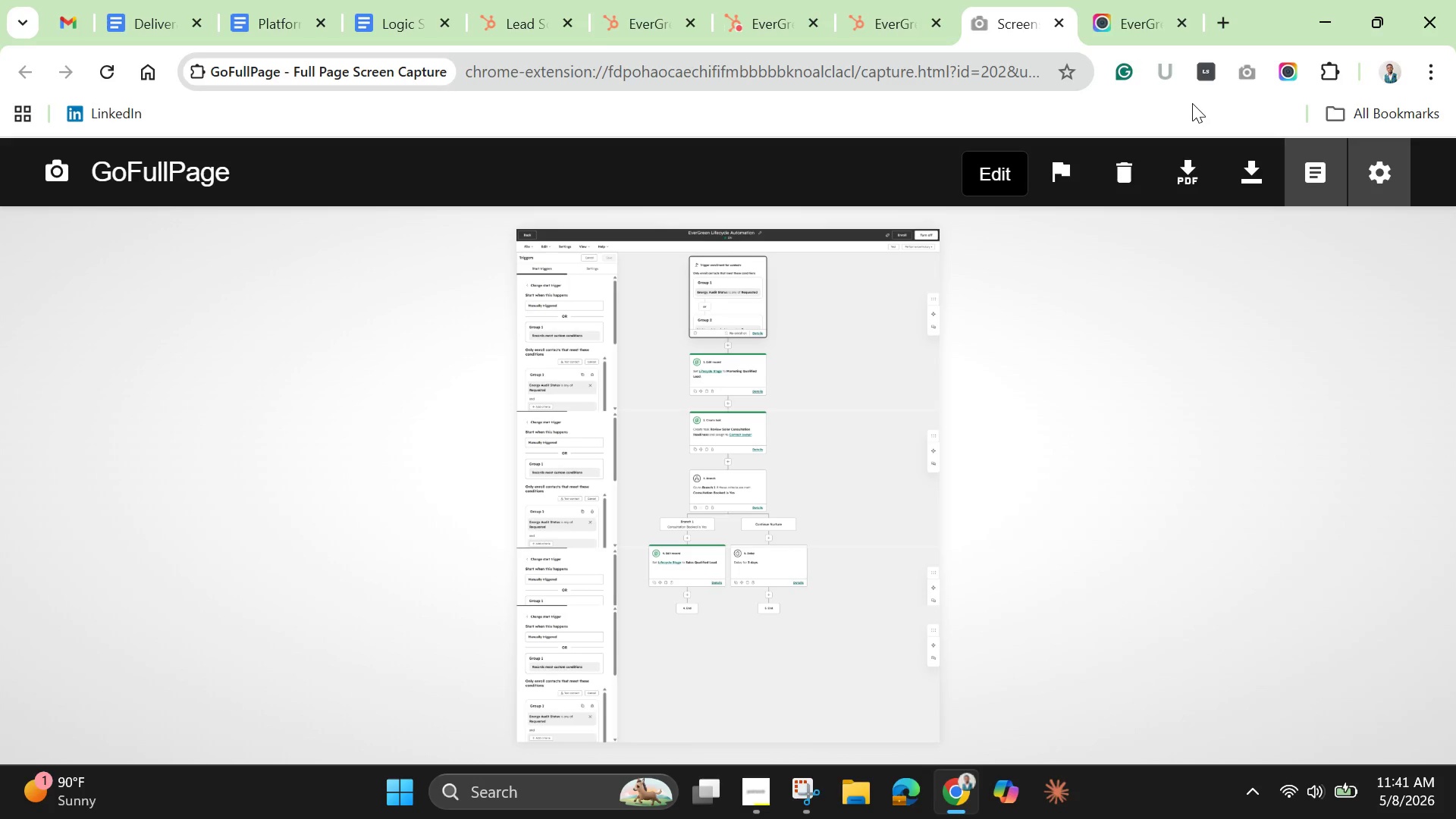 
wait(10.17)
 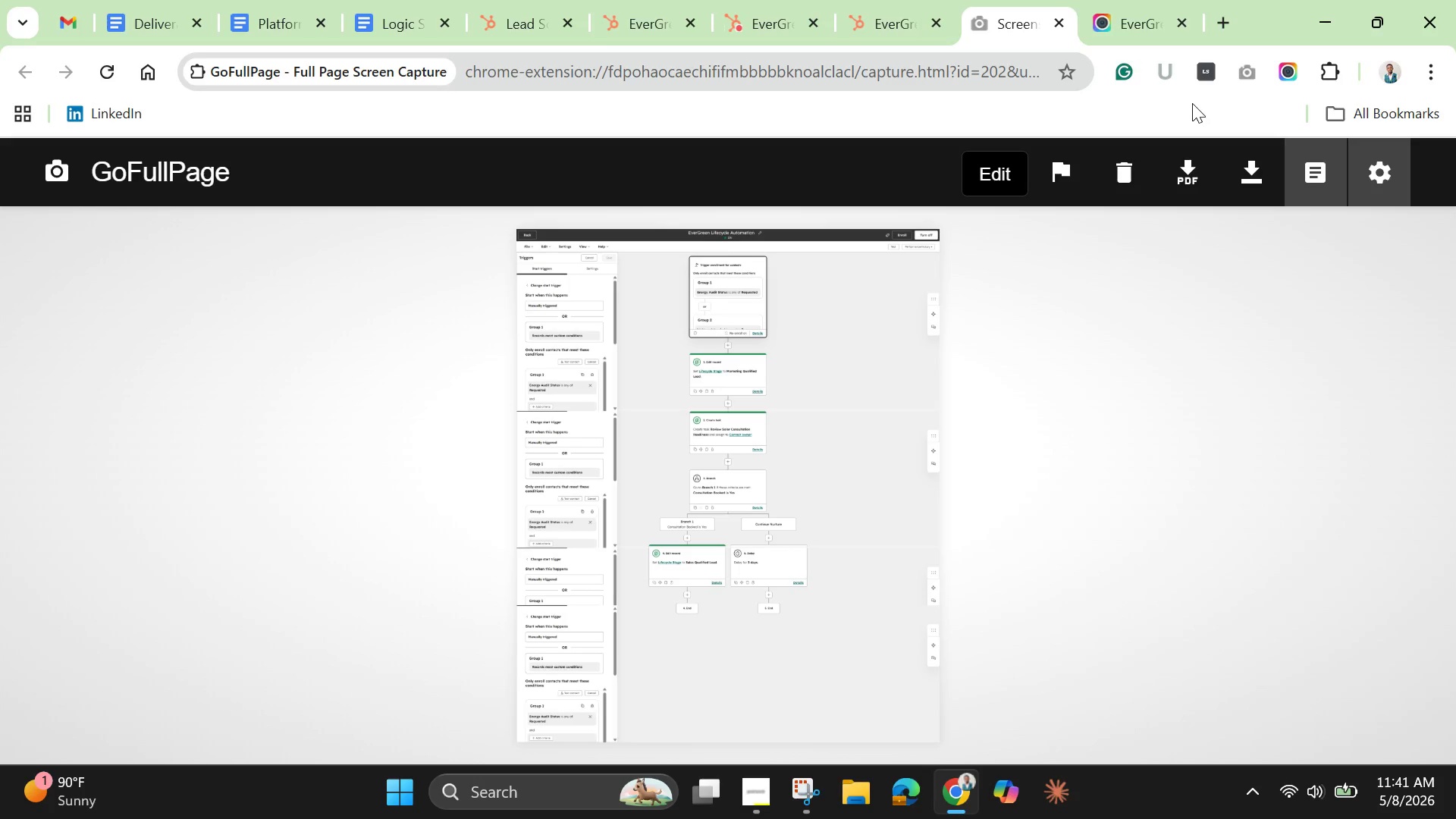 
left_click([1135, 177])
 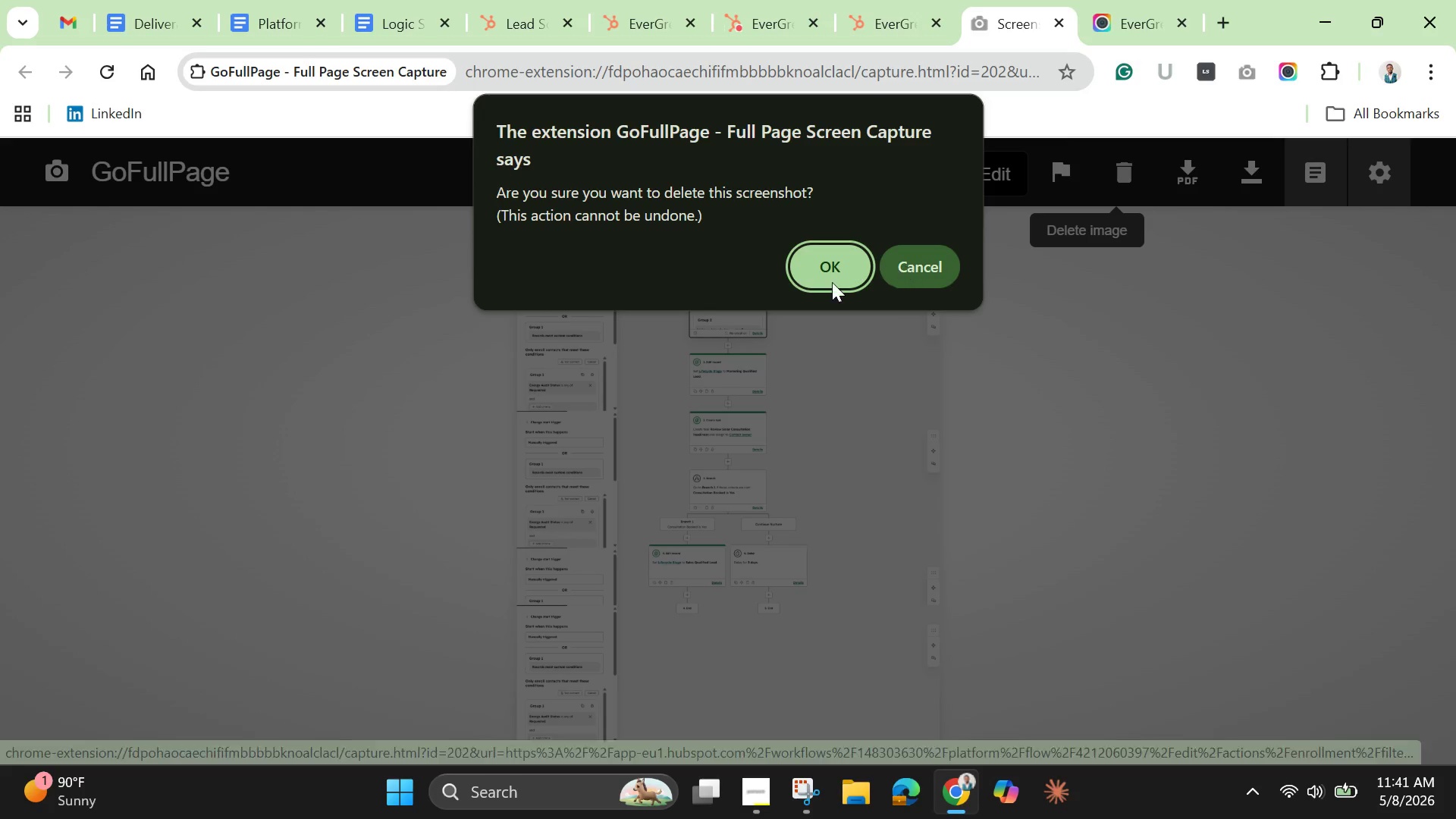 
left_click([828, 282])
 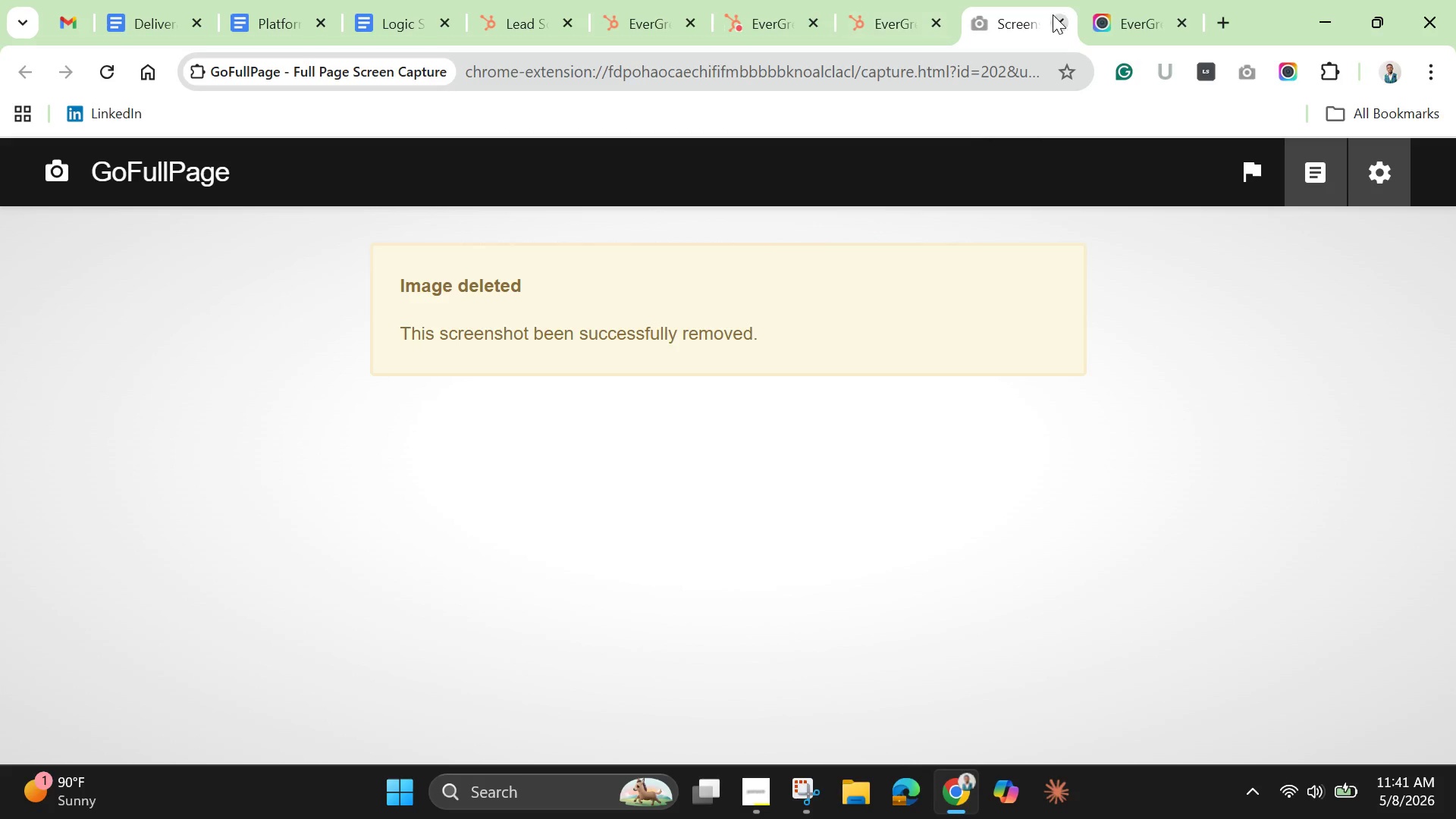 
left_click([1065, 27])
 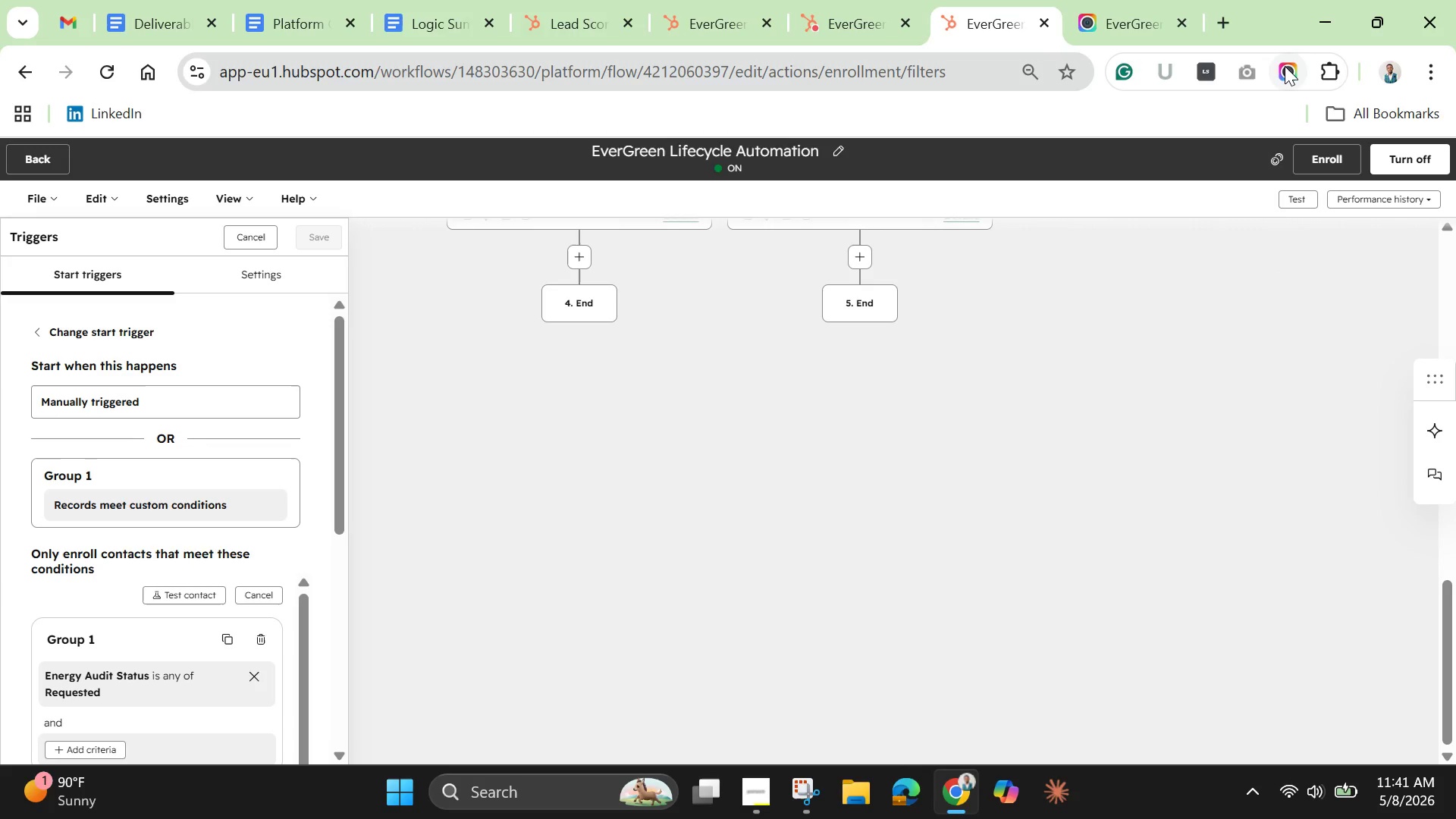 
left_click([1285, 66])
 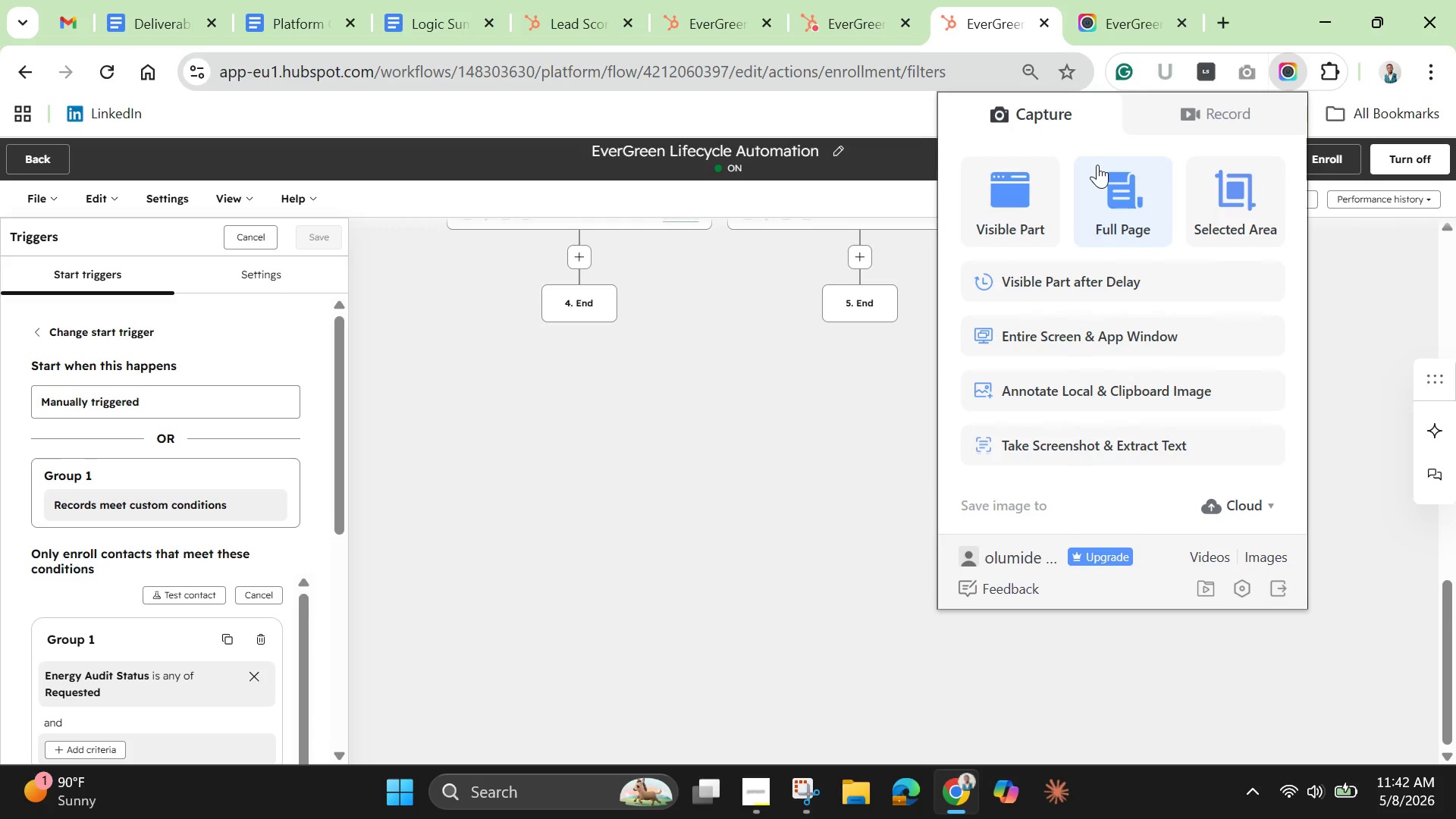 
left_click([1116, 189])
 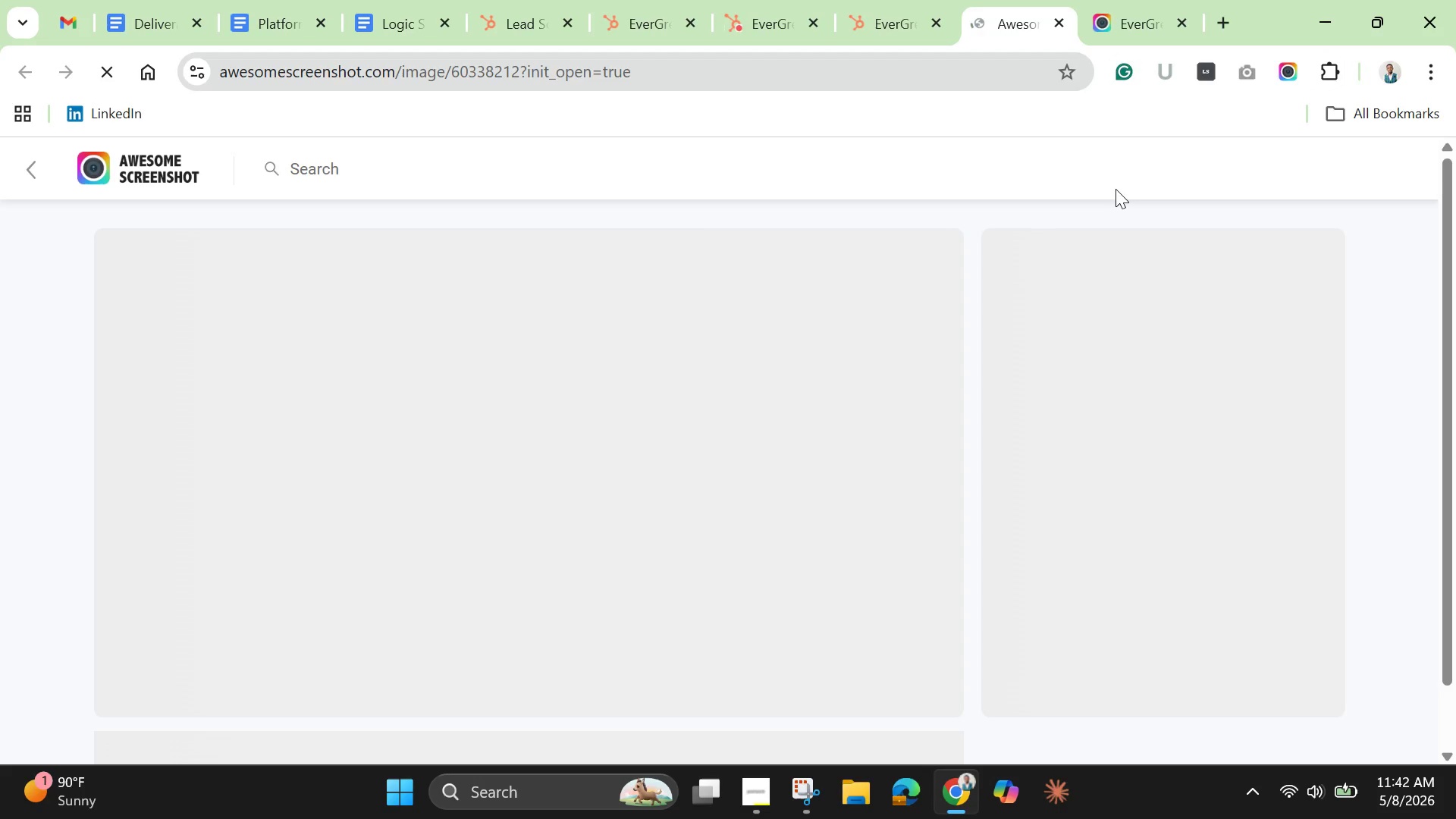 
wait(9.62)
 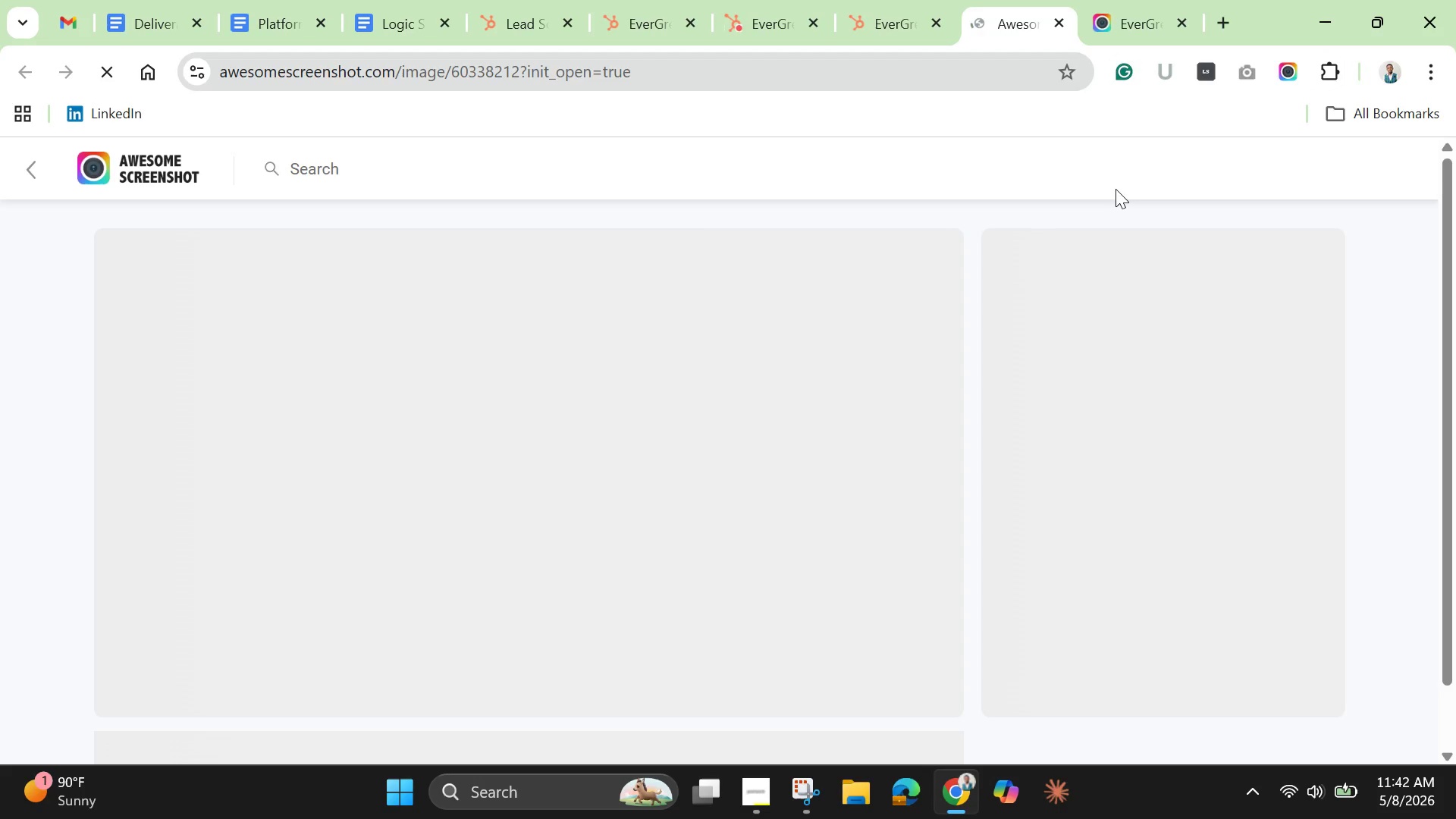 
scroll: coordinate [787, 392], scroll_direction: up, amount: 8.0
 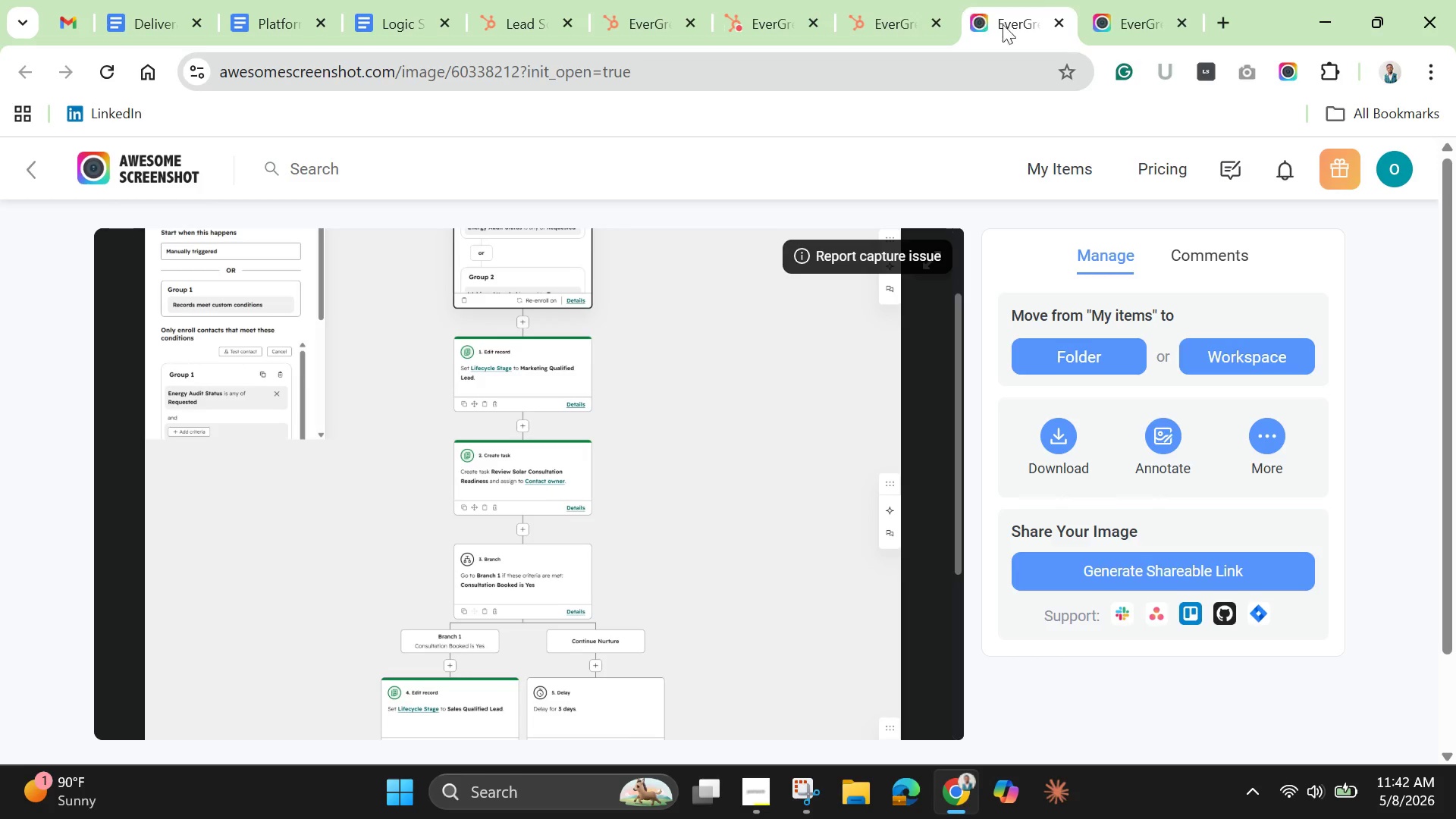 
left_click([1058, 26])
 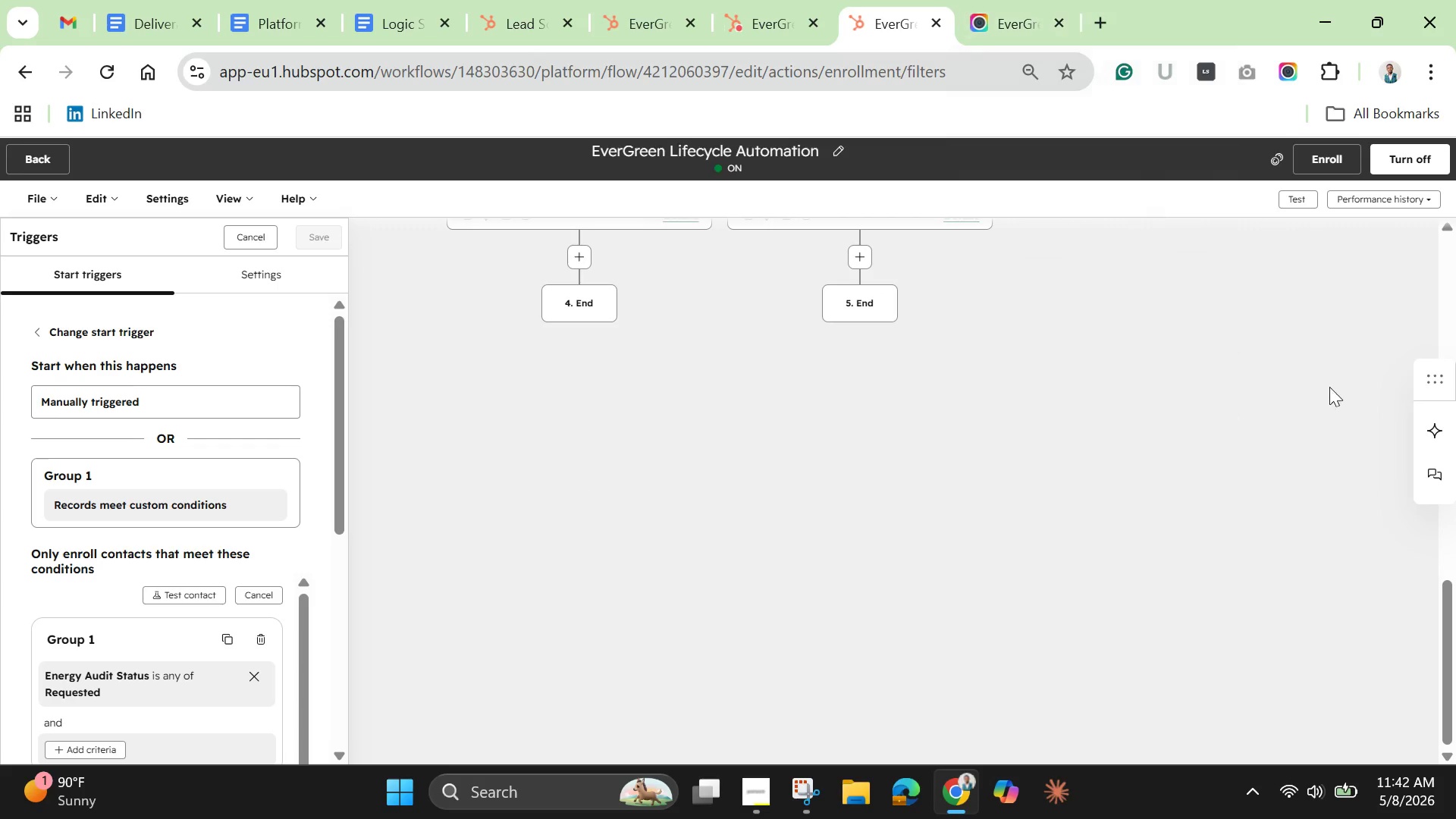 
scroll: coordinate [1267, 391], scroll_direction: up, amount: 16.0
 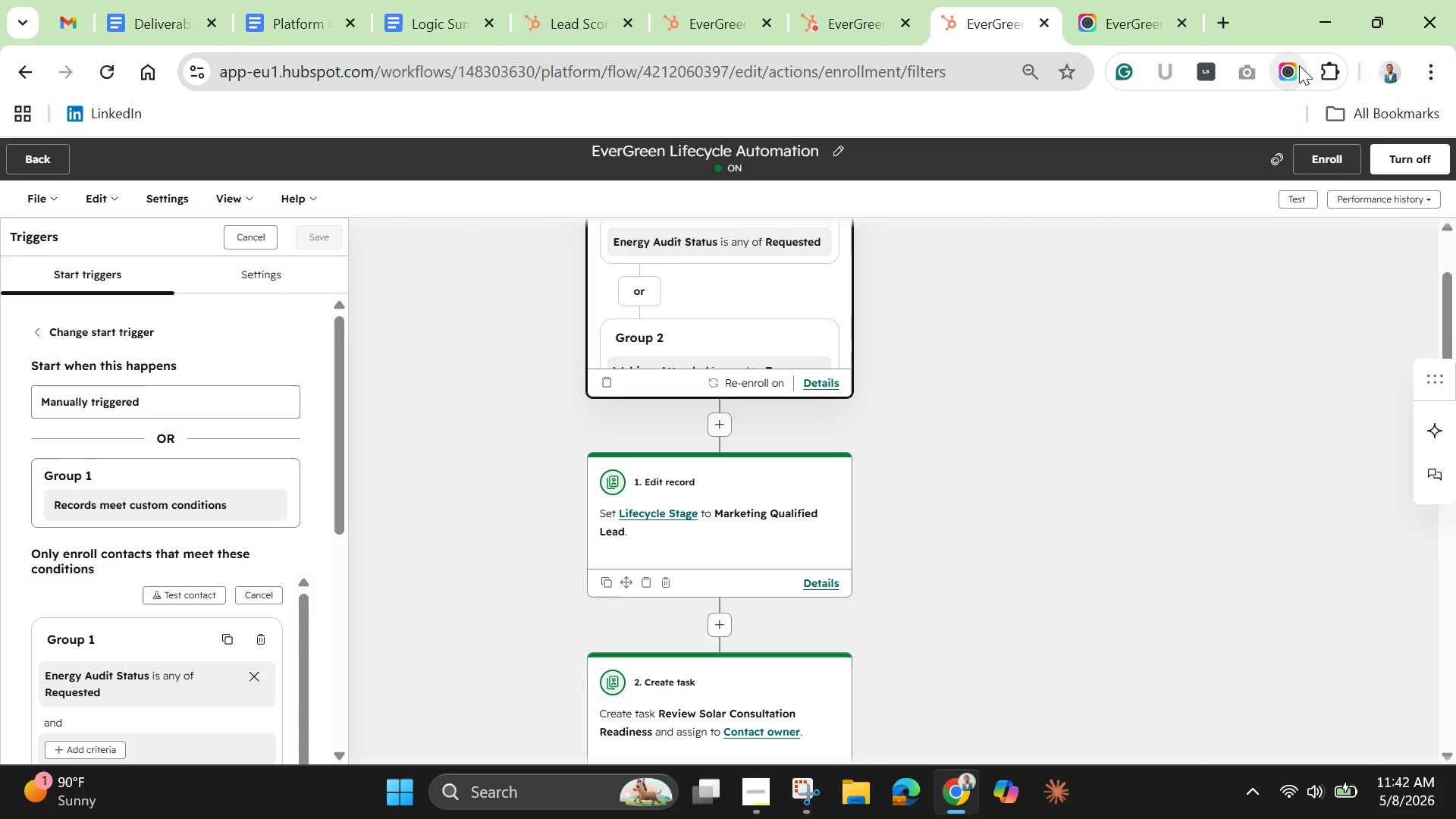 
left_click([1244, 74])
 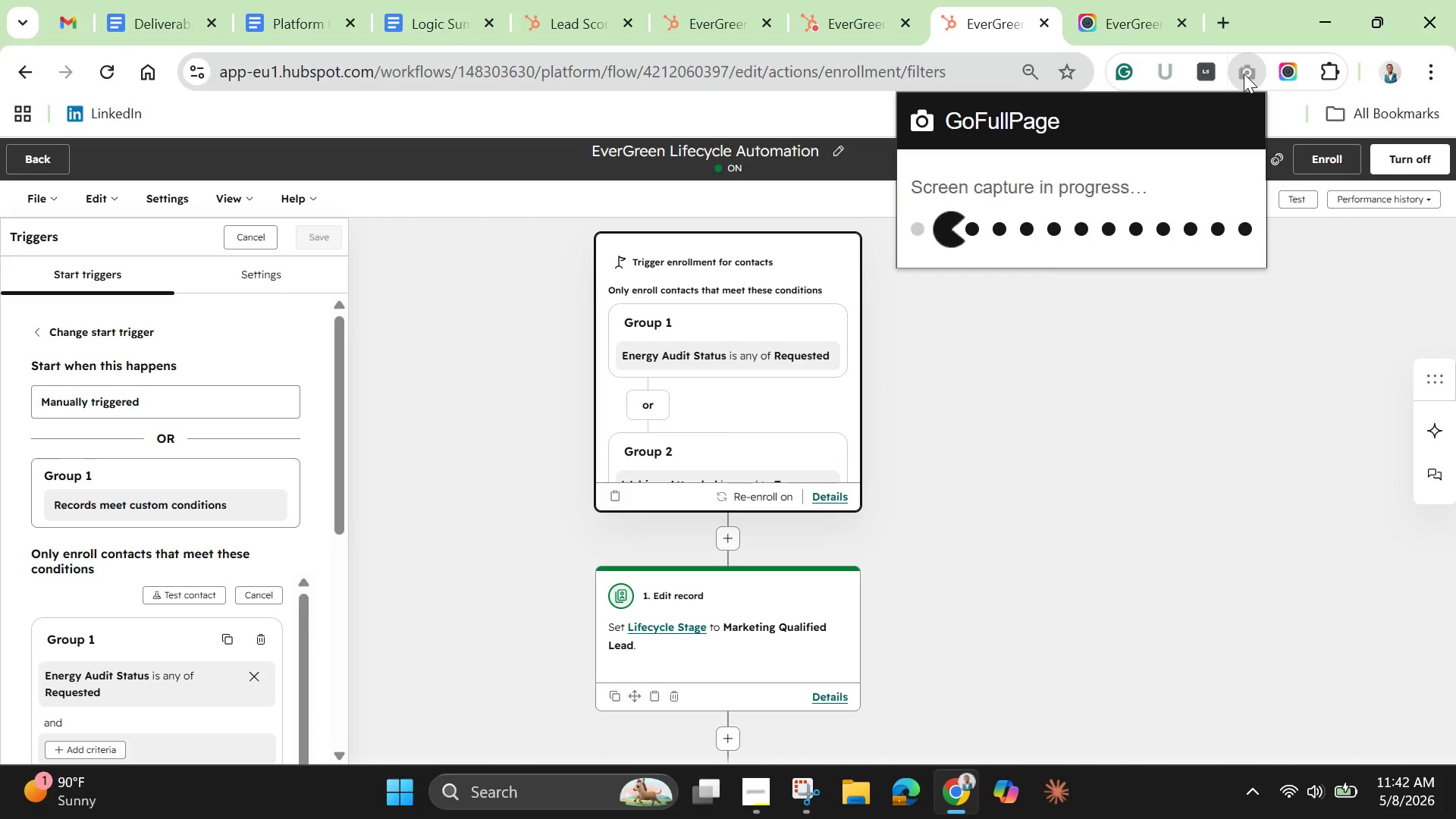 
mouse_move([1203, 136])
 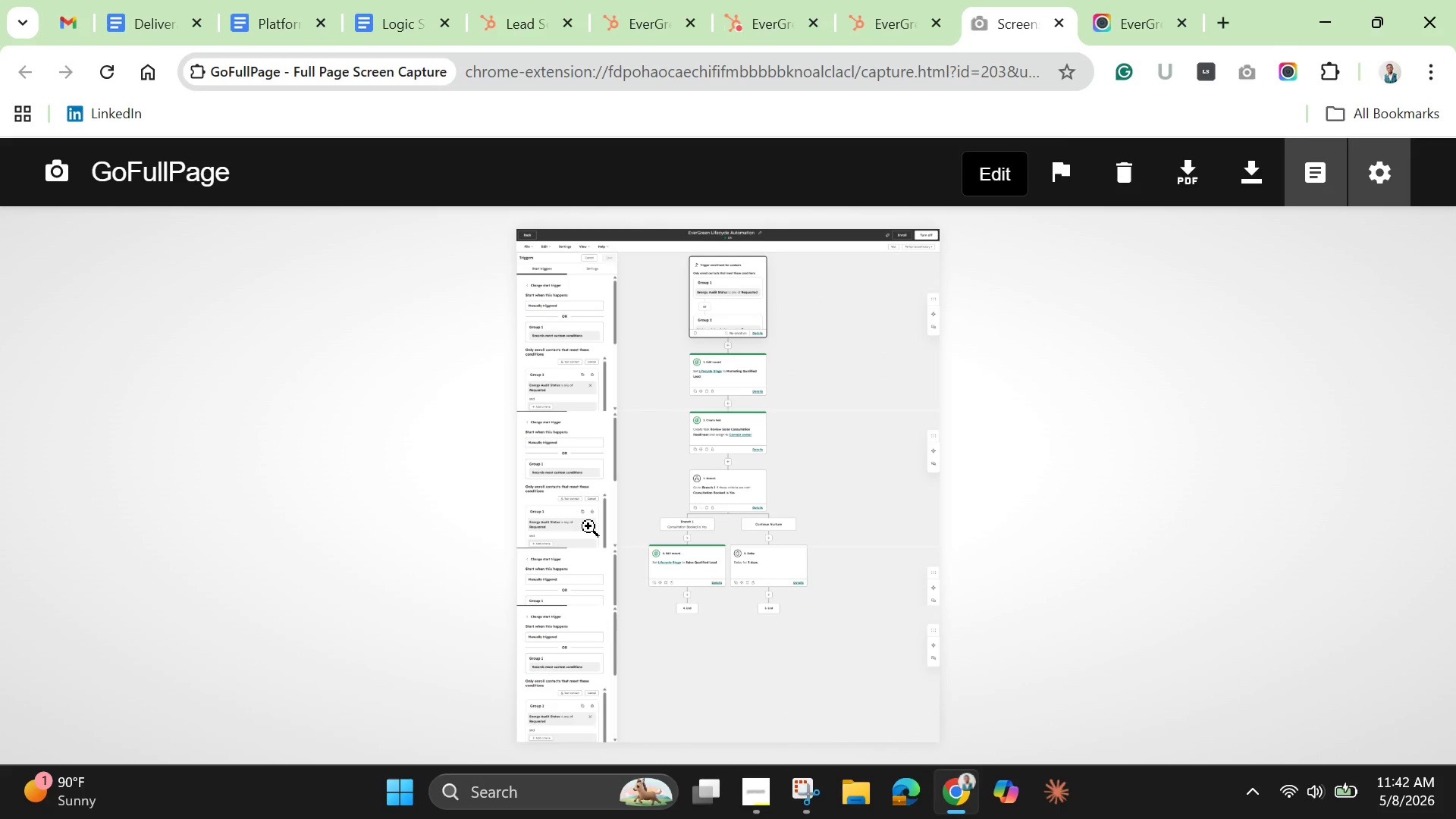 
left_click([588, 526])
 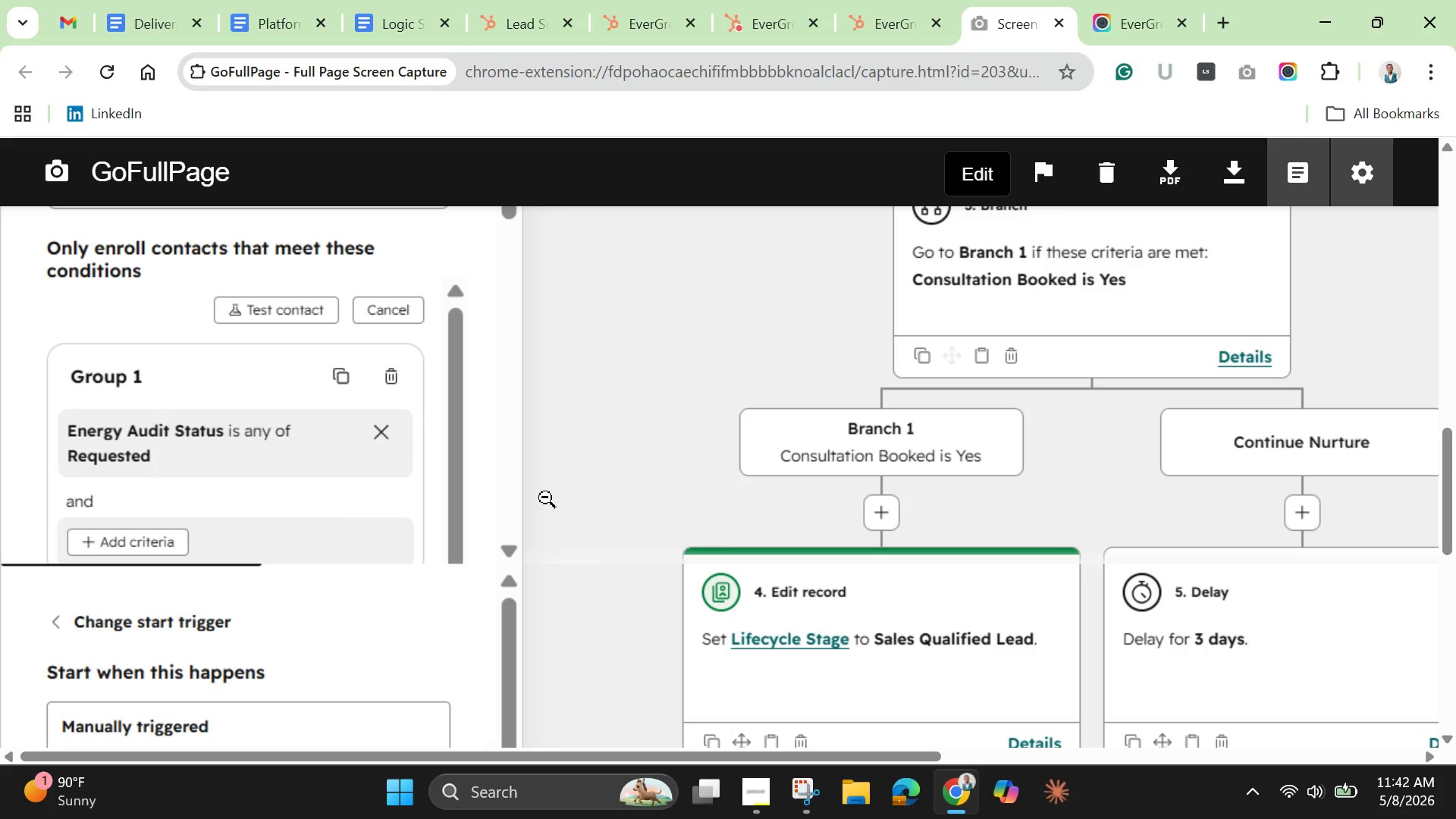 
scroll: coordinate [488, 500], scroll_direction: down, amount: 2.0
 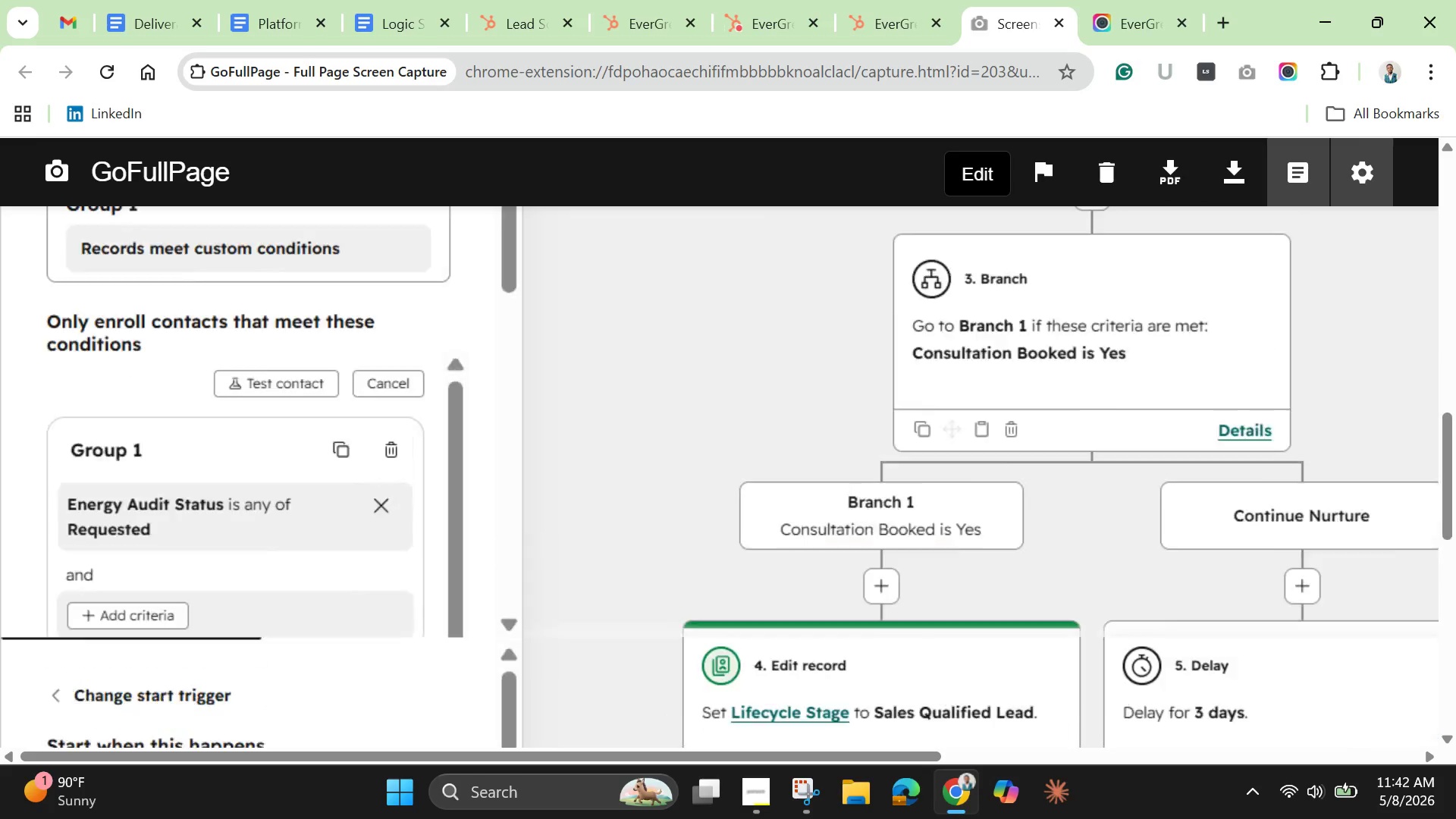 
wait(10.66)
 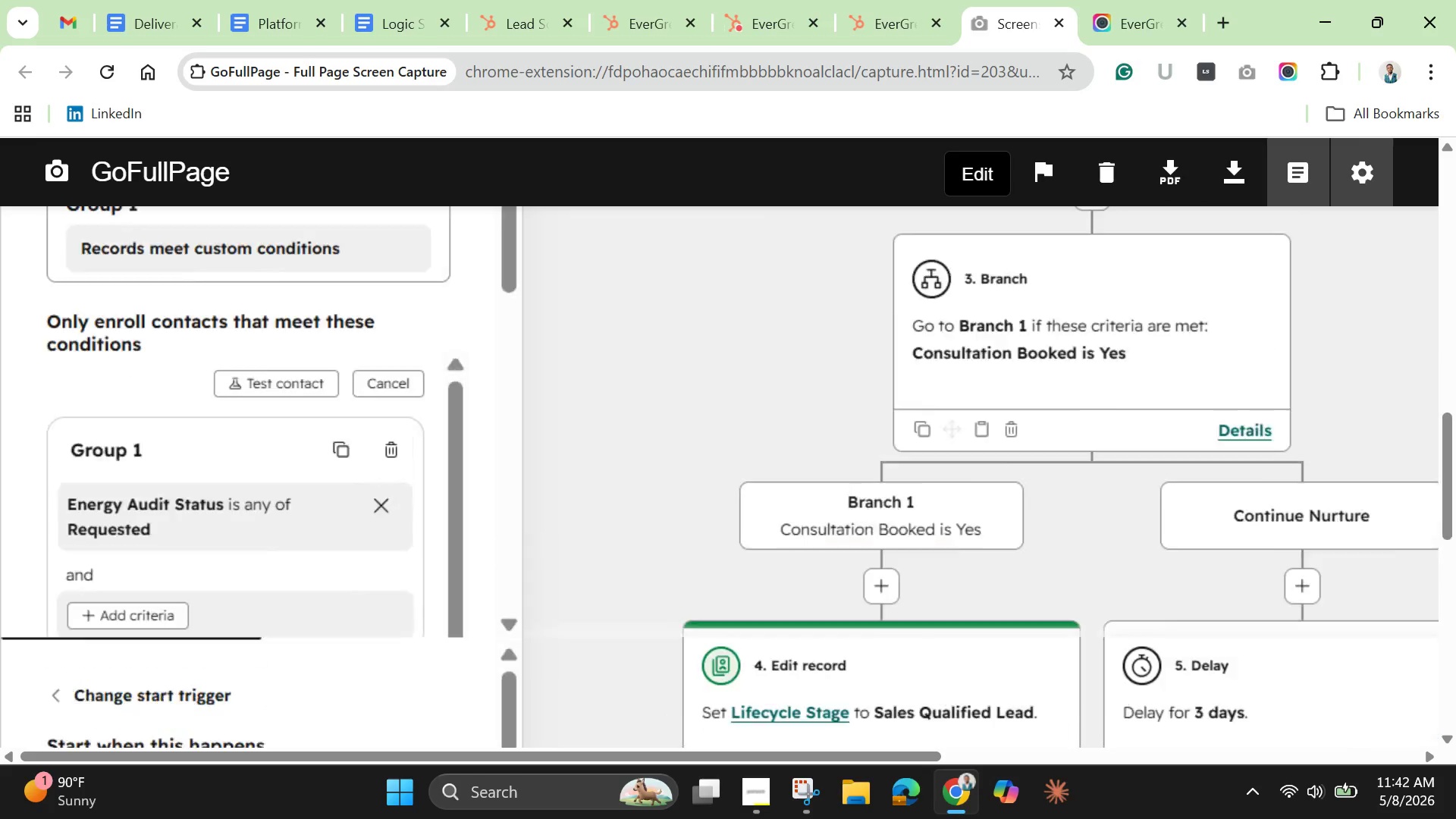 
mouse_move([1093, 190])
 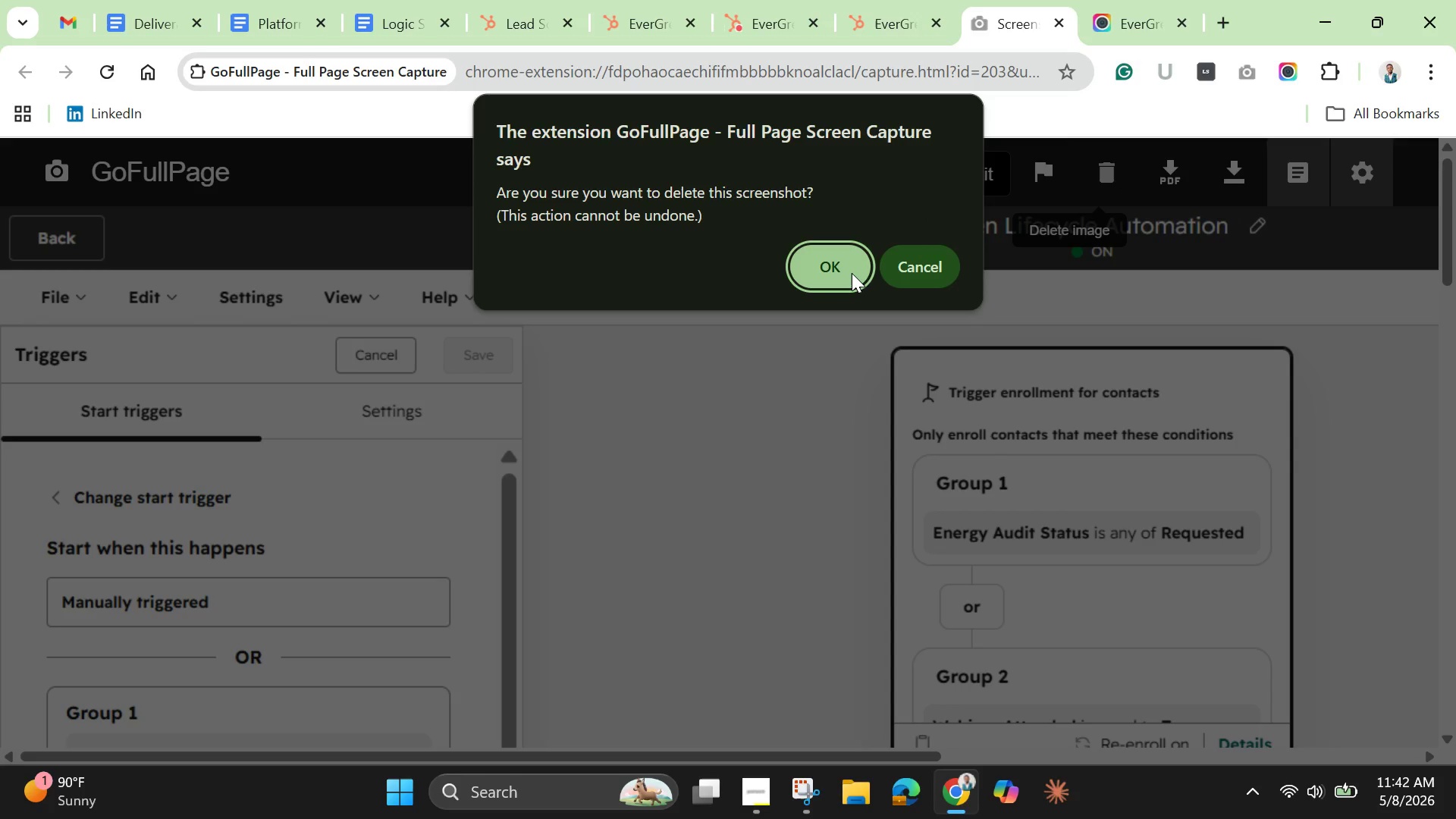 
left_click([852, 273])
 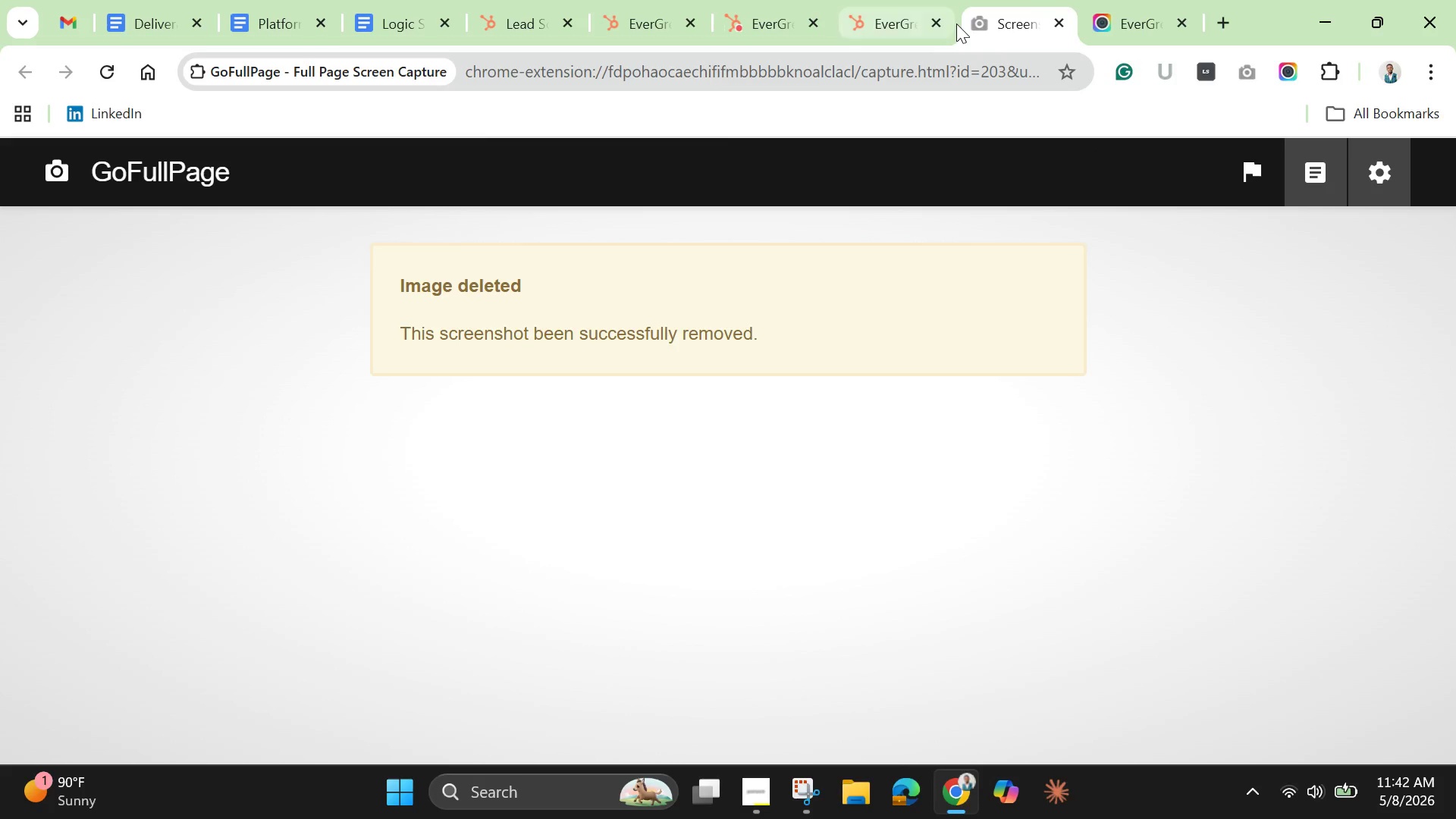 
left_click([1062, 27])
 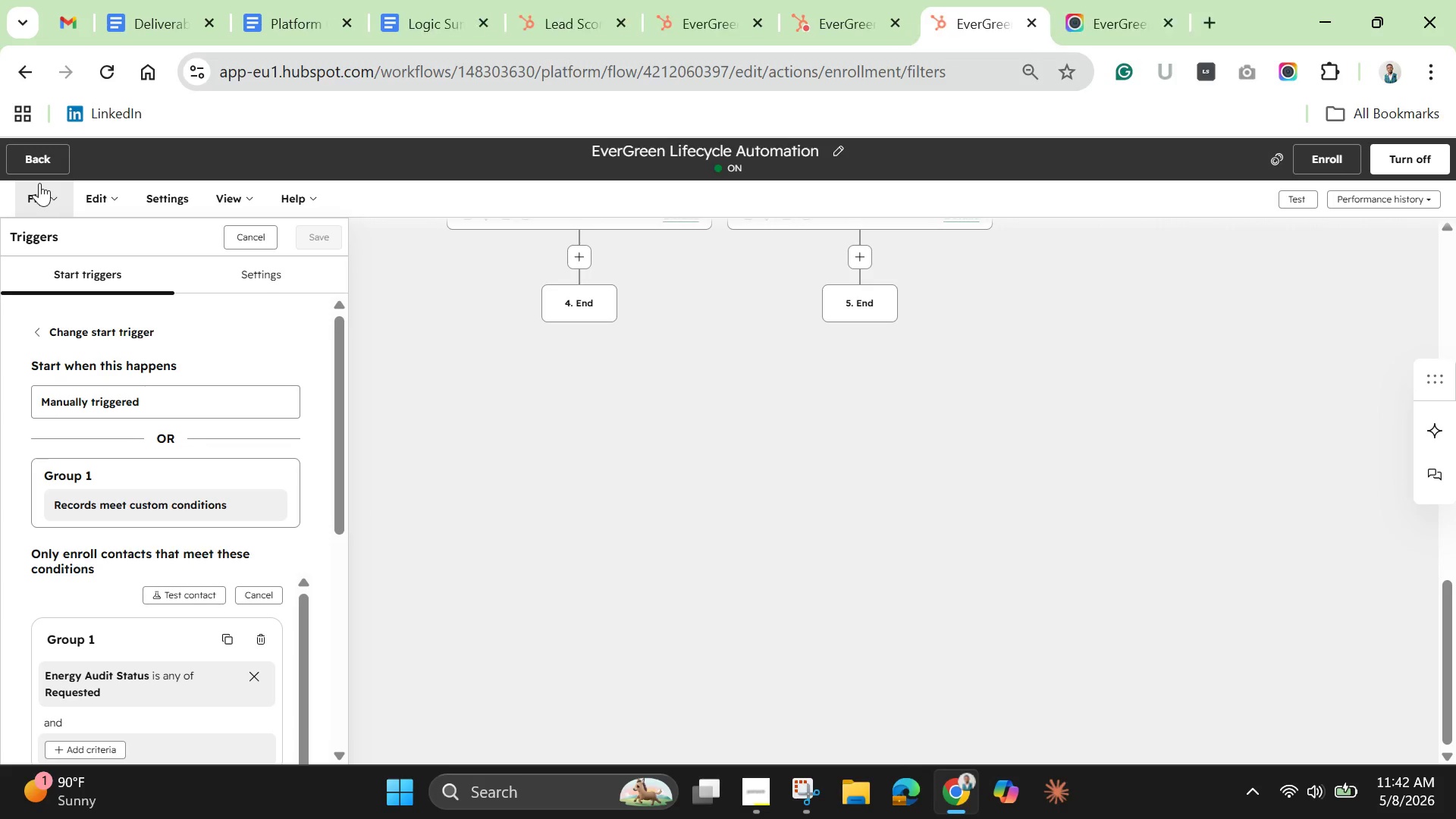 
left_click([61, 162])
 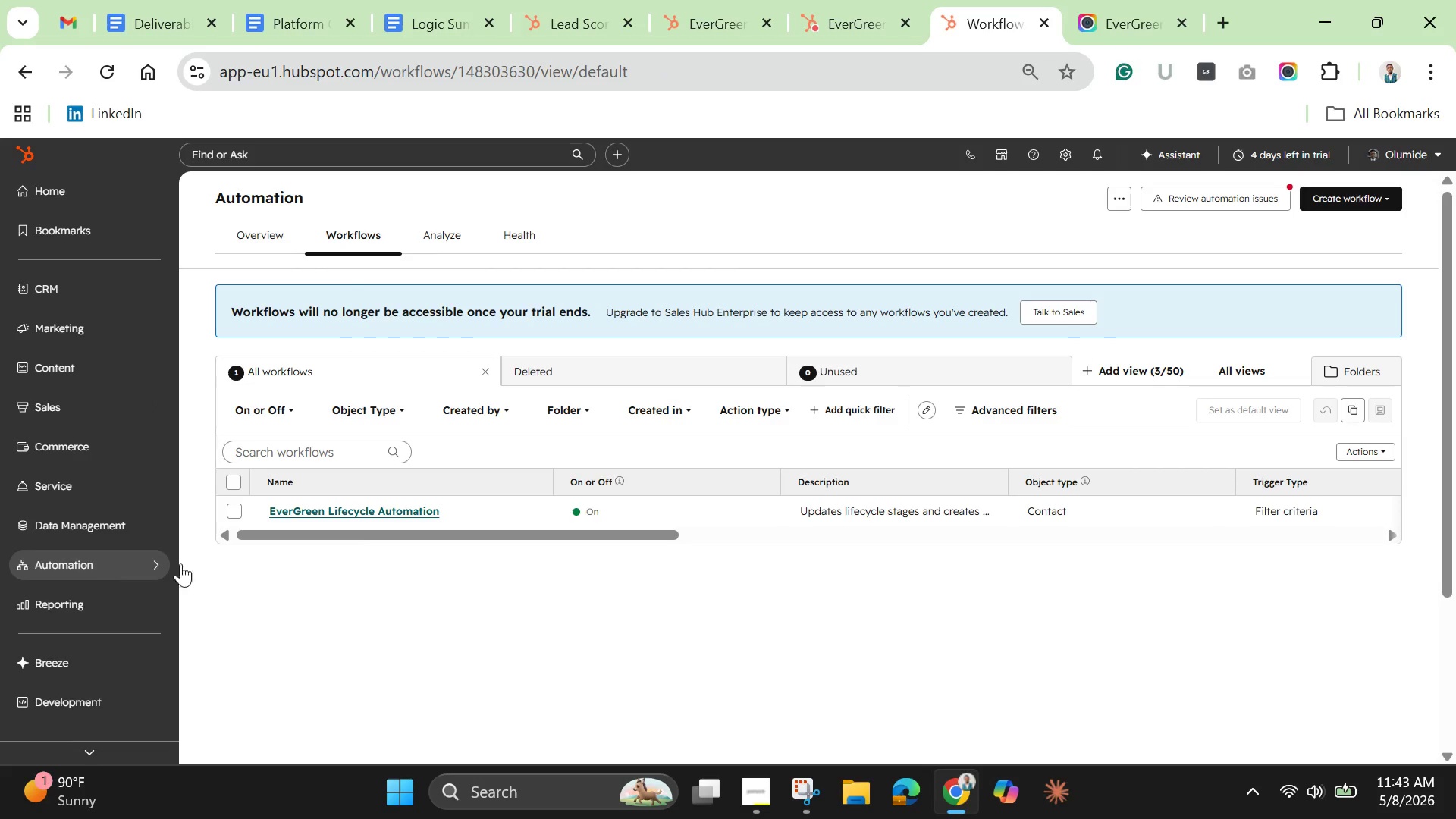 
wait(11.99)
 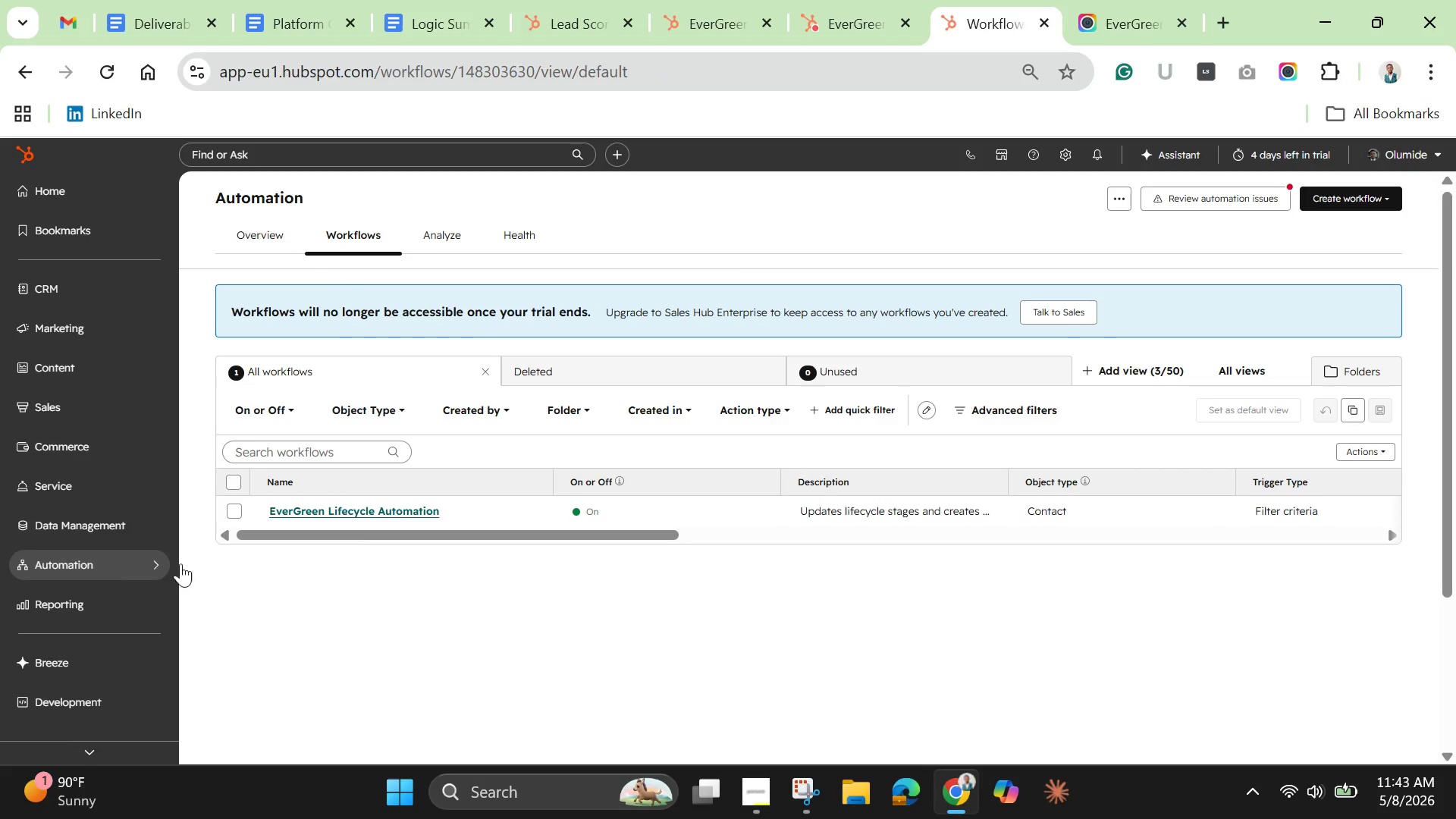 
left_click([110, 604])
 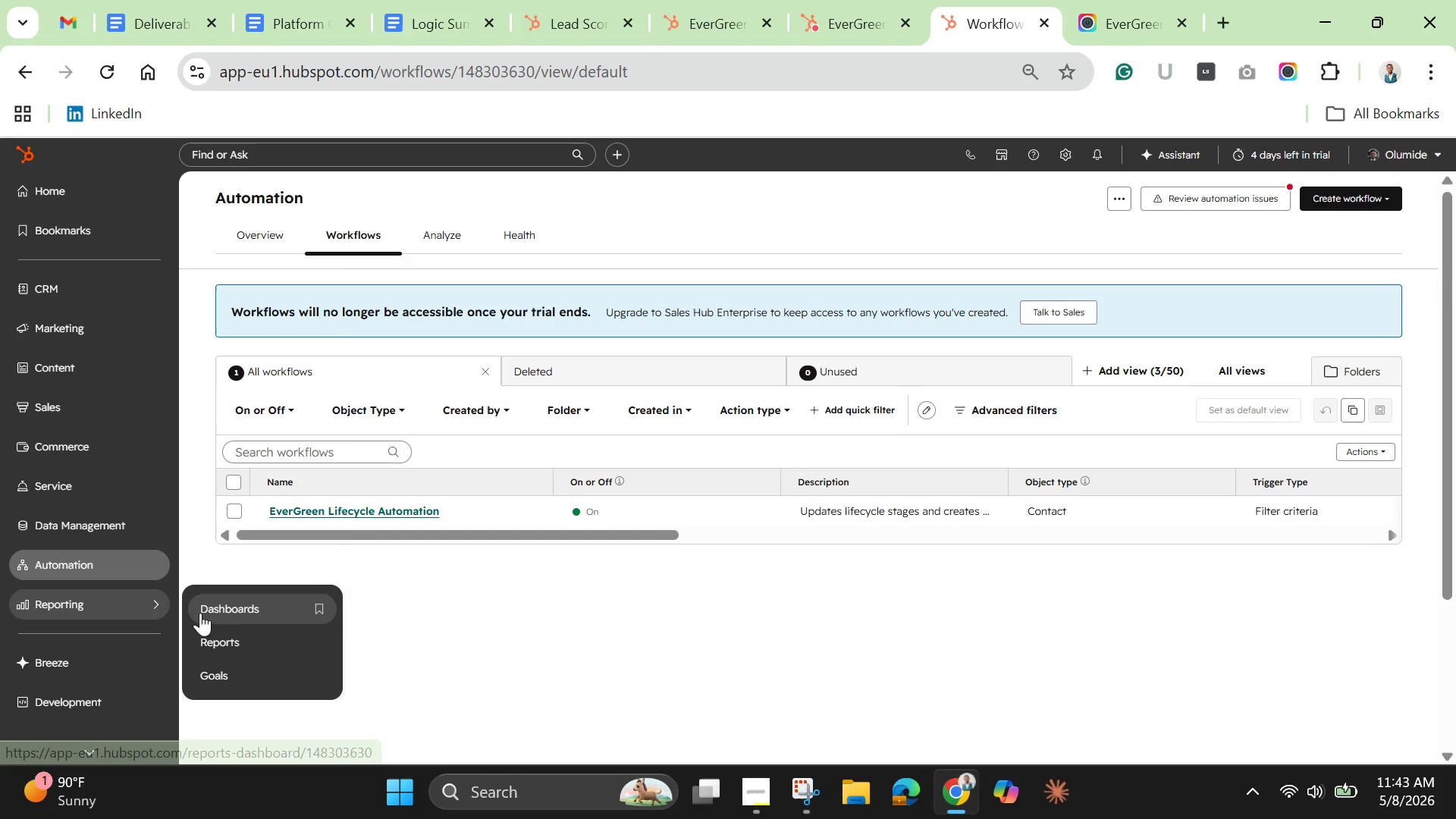 
left_click([235, 617])
 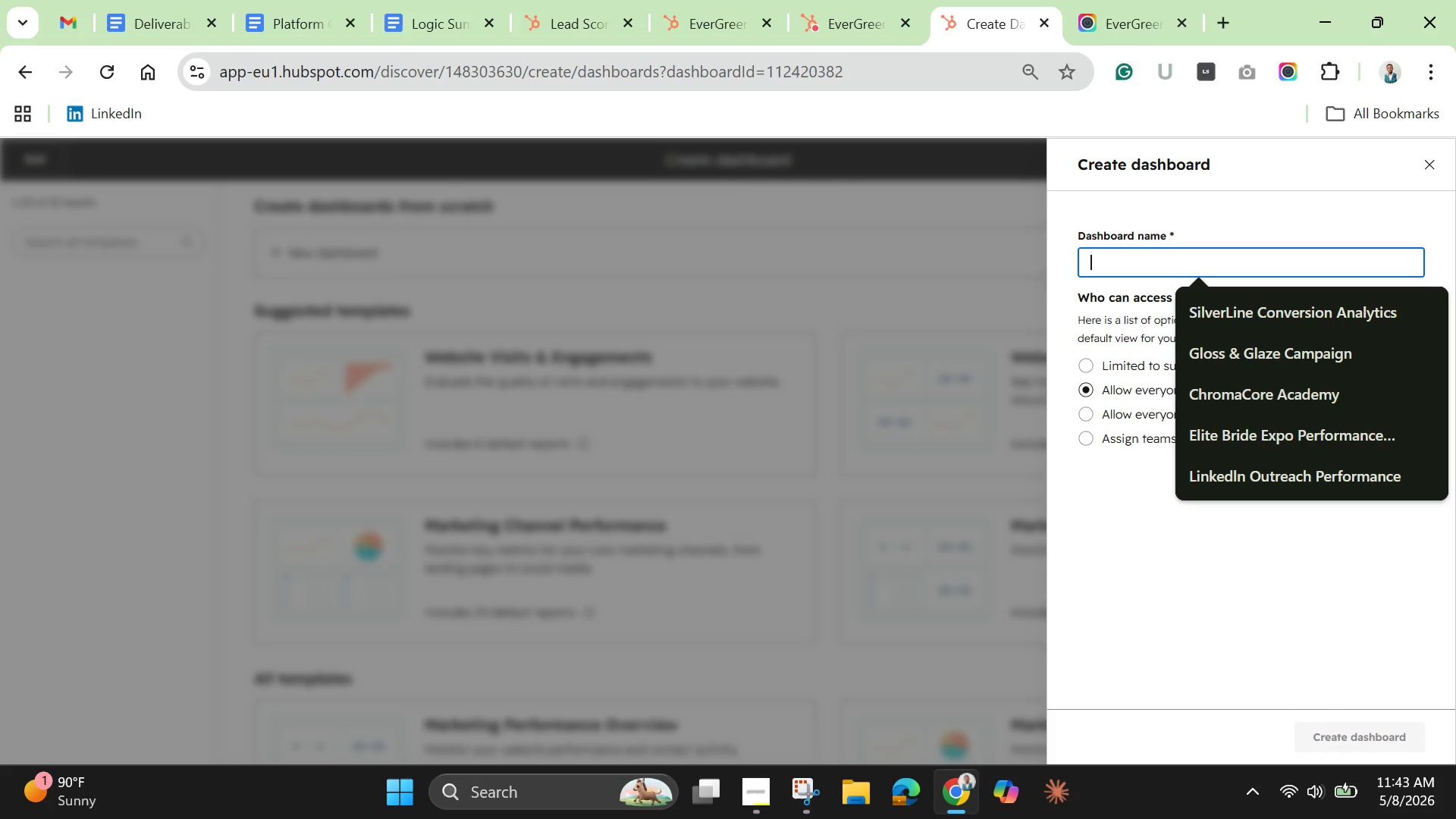 
wait(26.8)
 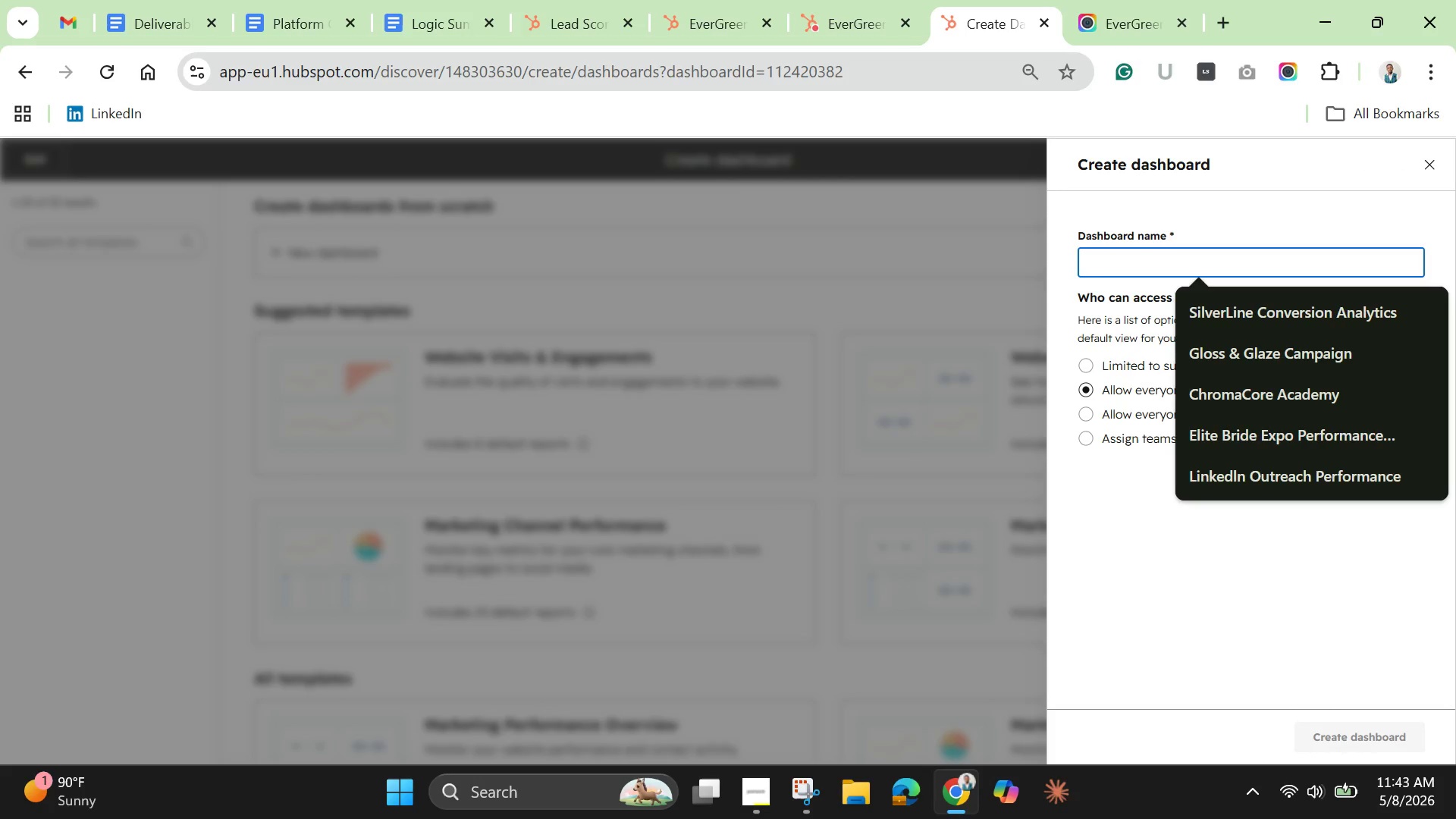 
type(Evergr)
key(Backspace)
key(Backspace)
type(Green Revenue & Attribution Dashboard)
 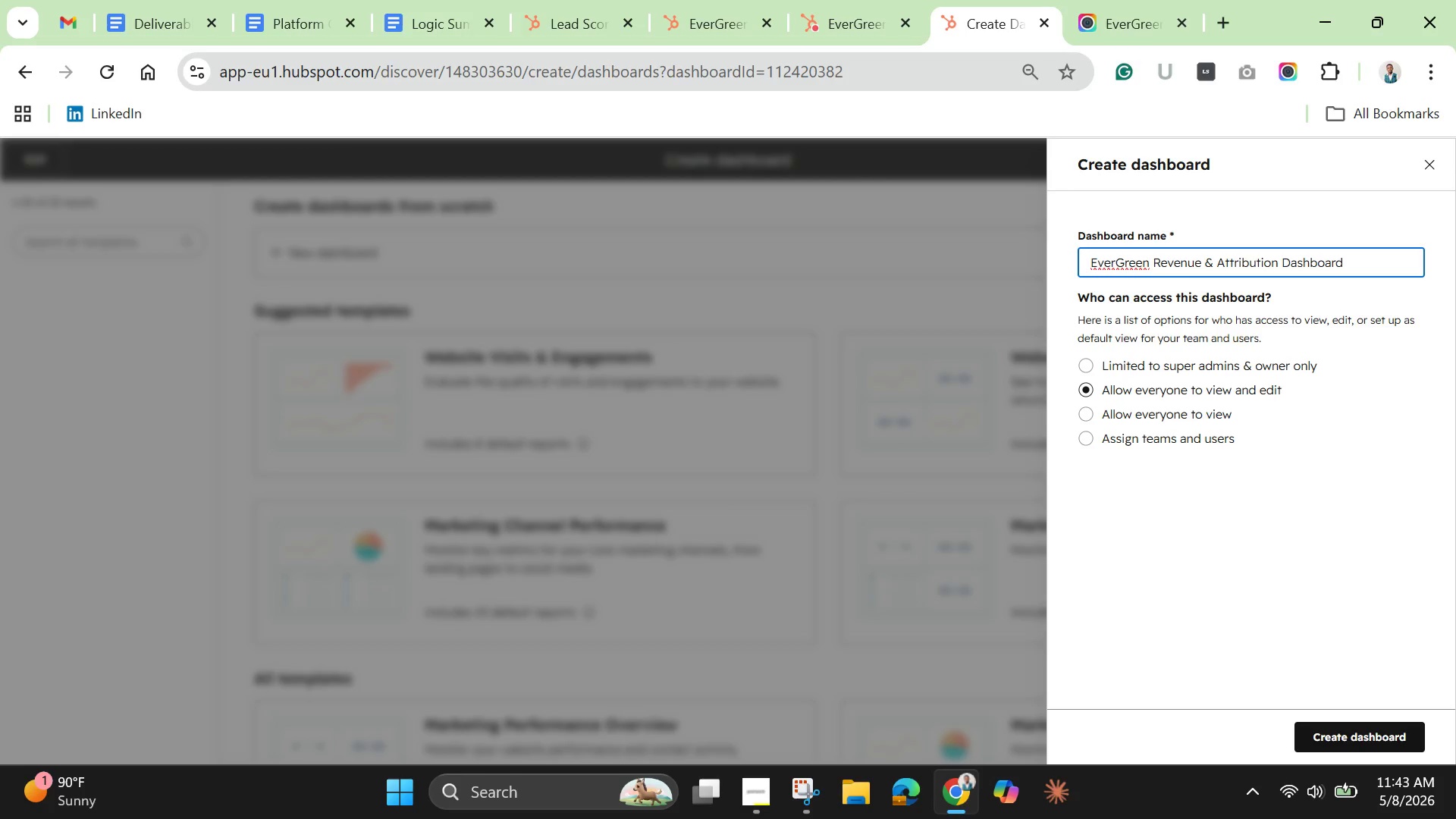 
wait(119.55)
 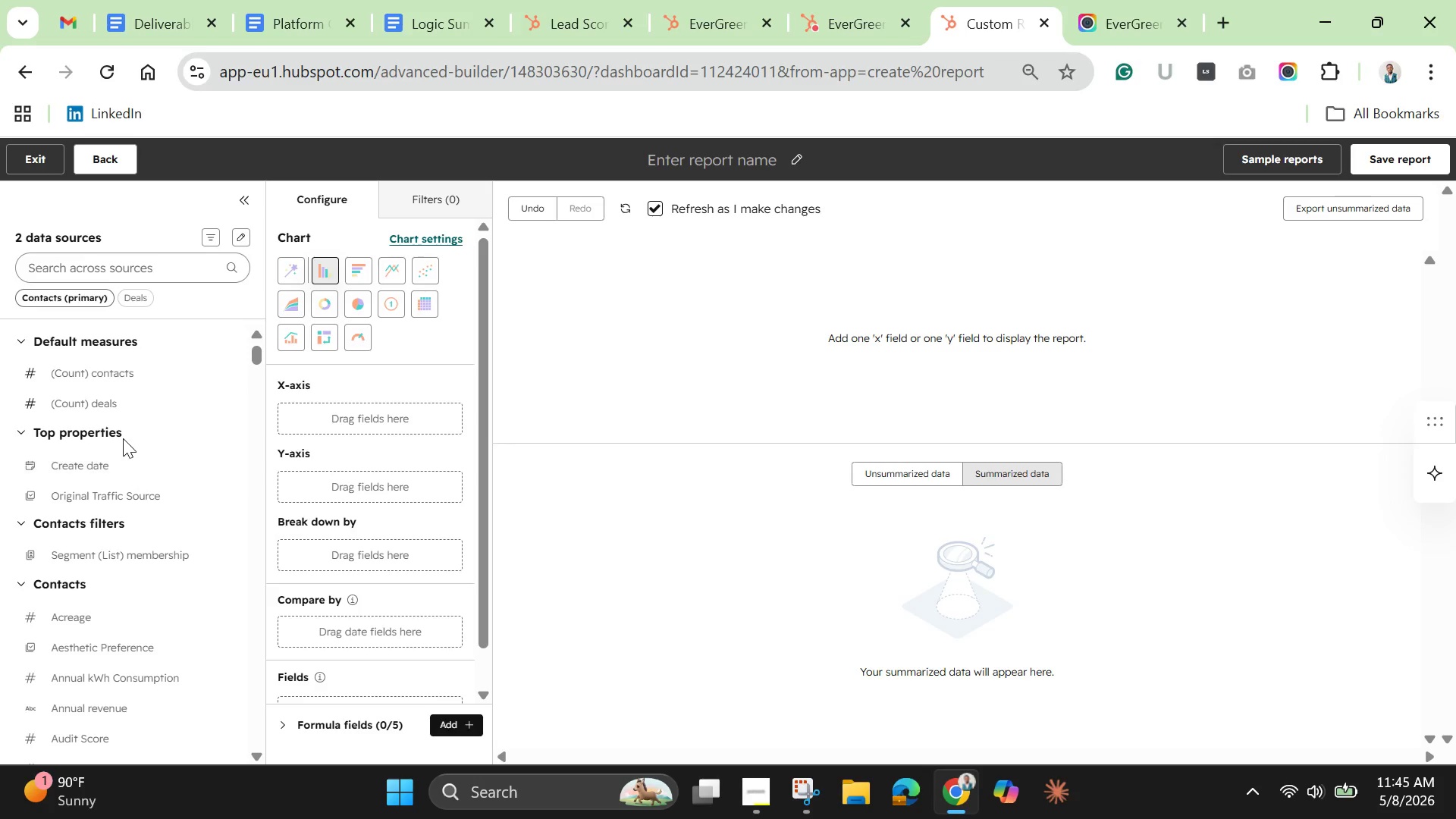 
left_click_drag(start_coordinate=[141, 494], to_coordinate=[293, 403])
 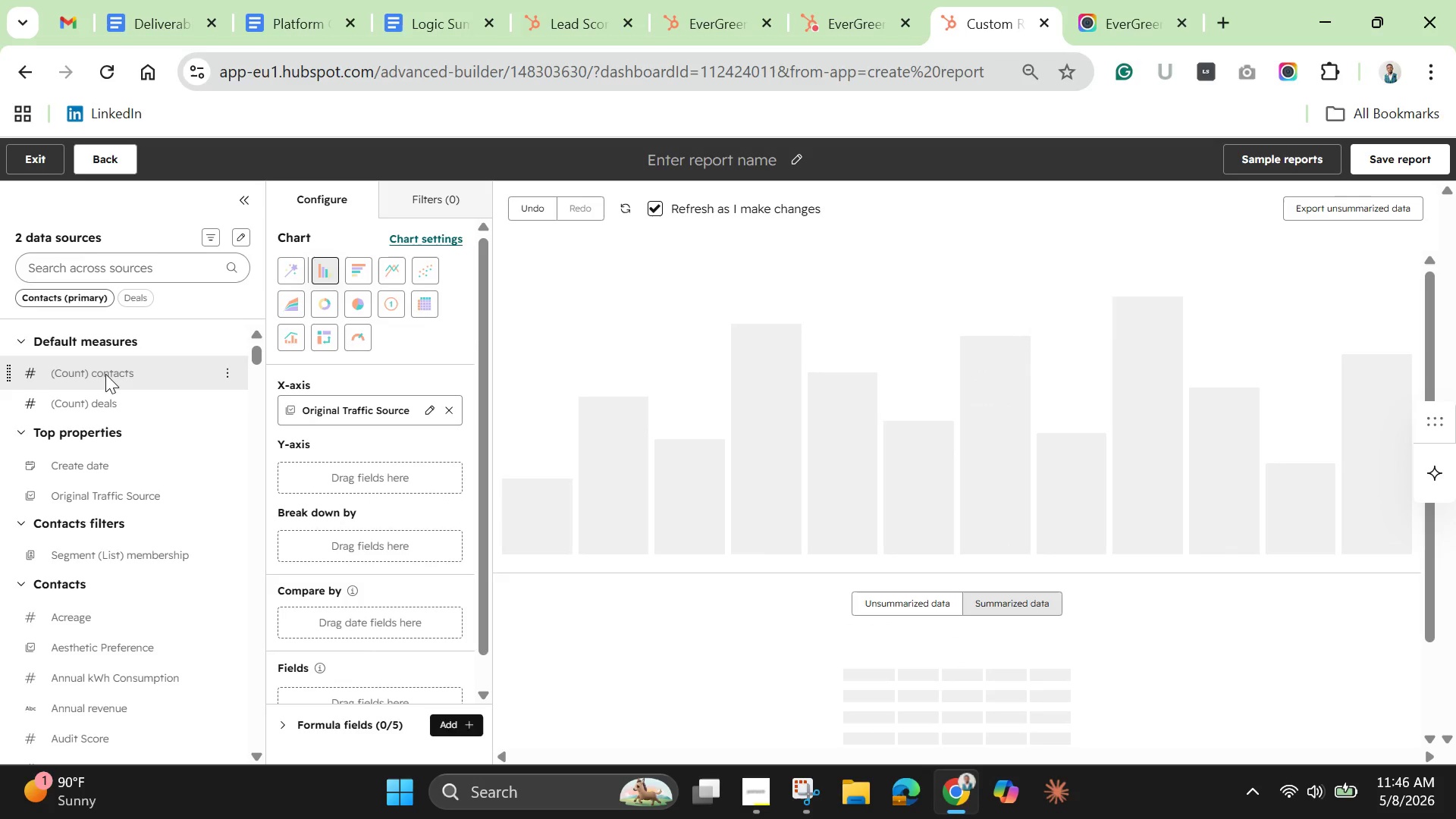 
wait(5.56)
 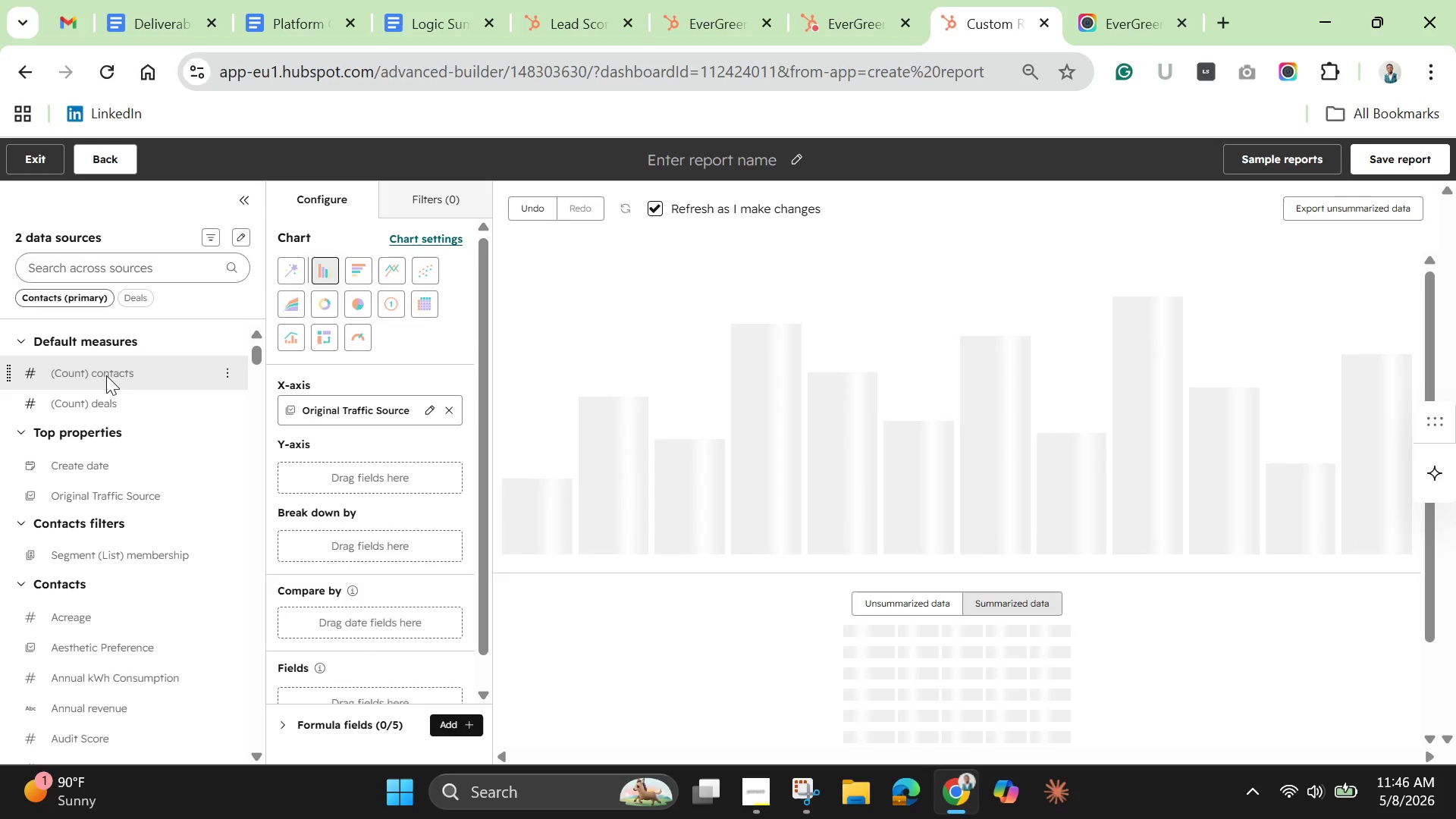 
left_click_drag(start_coordinate=[91, 403], to_coordinate=[274, 472])
 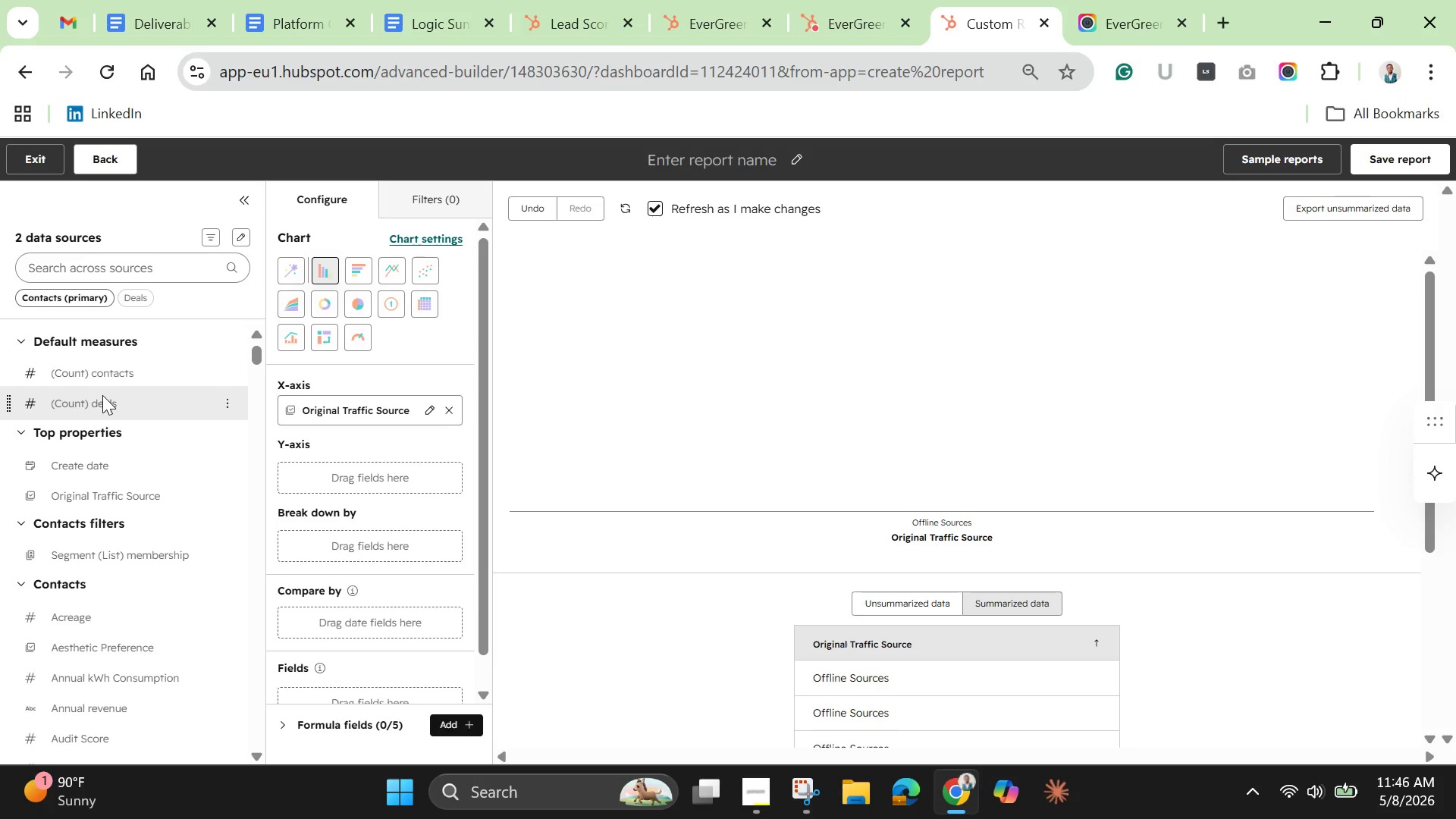 
left_click_drag(start_coordinate=[102, 398], to_coordinate=[283, 461])
 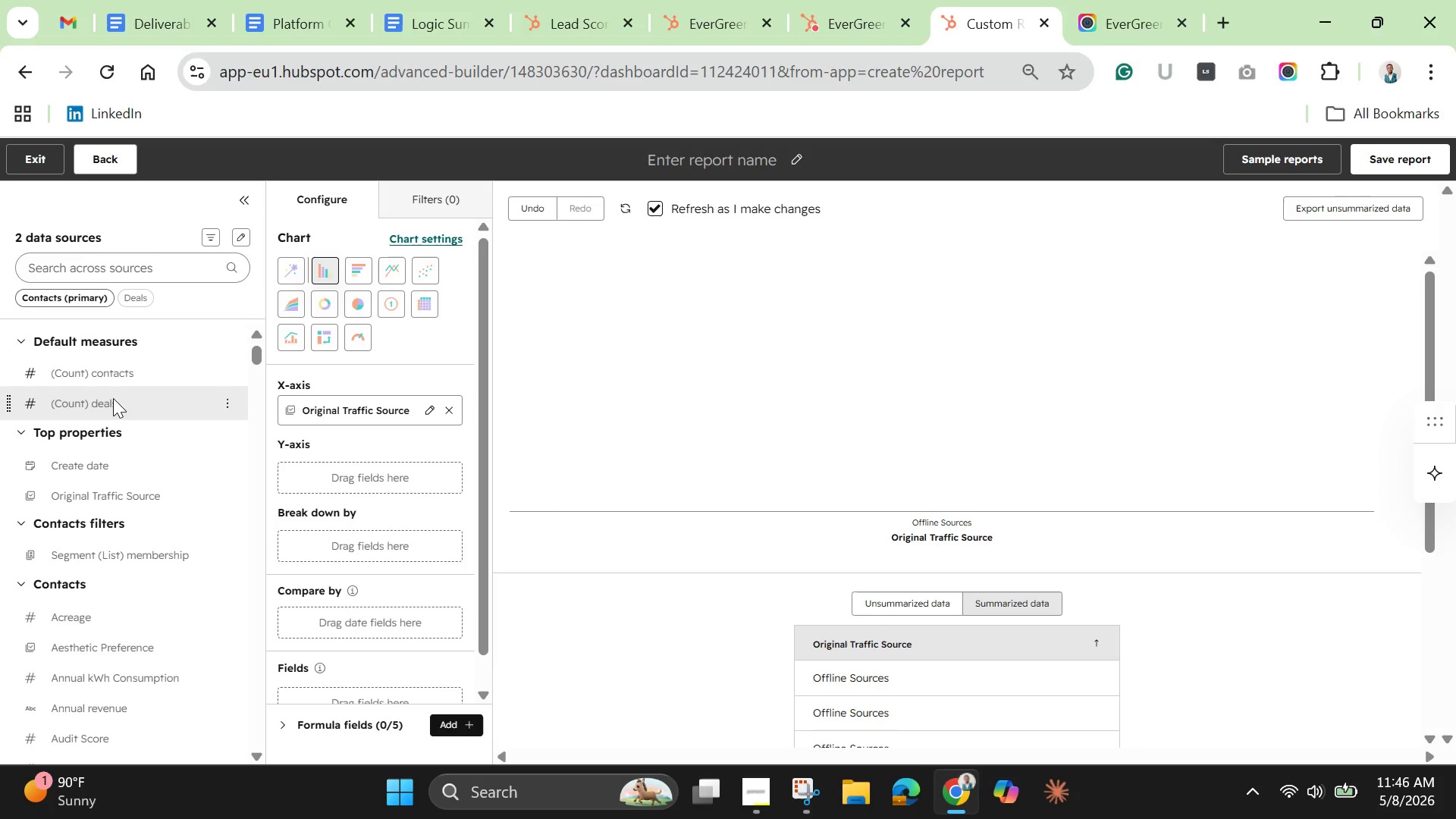 
left_click_drag(start_coordinate=[113, 401], to_coordinate=[275, 469])
 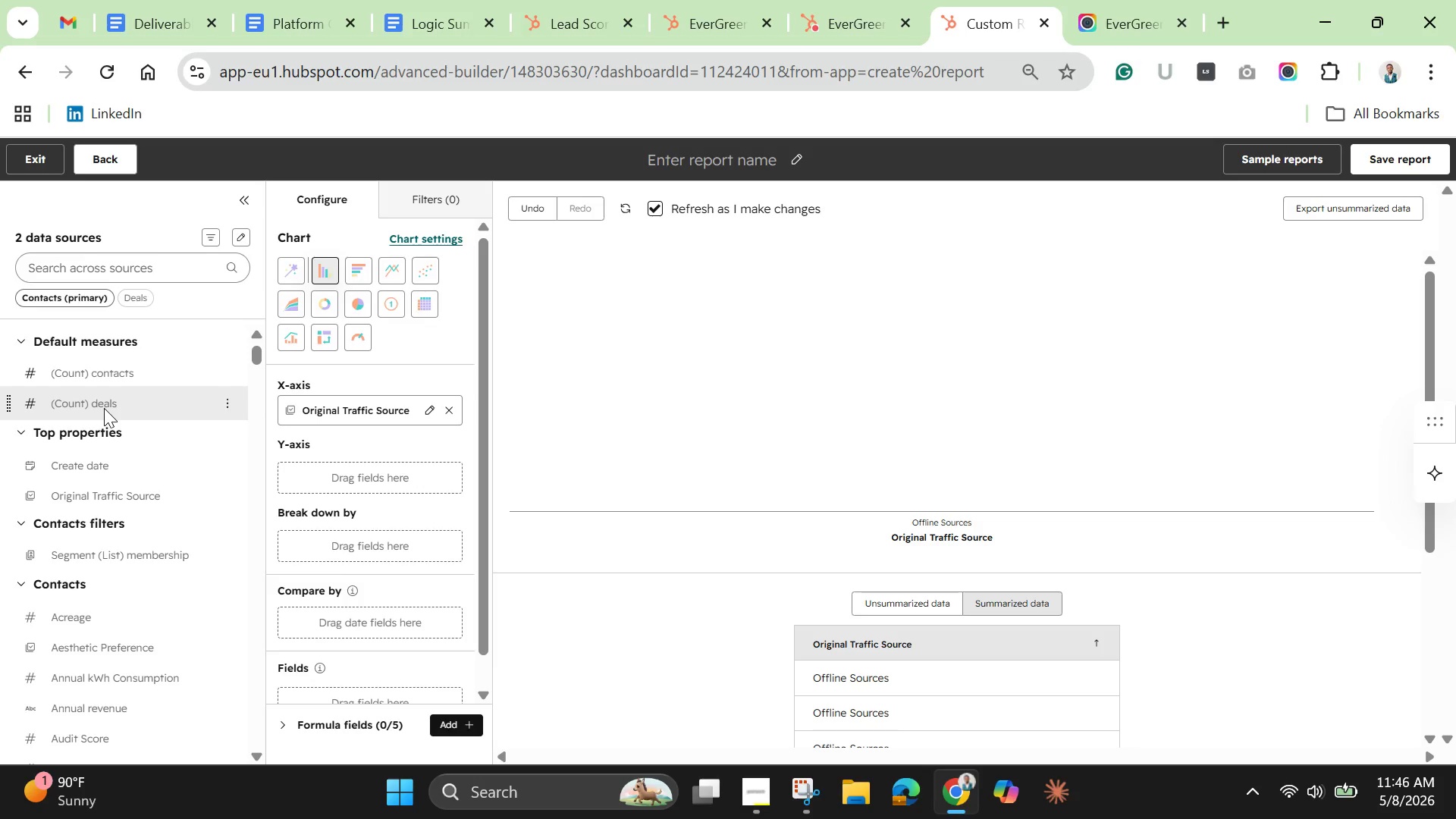 
left_click_drag(start_coordinate=[104, 408], to_coordinate=[279, 462])
 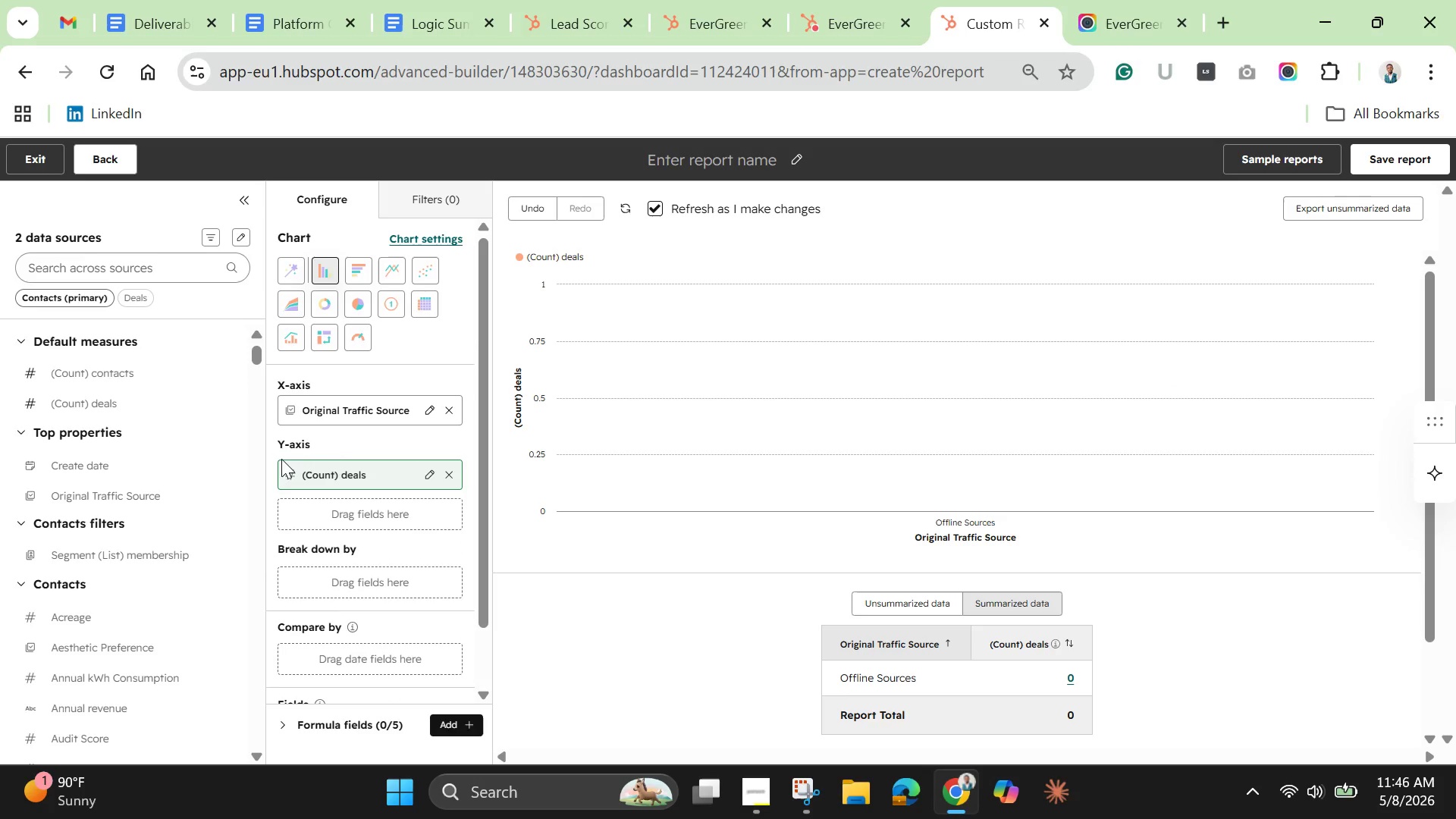 
wait(11.31)
 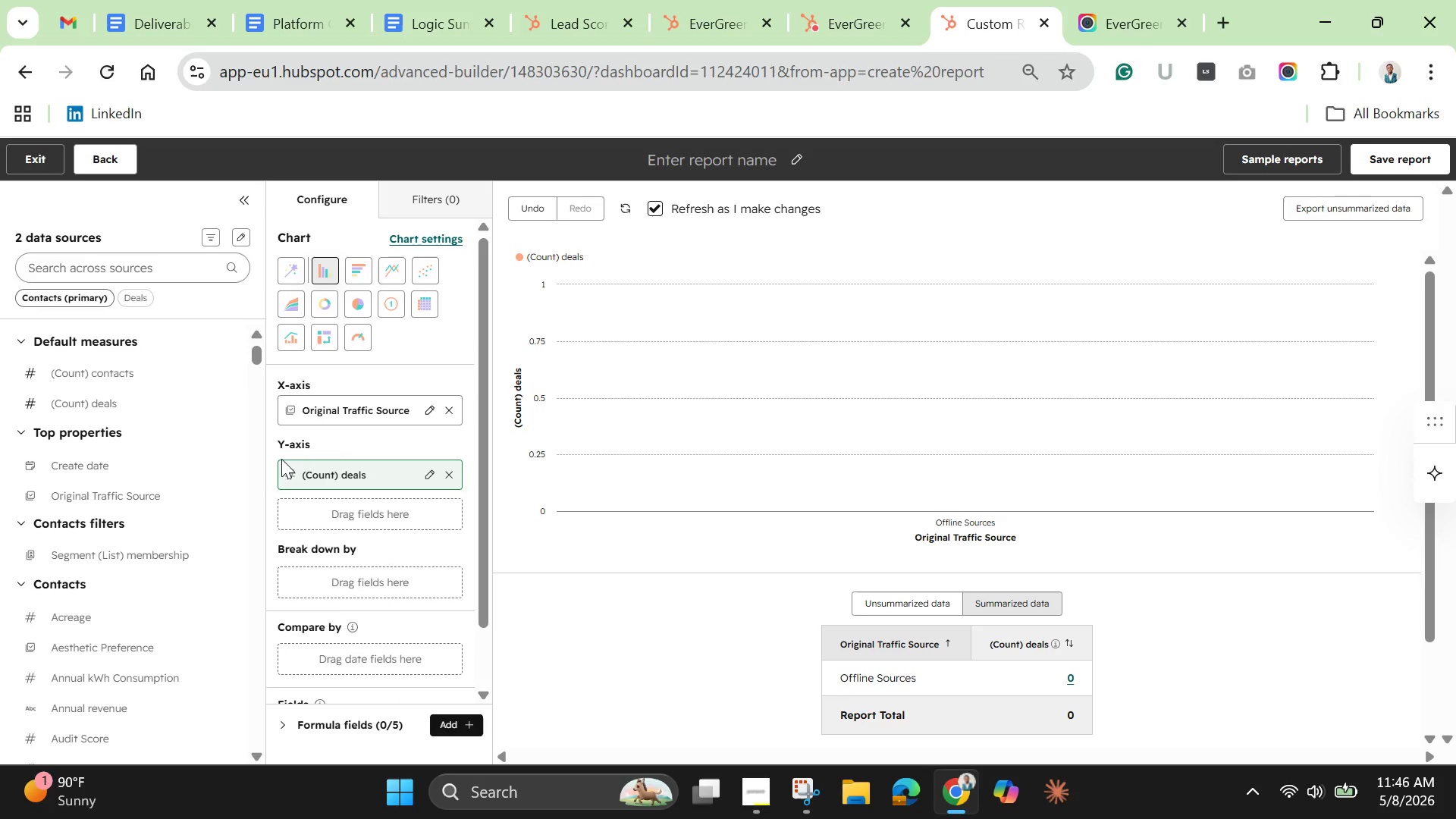 
left_click([423, 203])
 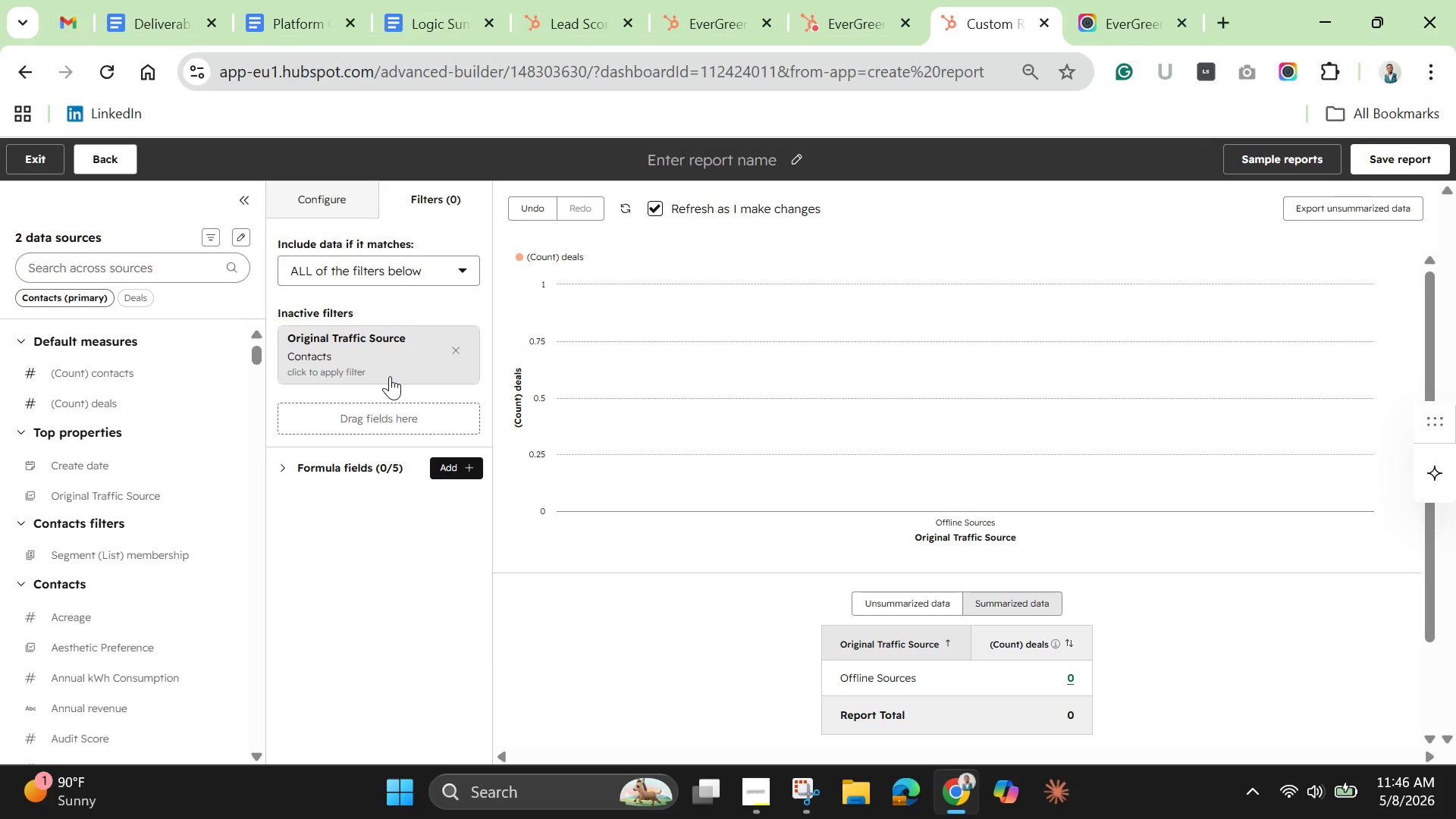 
left_click([393, 366])
 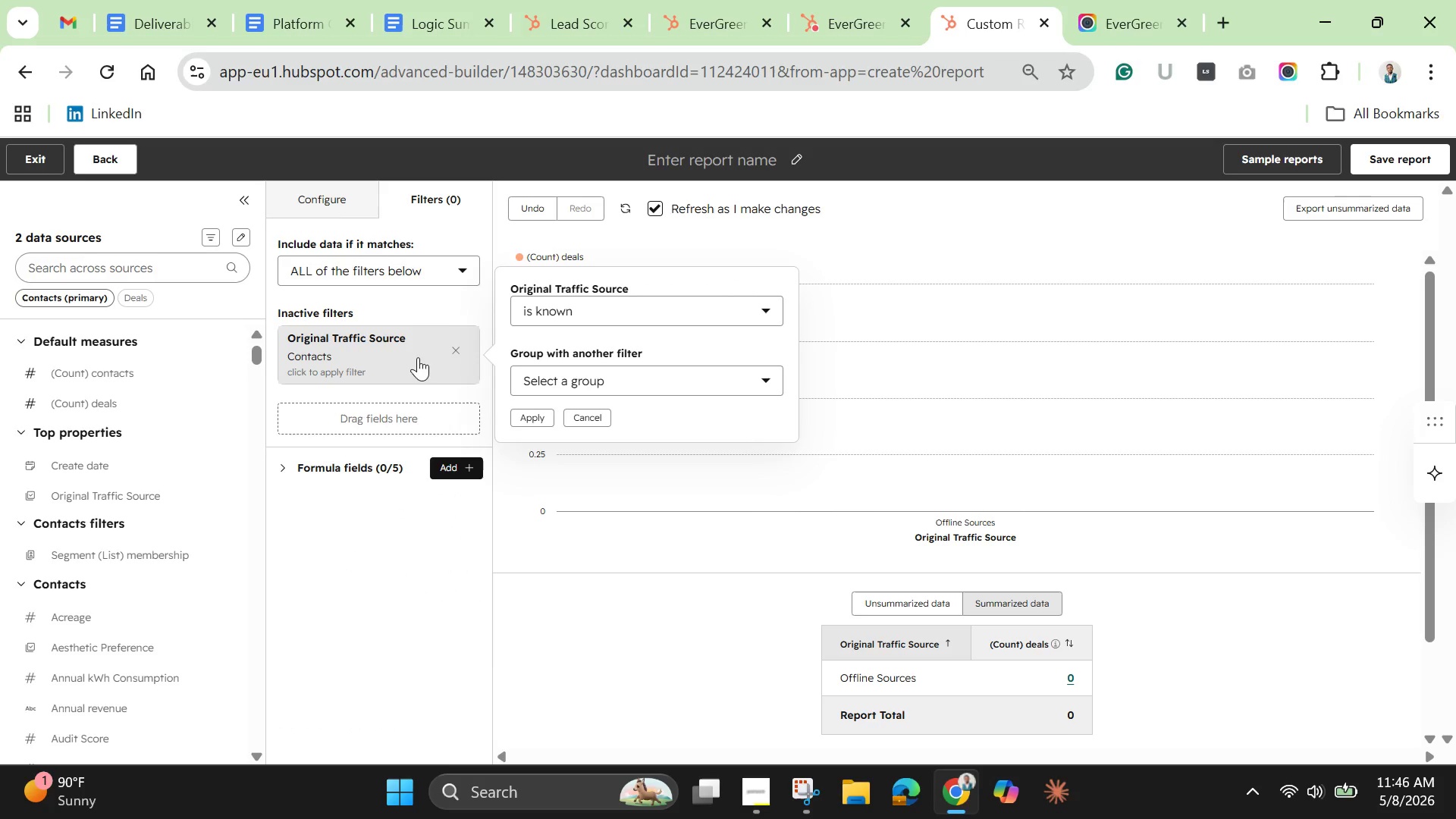 
left_click([457, 350])
 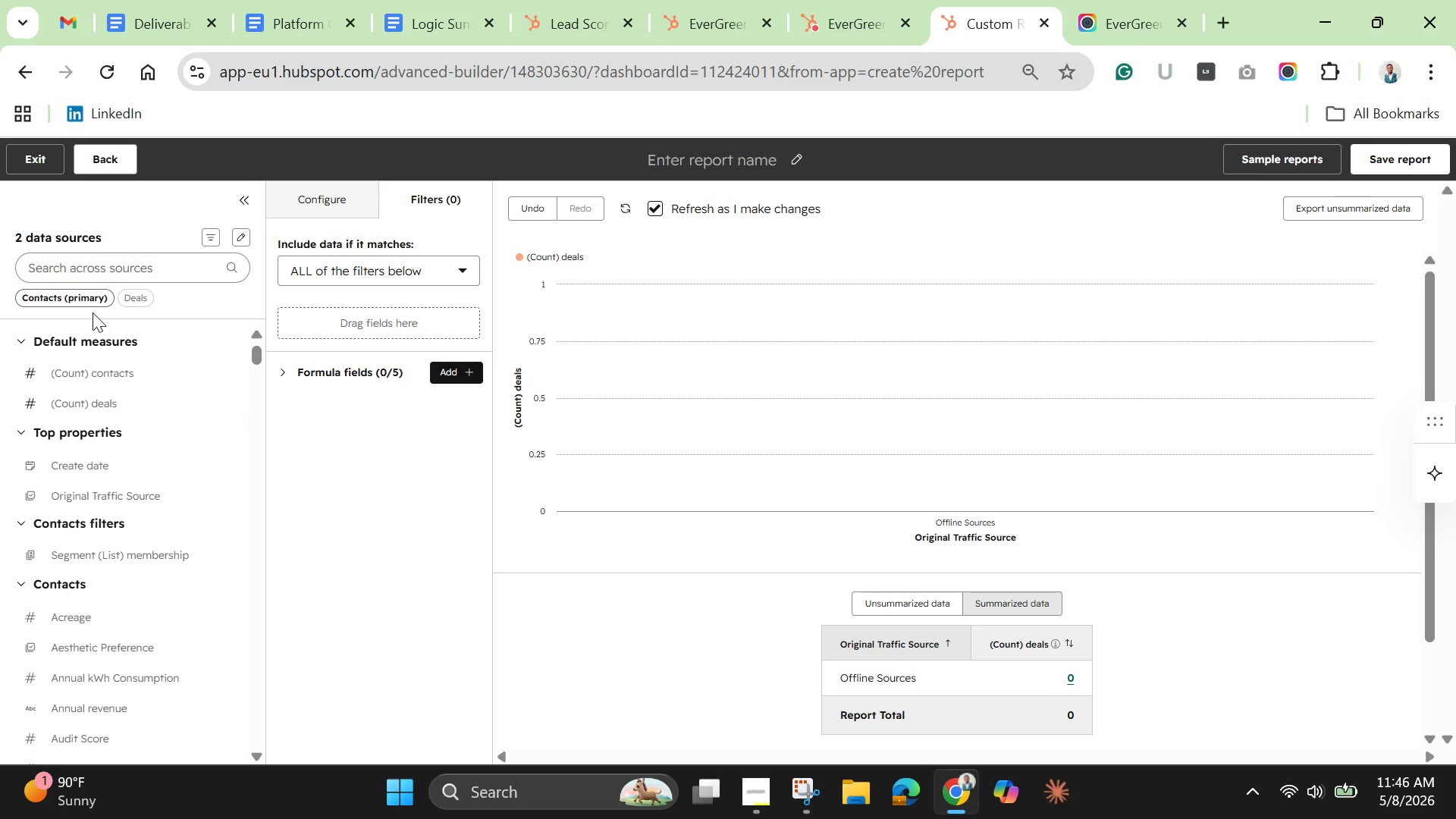 
wait(5.81)
 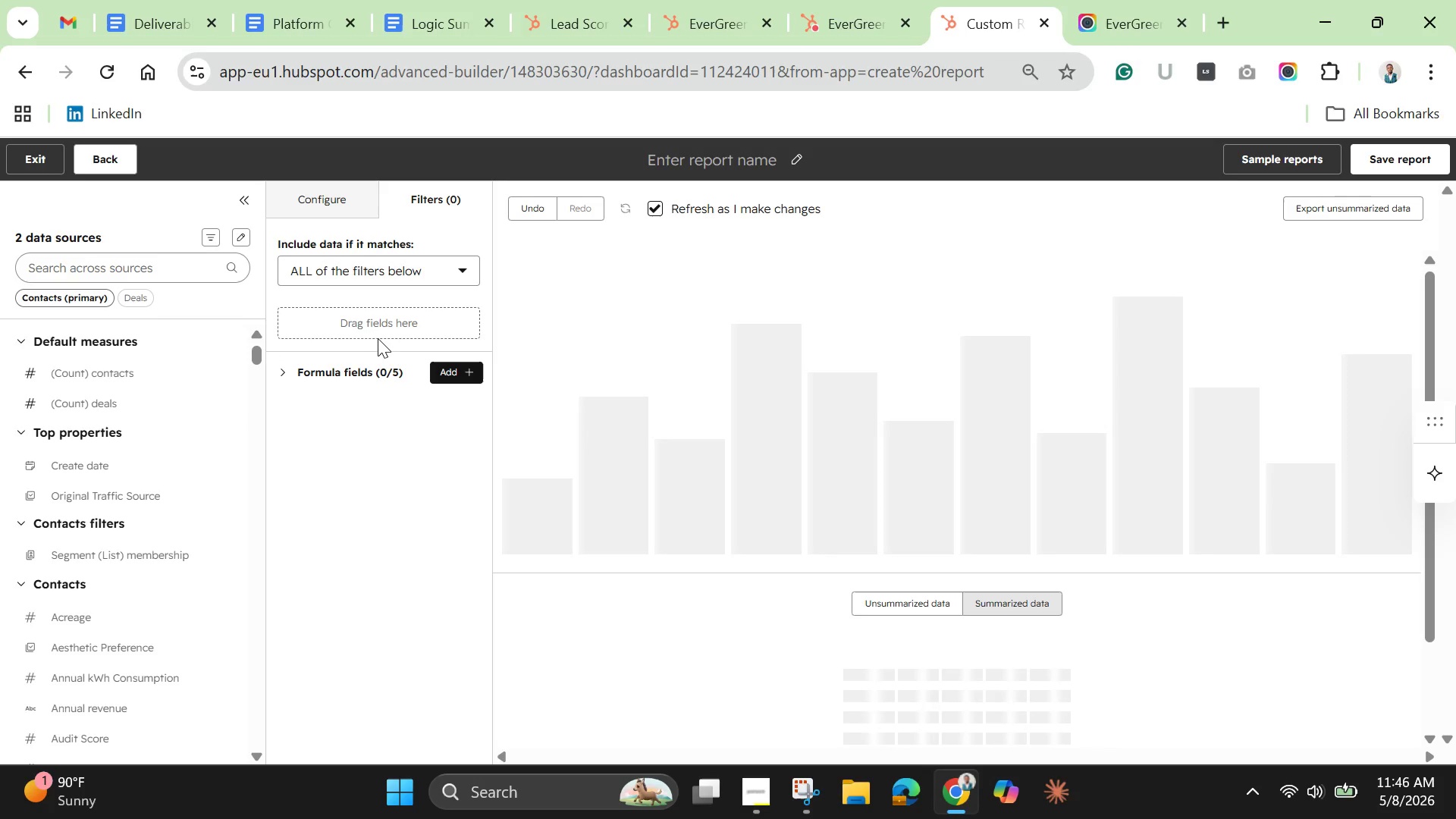 
left_click([111, 267])
 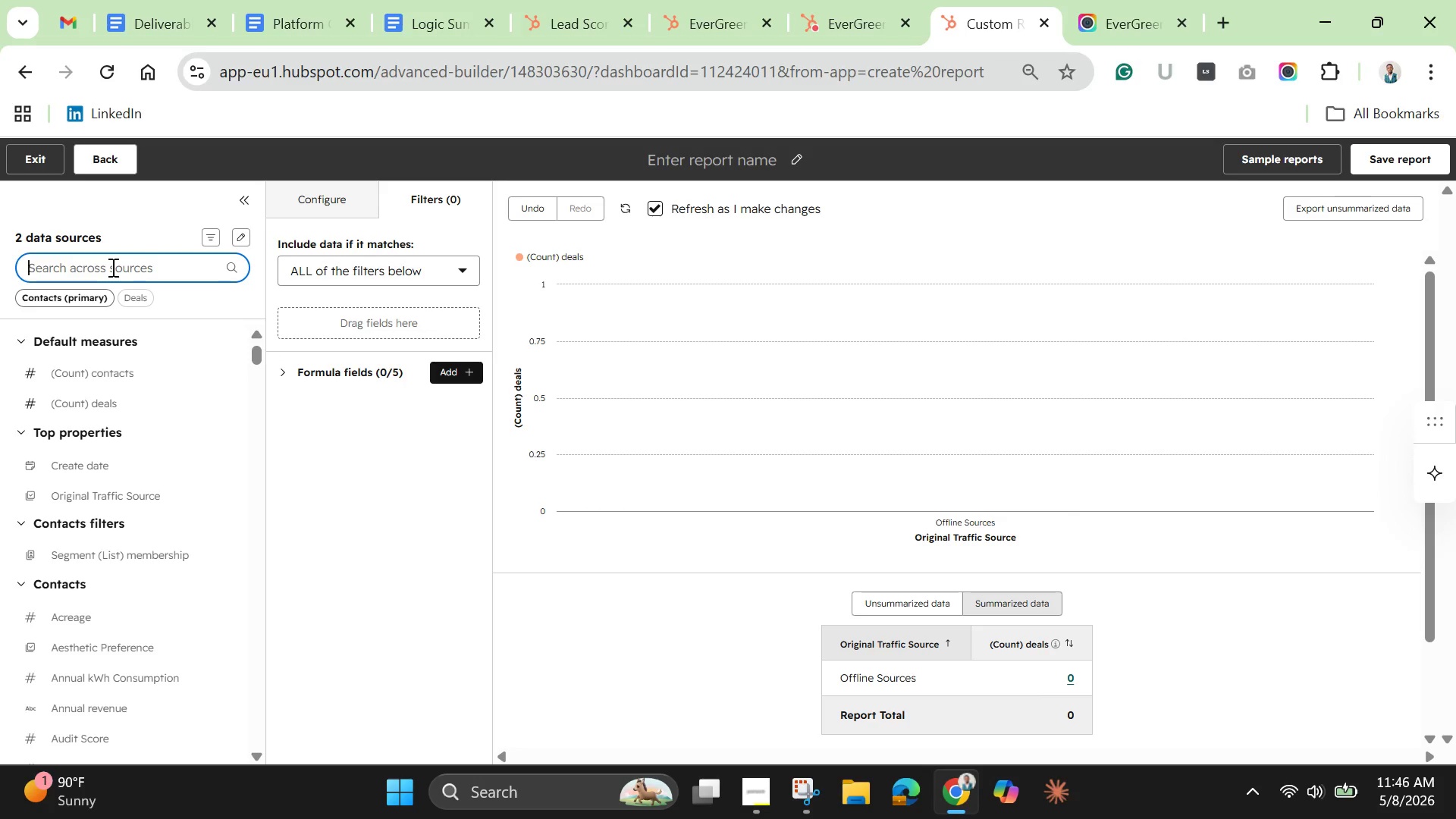 
type(deal)
 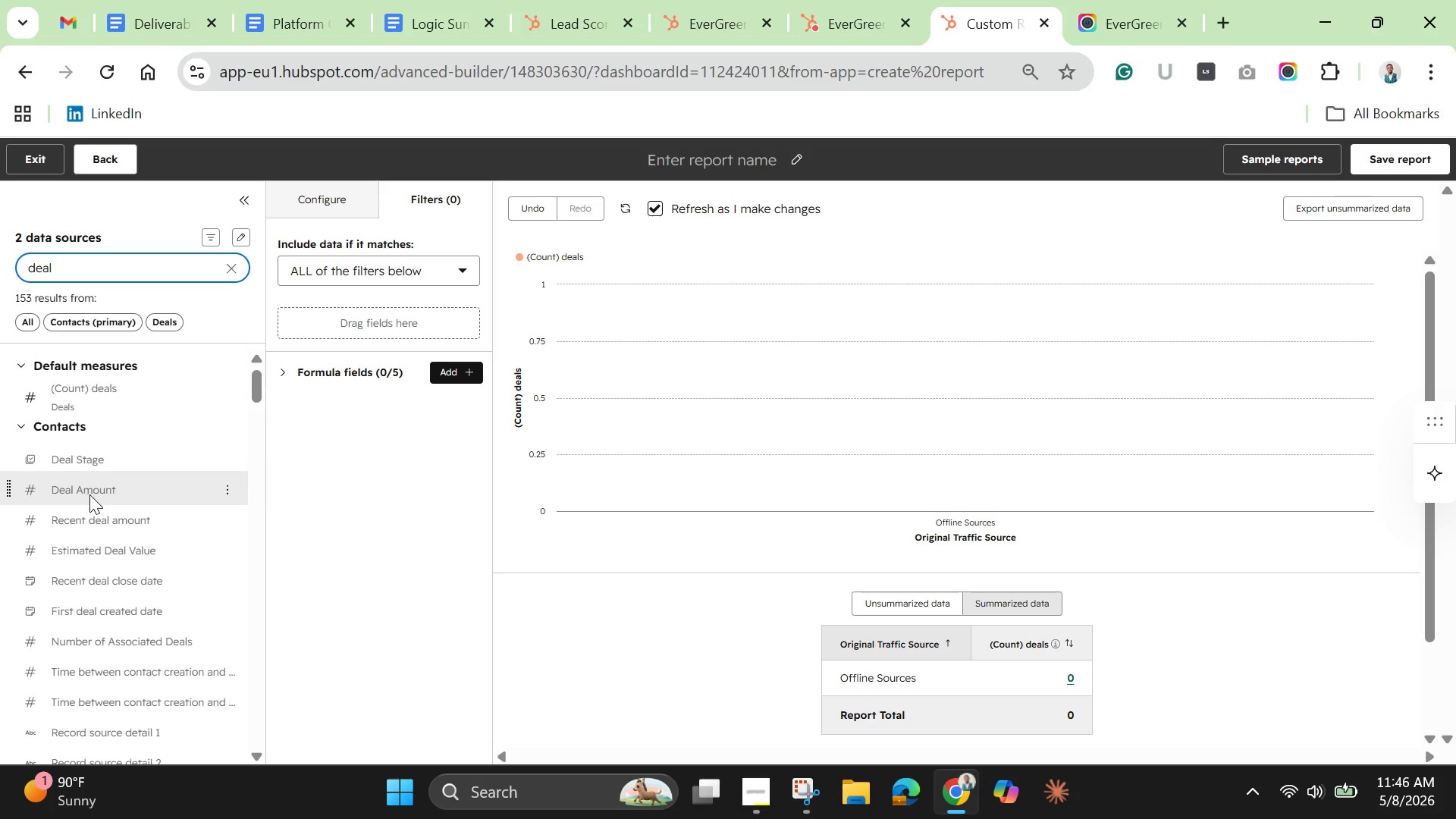 
left_click_drag(start_coordinate=[90, 467], to_coordinate=[287, 303])
 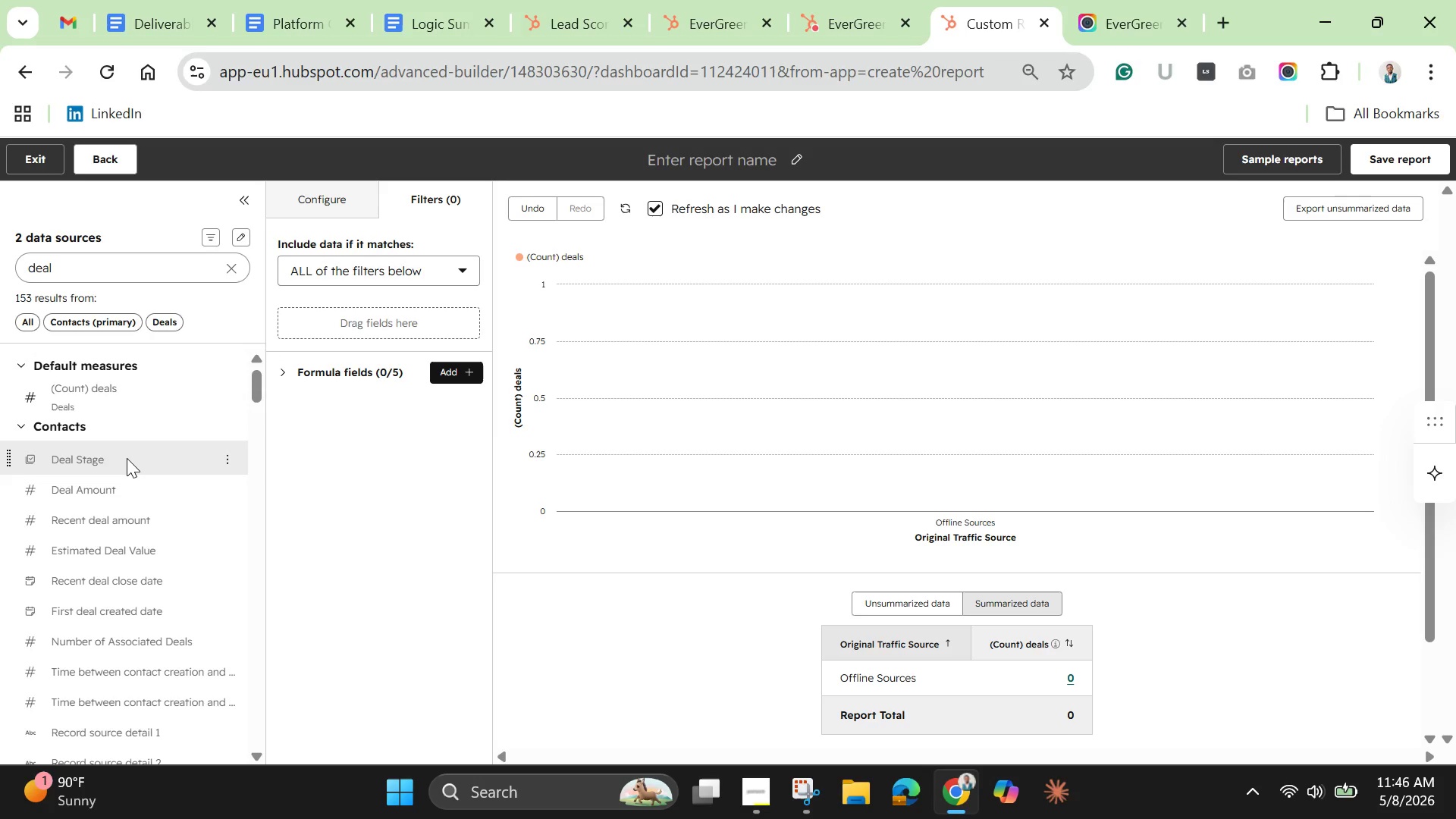 
left_click_drag(start_coordinate=[125, 458], to_coordinate=[303, 315])
 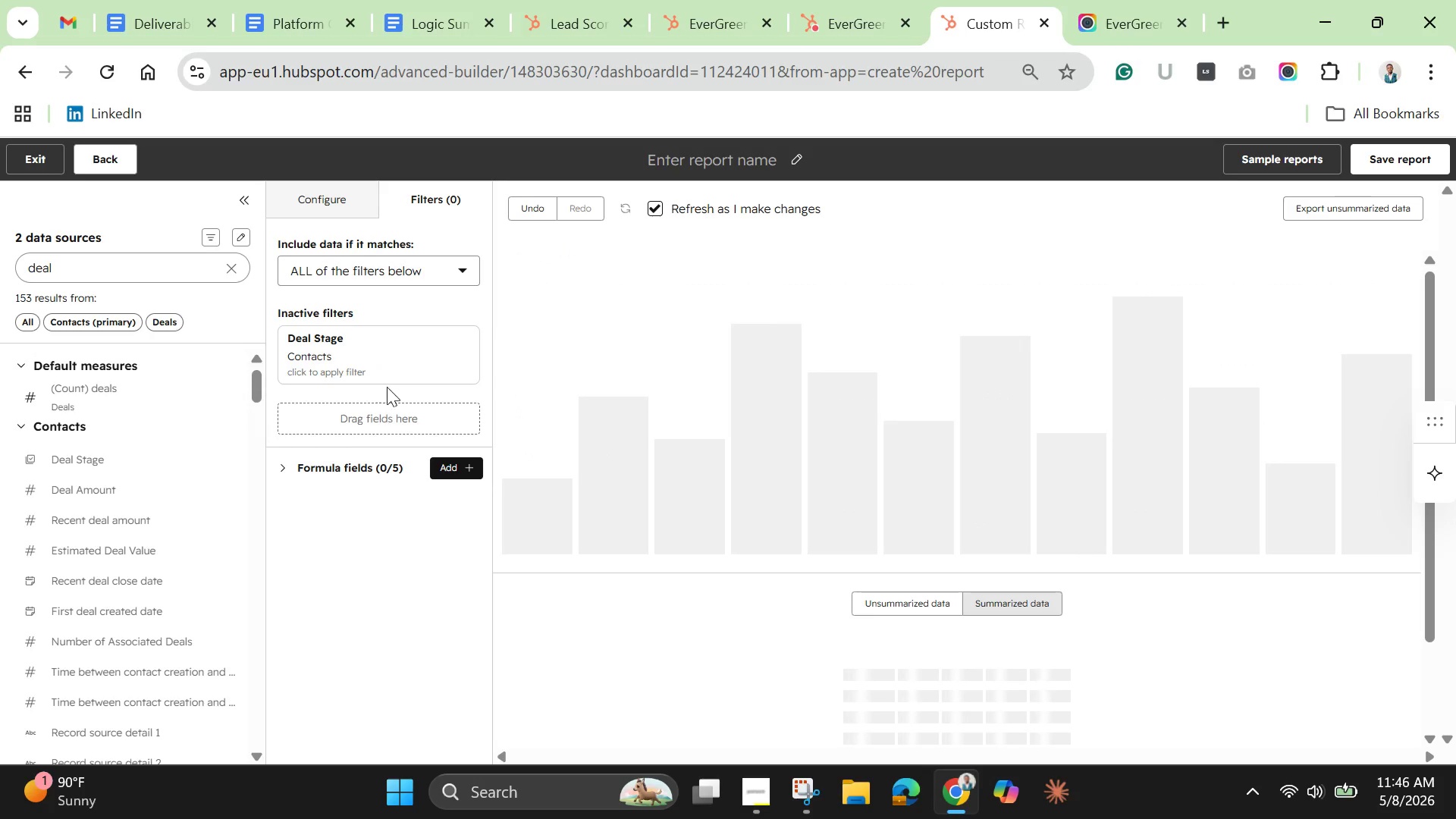 
left_click([382, 369])
 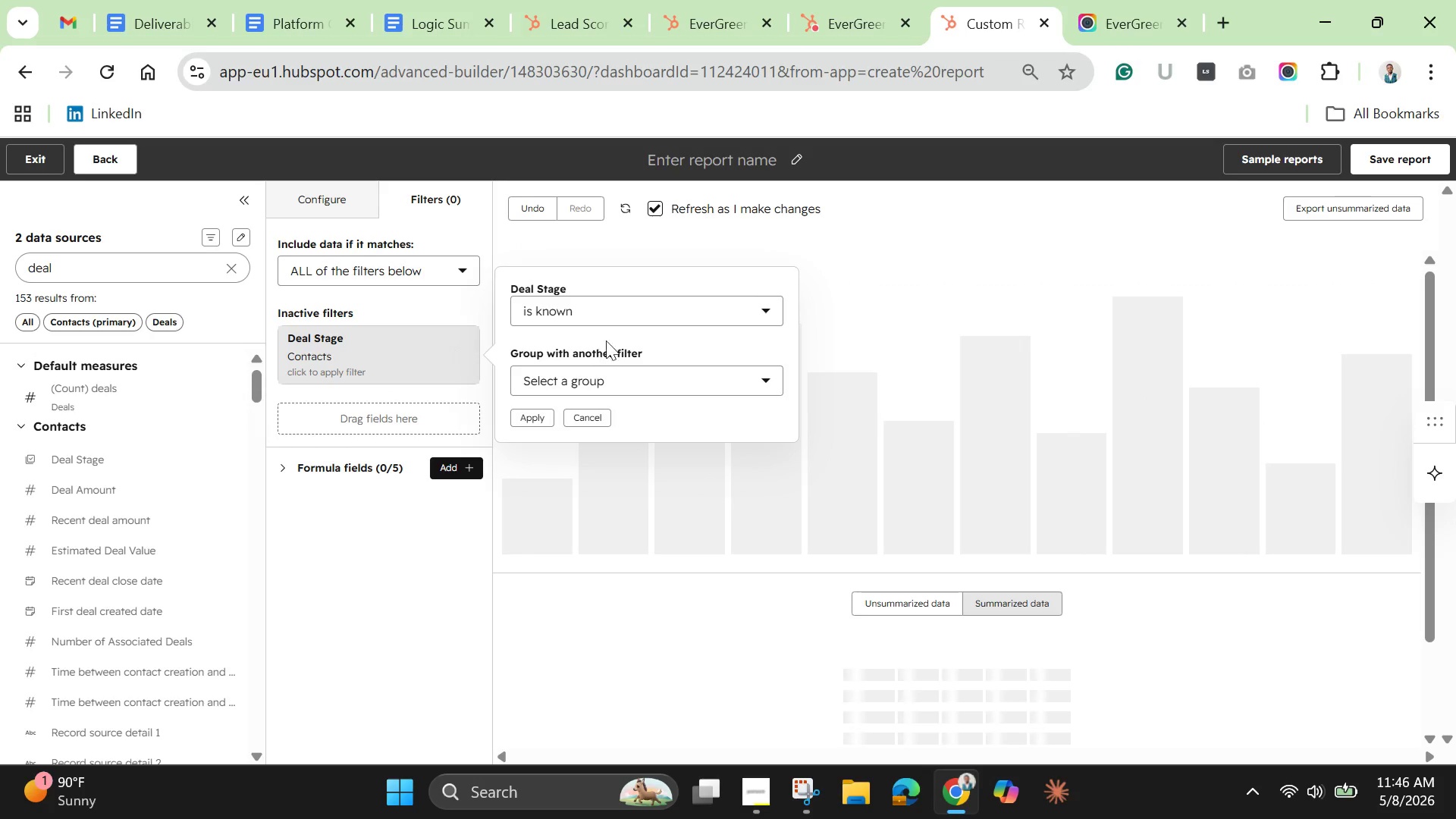 
left_click([615, 316])
 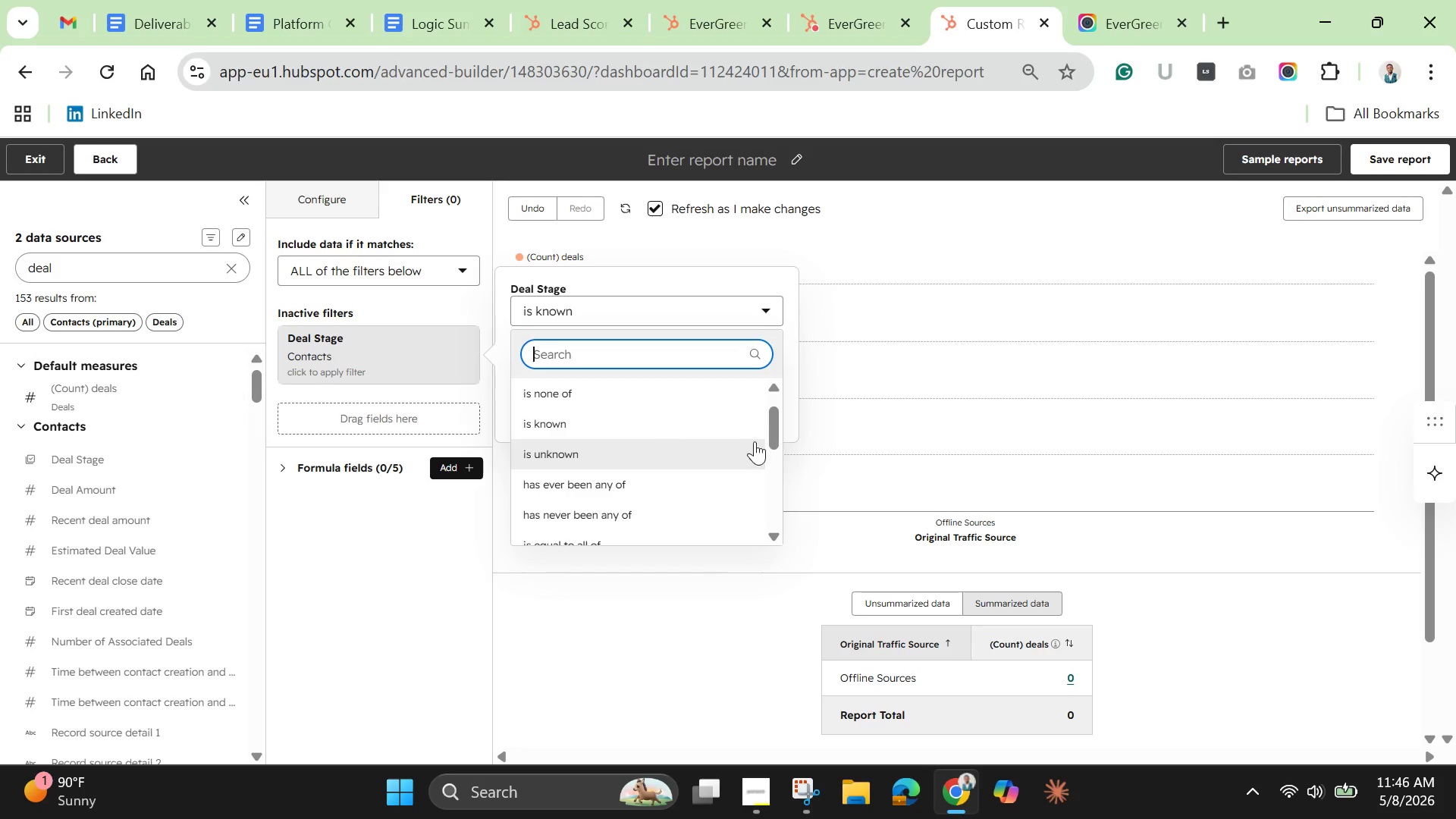 
left_click_drag(start_coordinate=[772, 430], to_coordinate=[752, 388])
 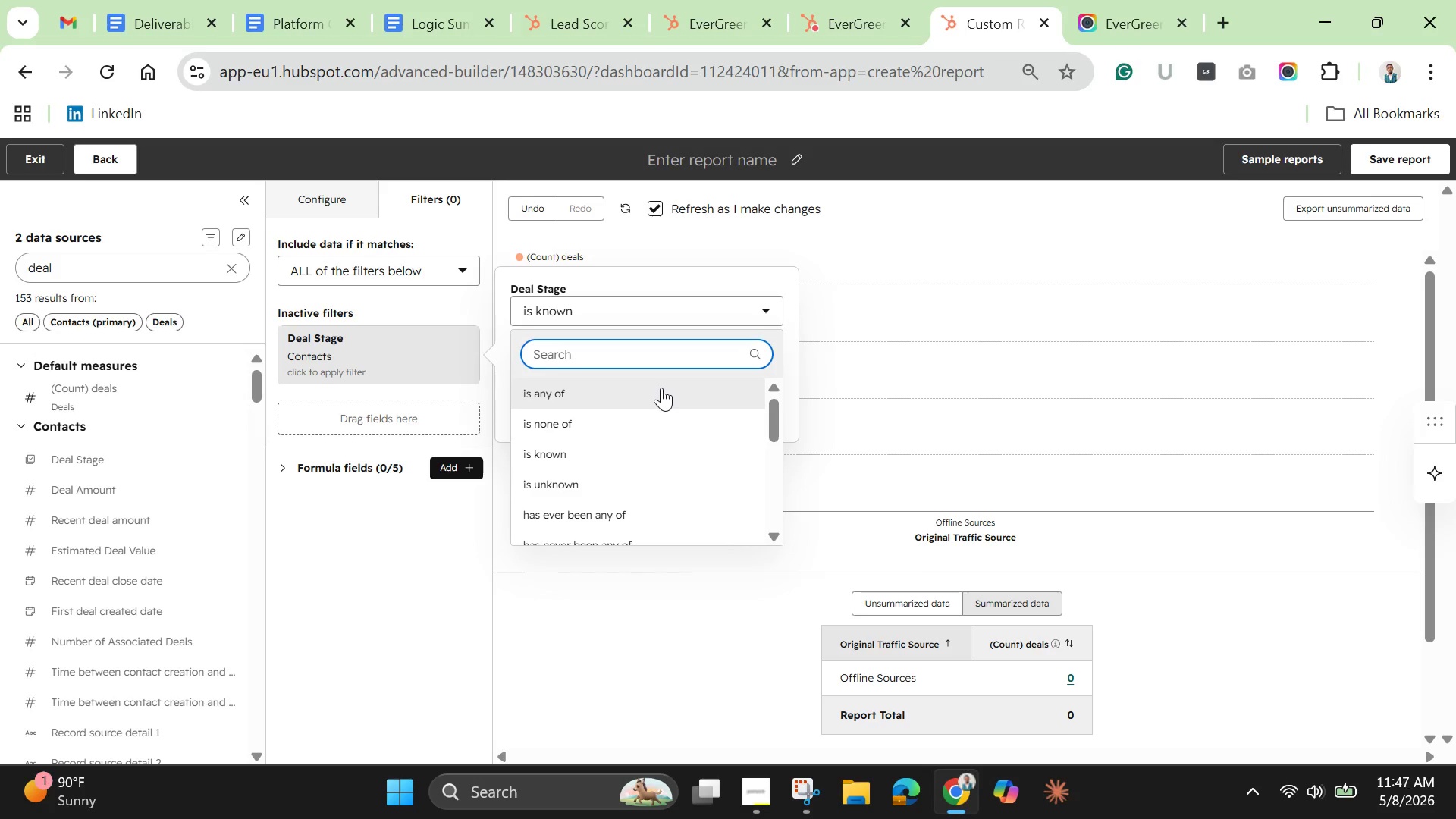 
left_click([661, 388])
 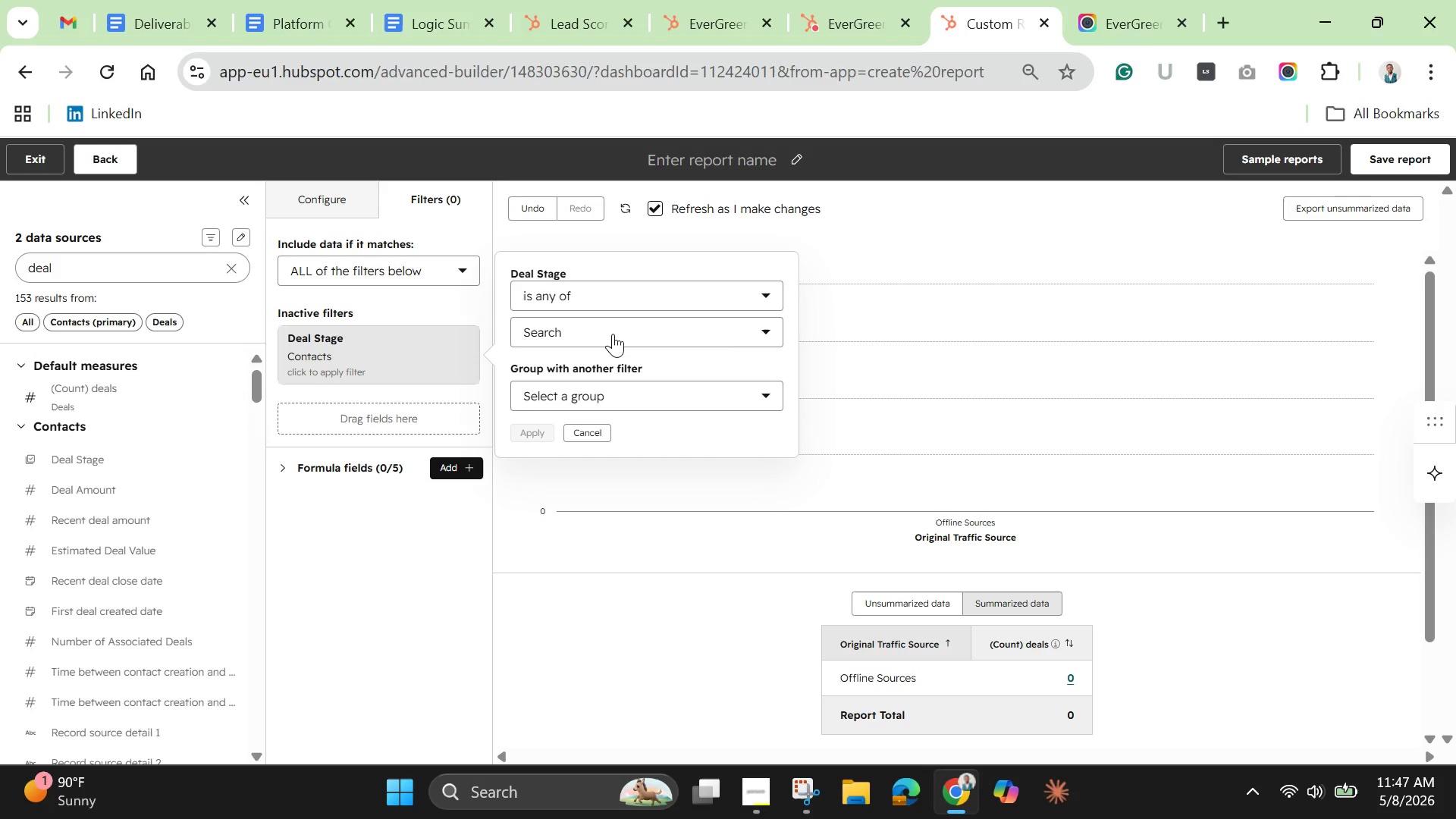 
left_click([613, 334])
 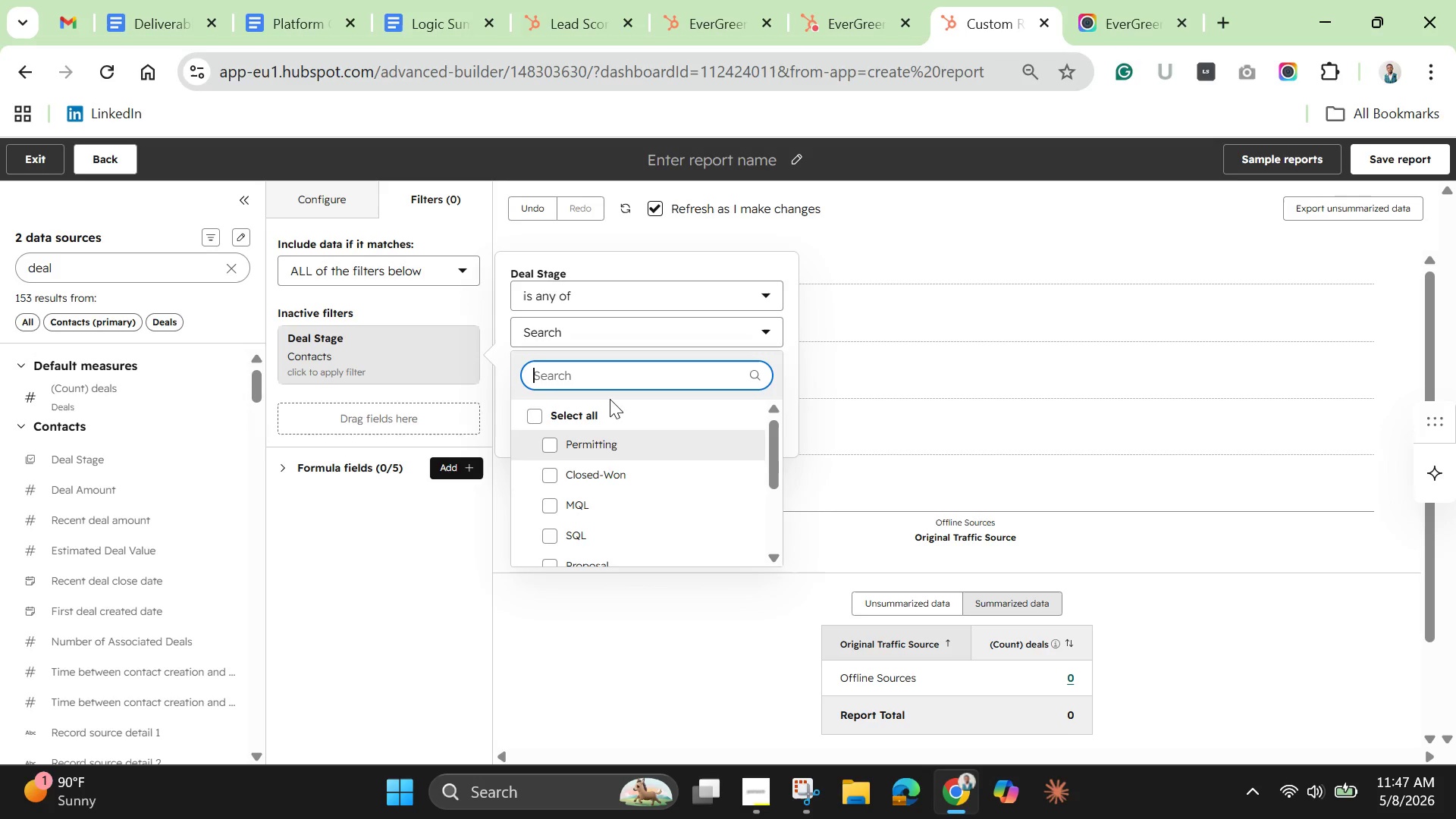 
left_click([611, 475])
 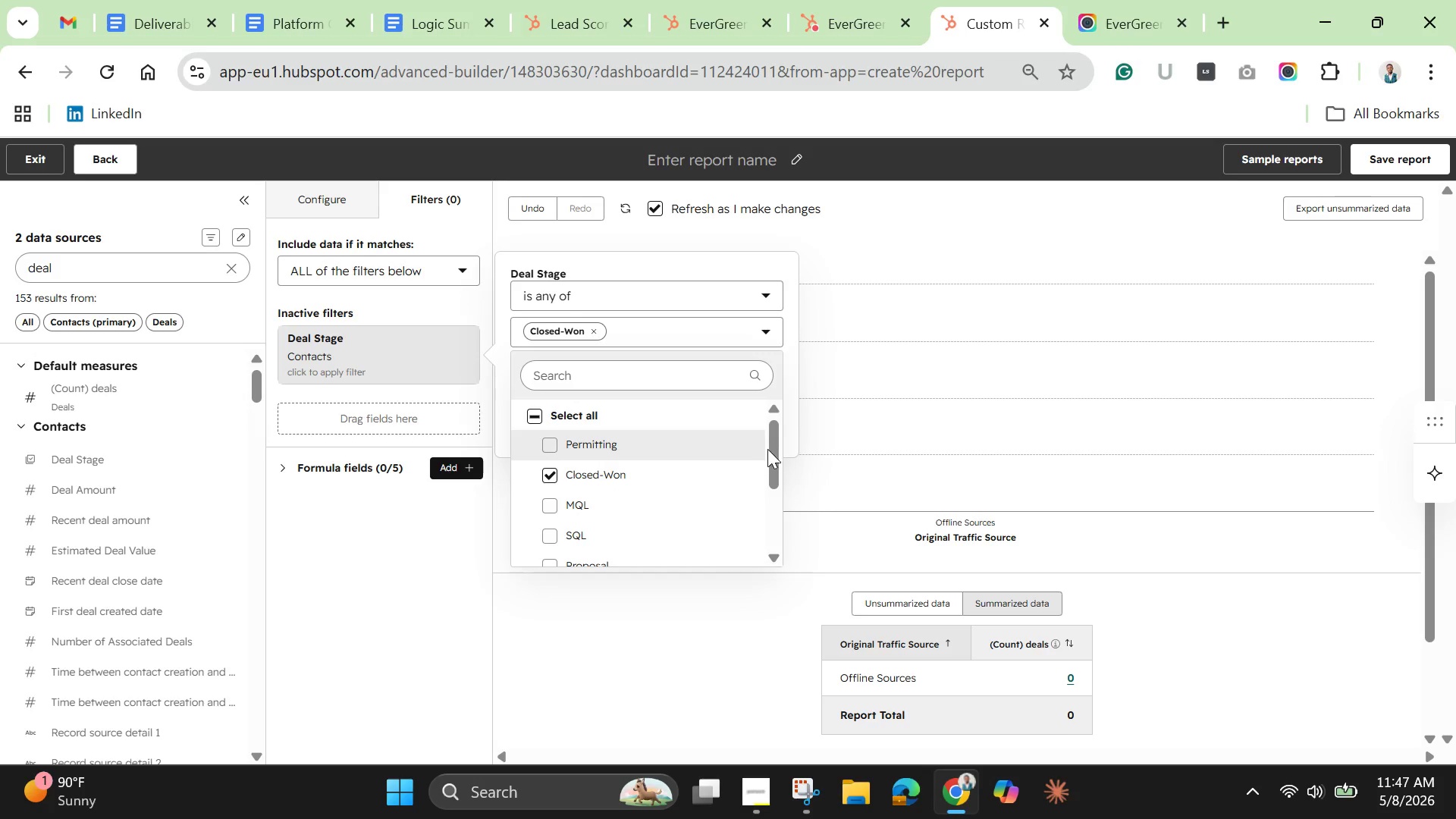 
left_click_drag(start_coordinate=[767, 450], to_coordinate=[766, 542])
 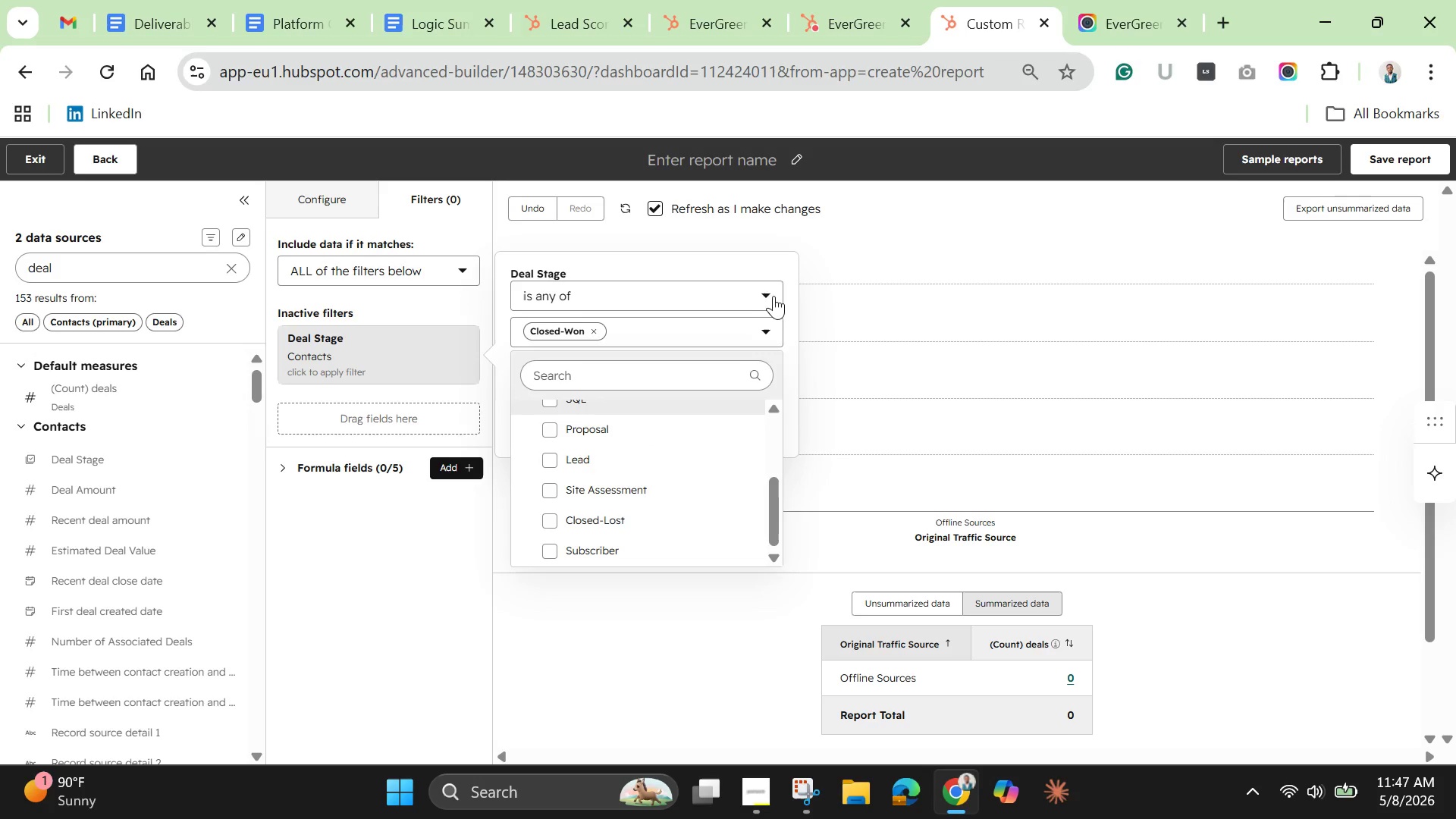 
left_click([781, 268])
 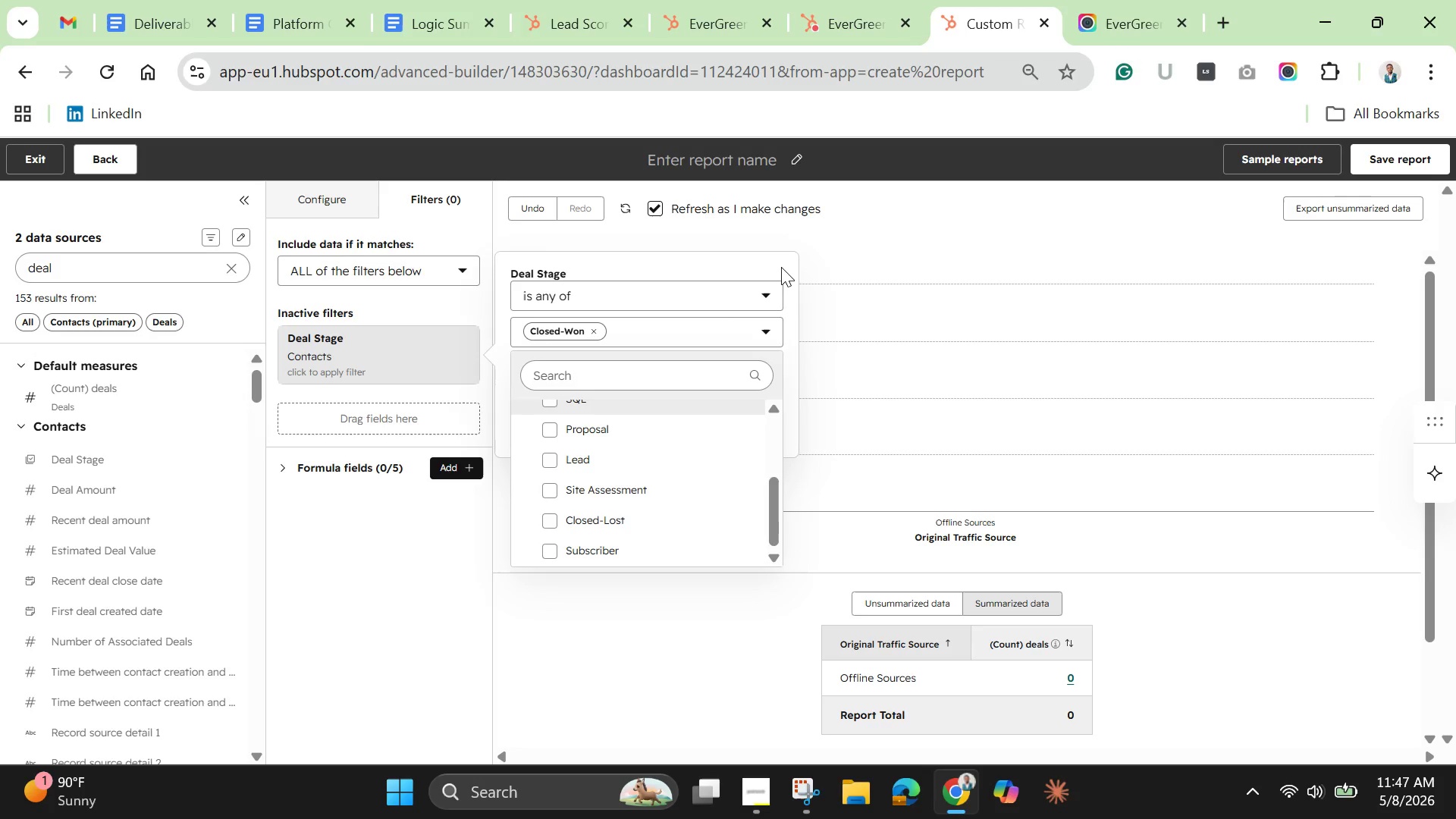 
left_click([781, 267])
 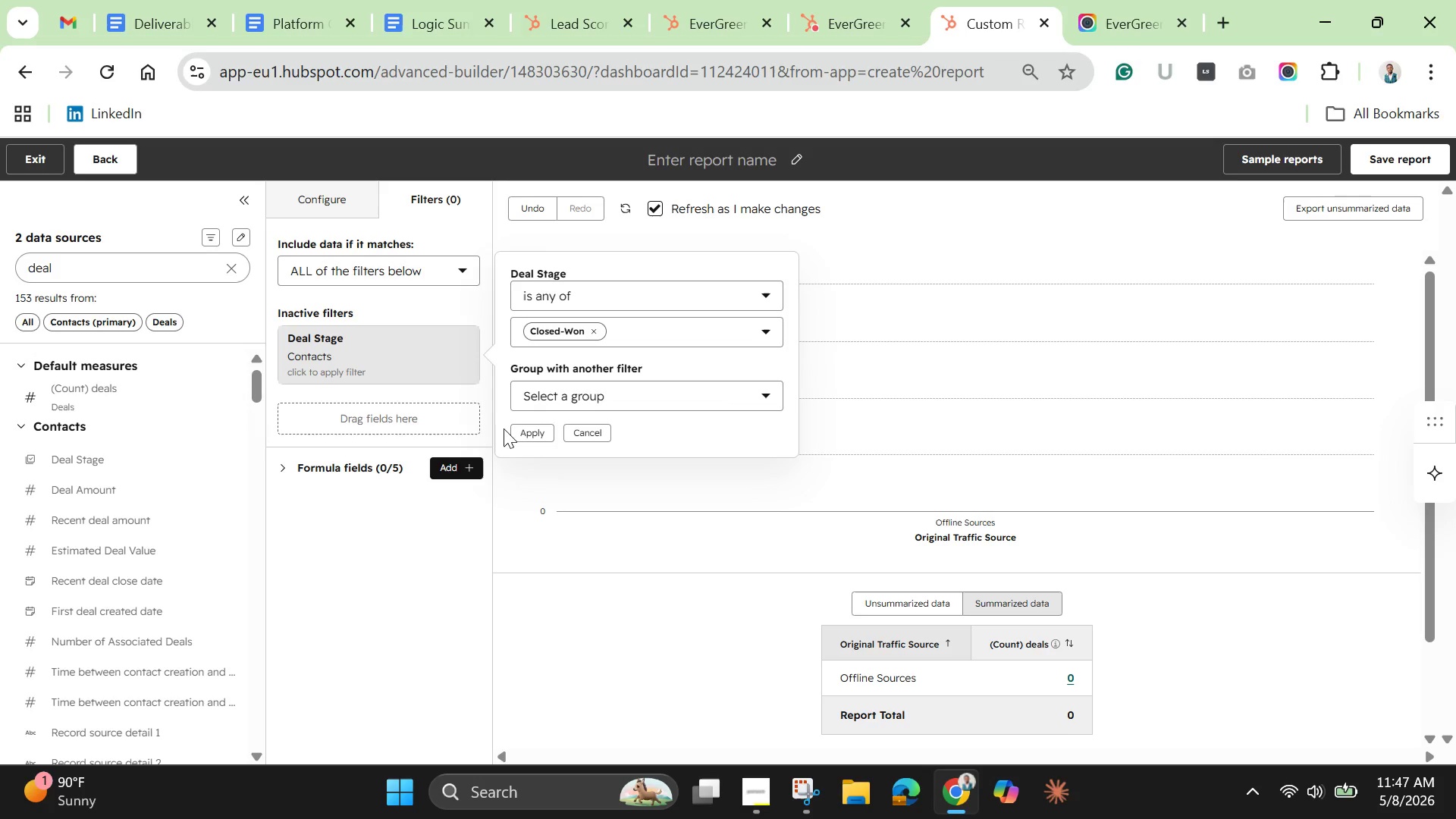 
left_click([522, 434])
 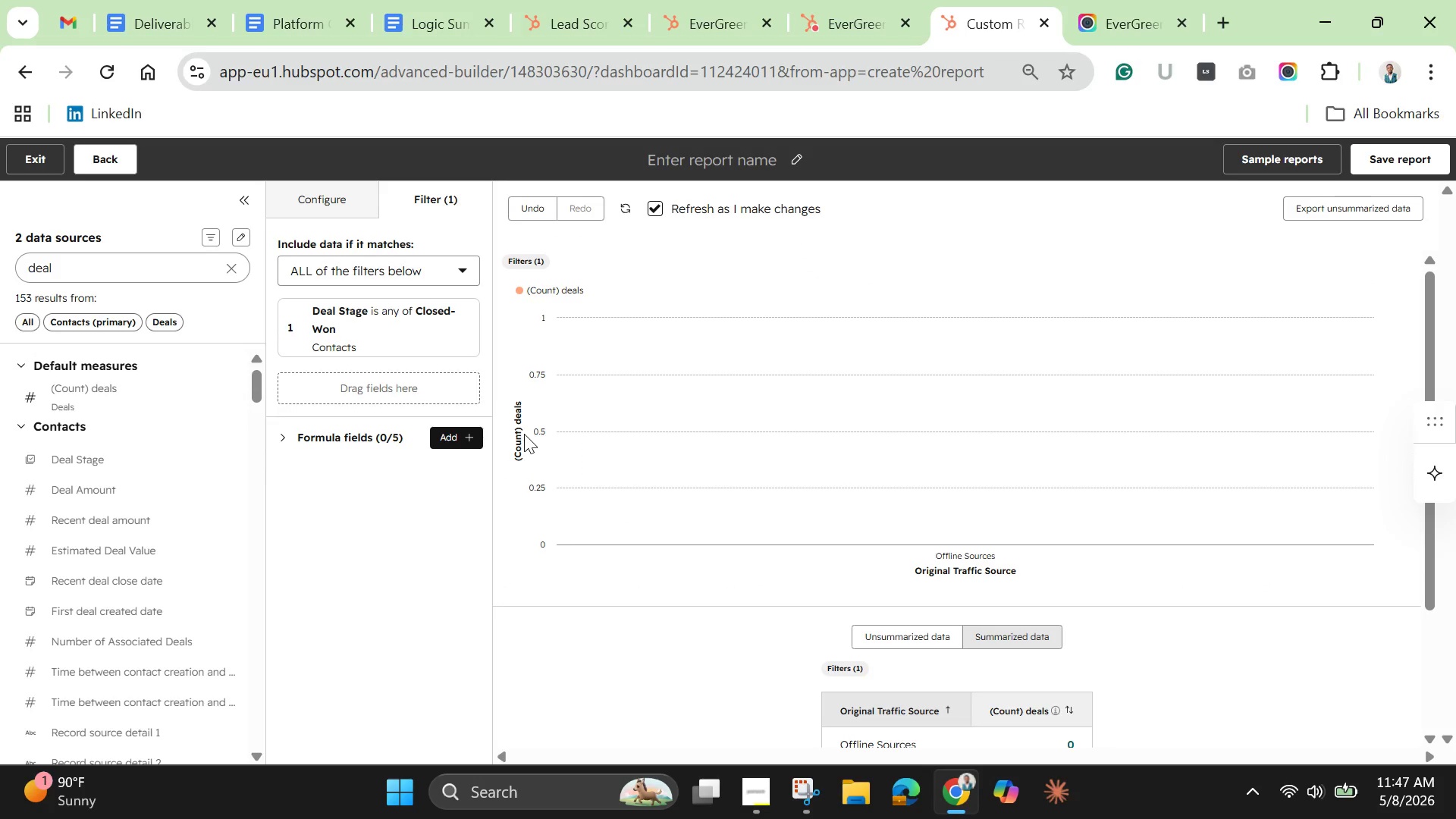 
wait(9.66)
 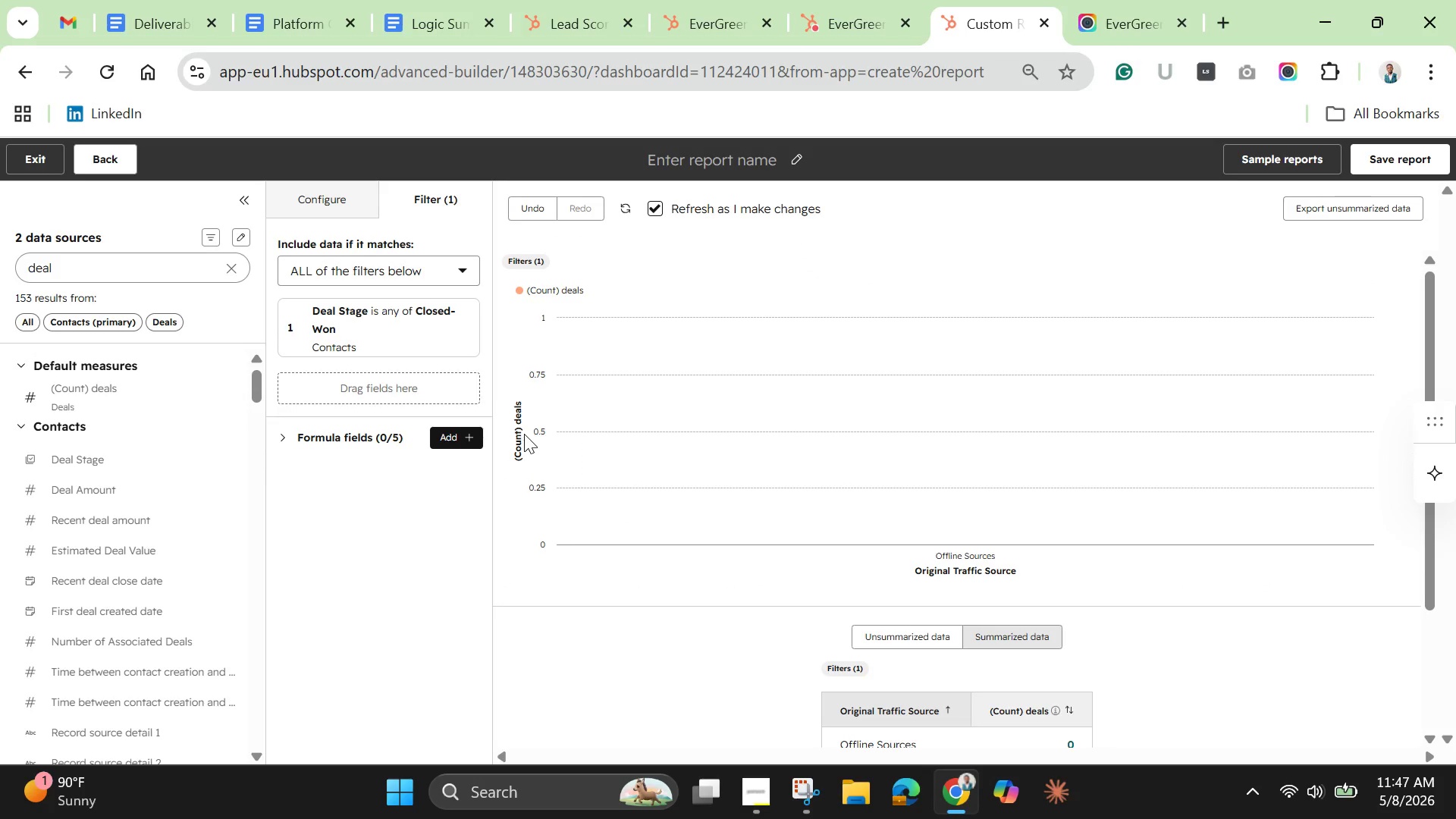 
left_click([718, 155])
 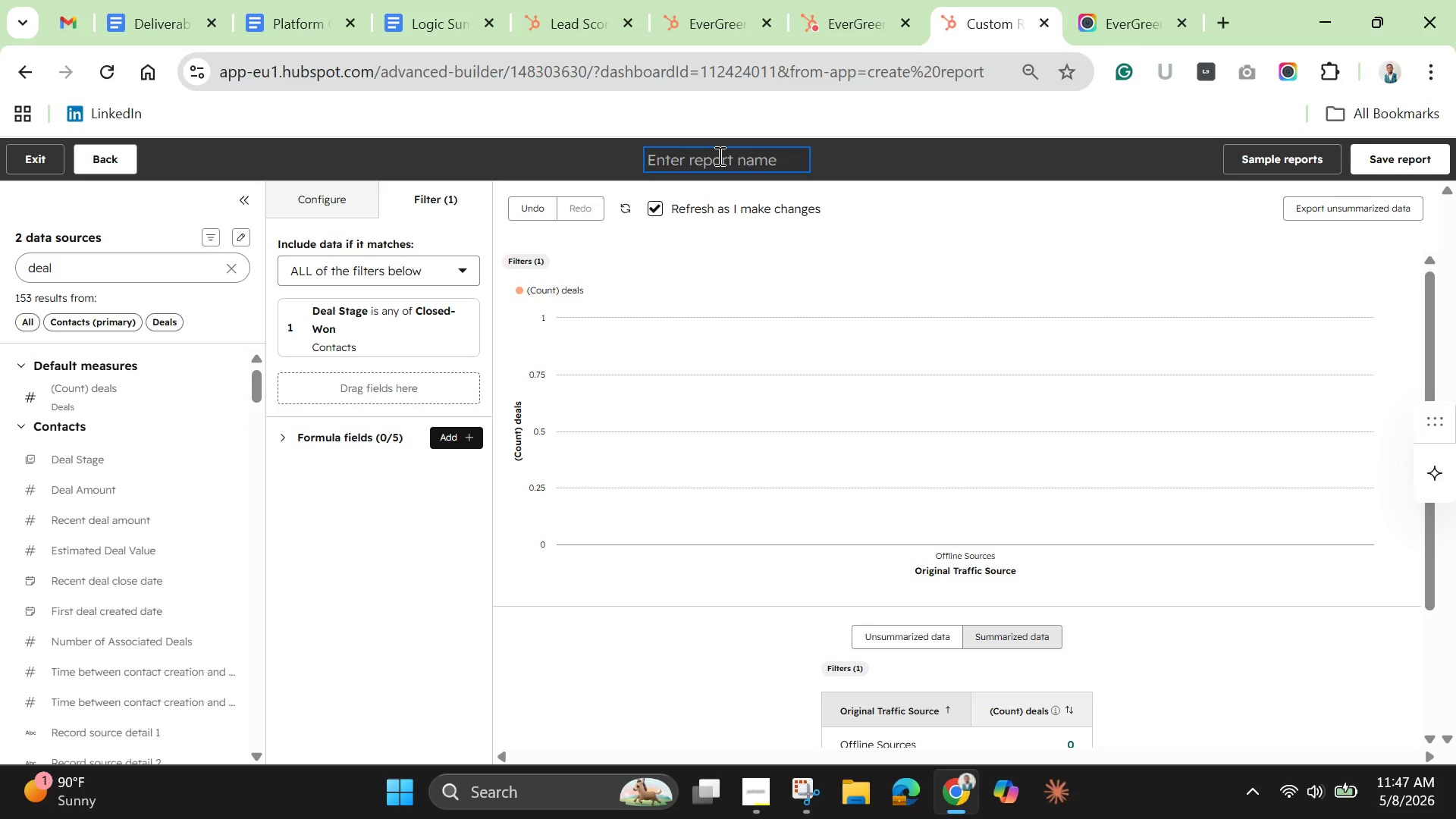 
type(Won Revenue )
 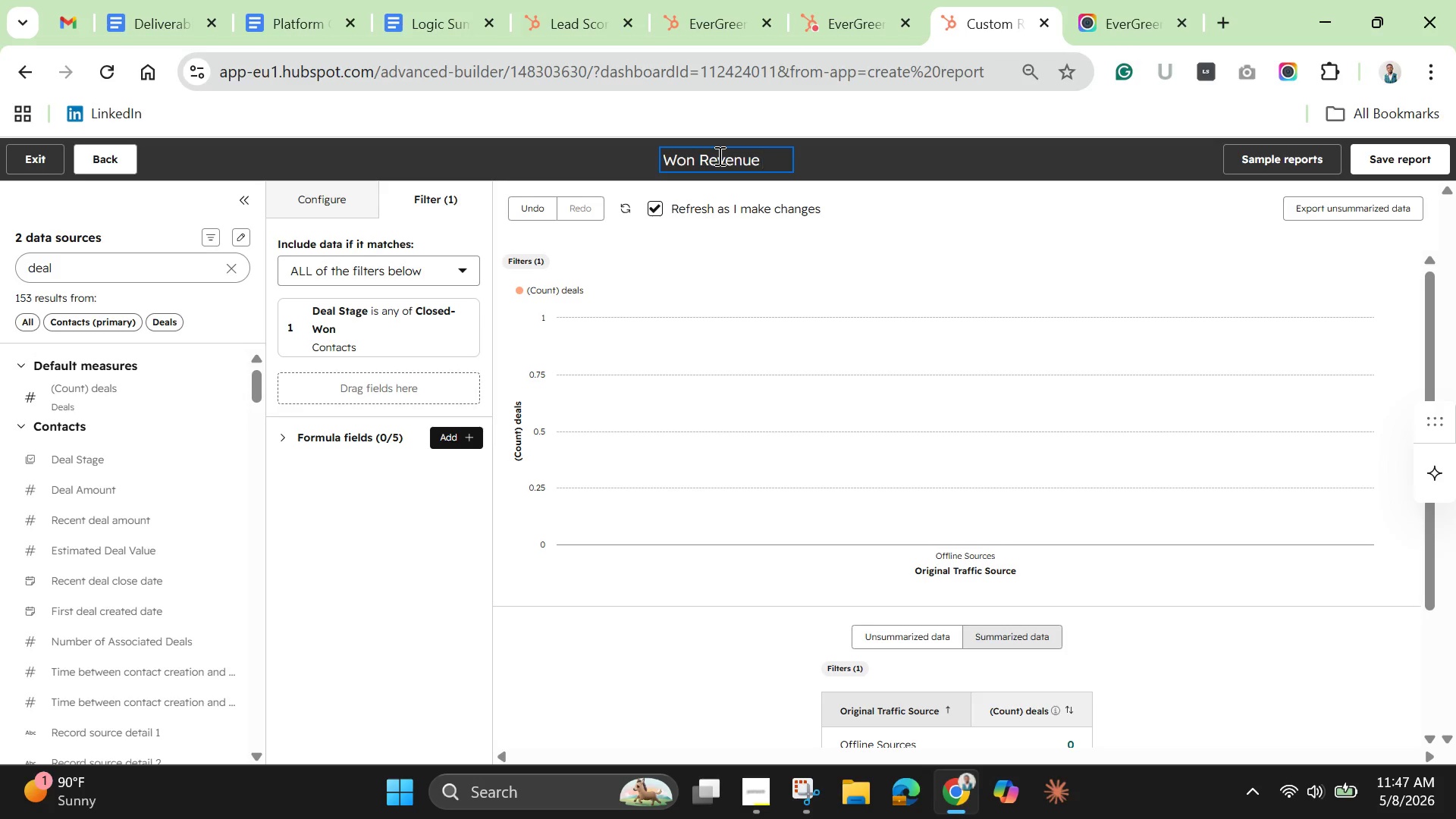 
hold_key(key=ShiftLeft, duration=1.51)
 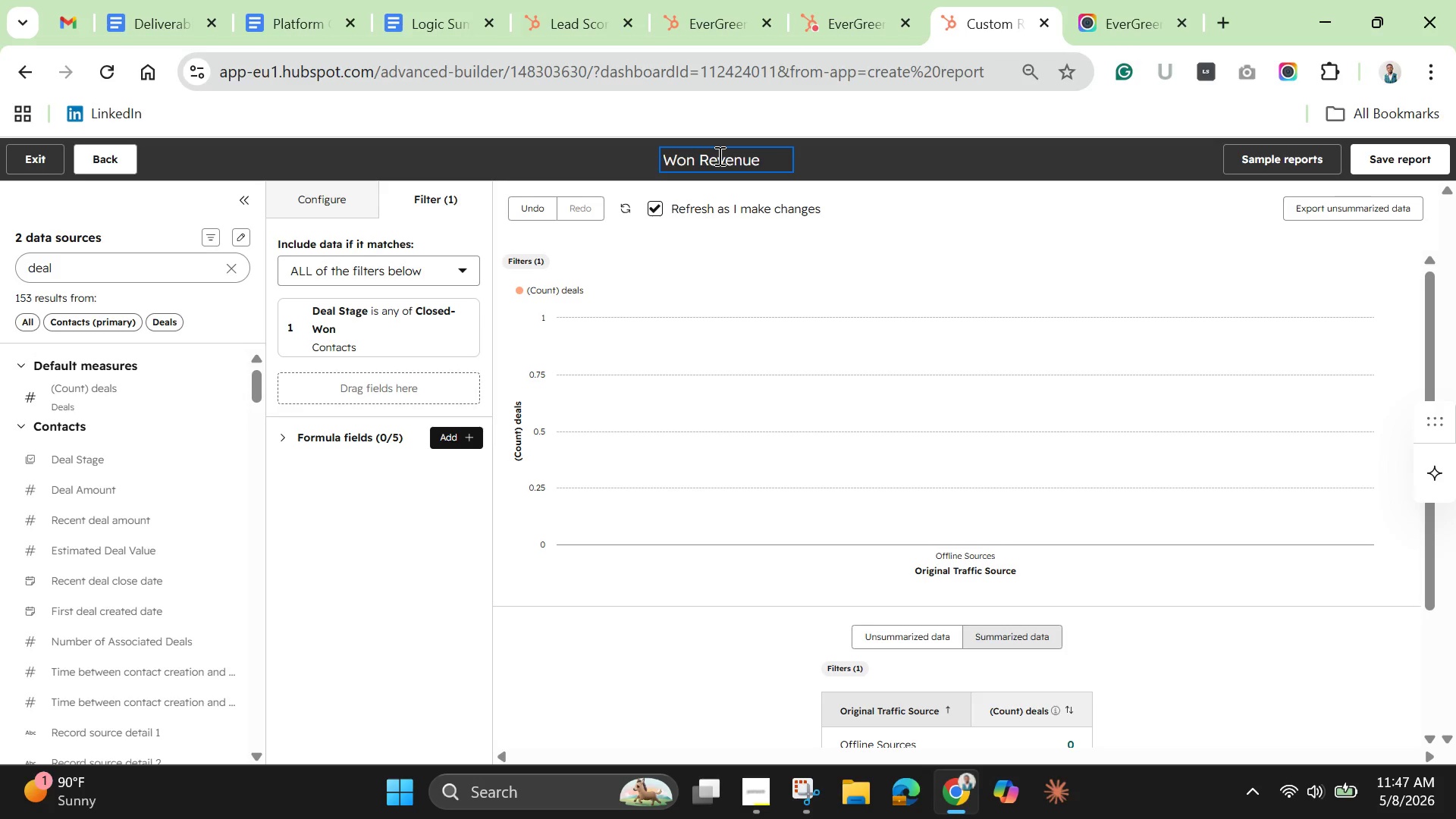 
hold_key(key=ShiftLeft, duration=1.17)
 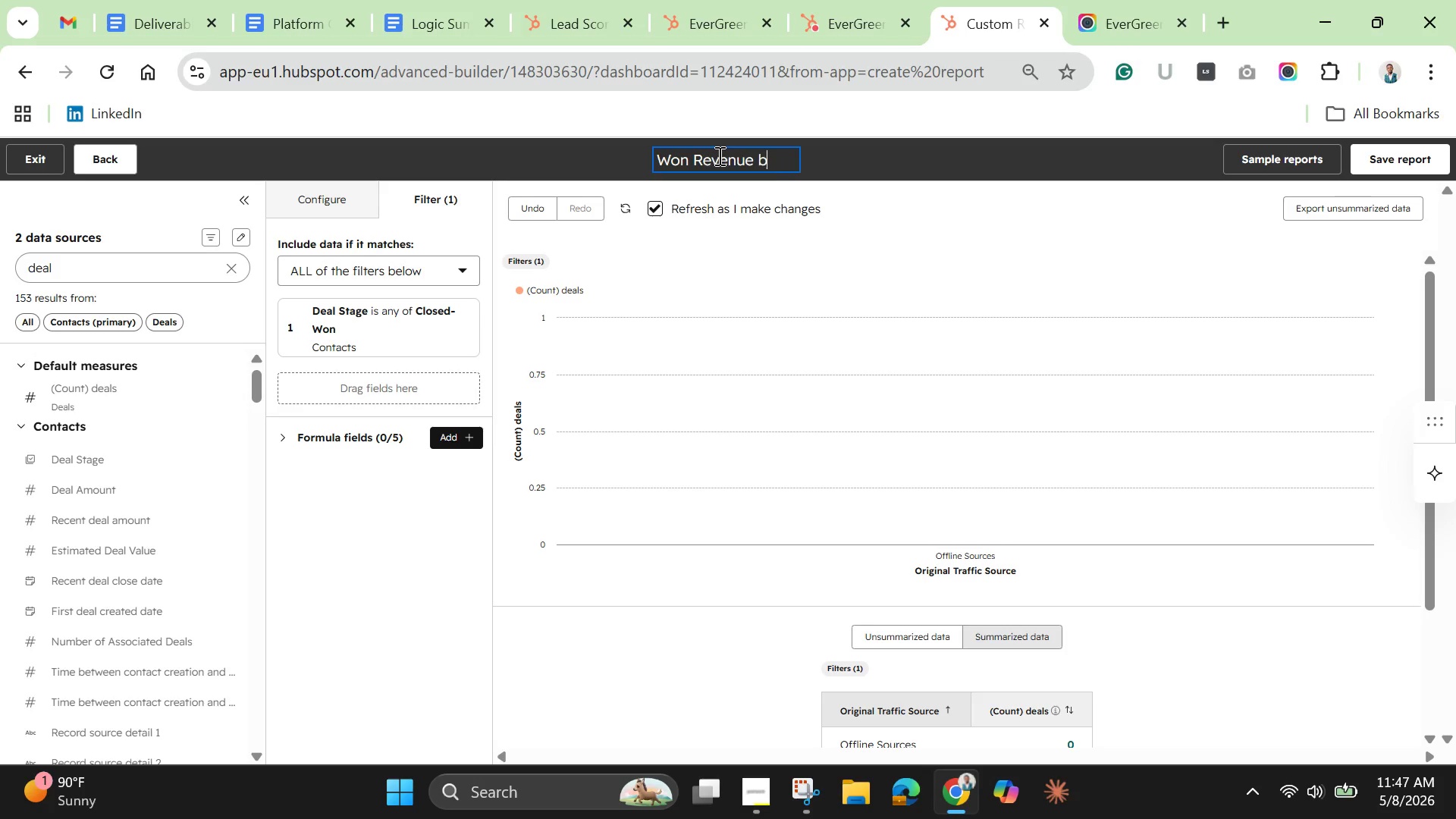 
type(by Lead Sourcxe)
key(Backspace)
key(Backspace)
type(e)
 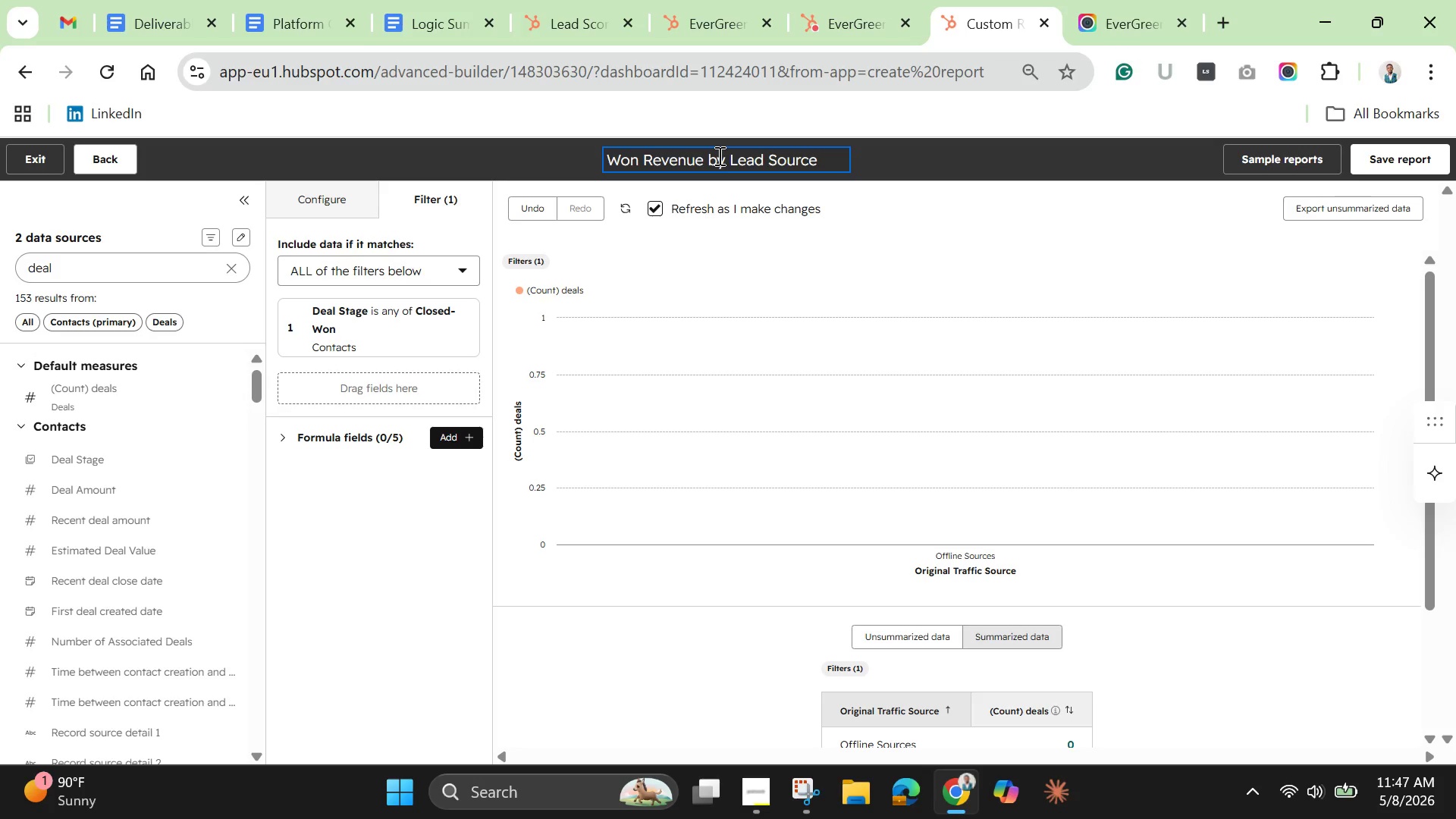 
wait(7.81)
 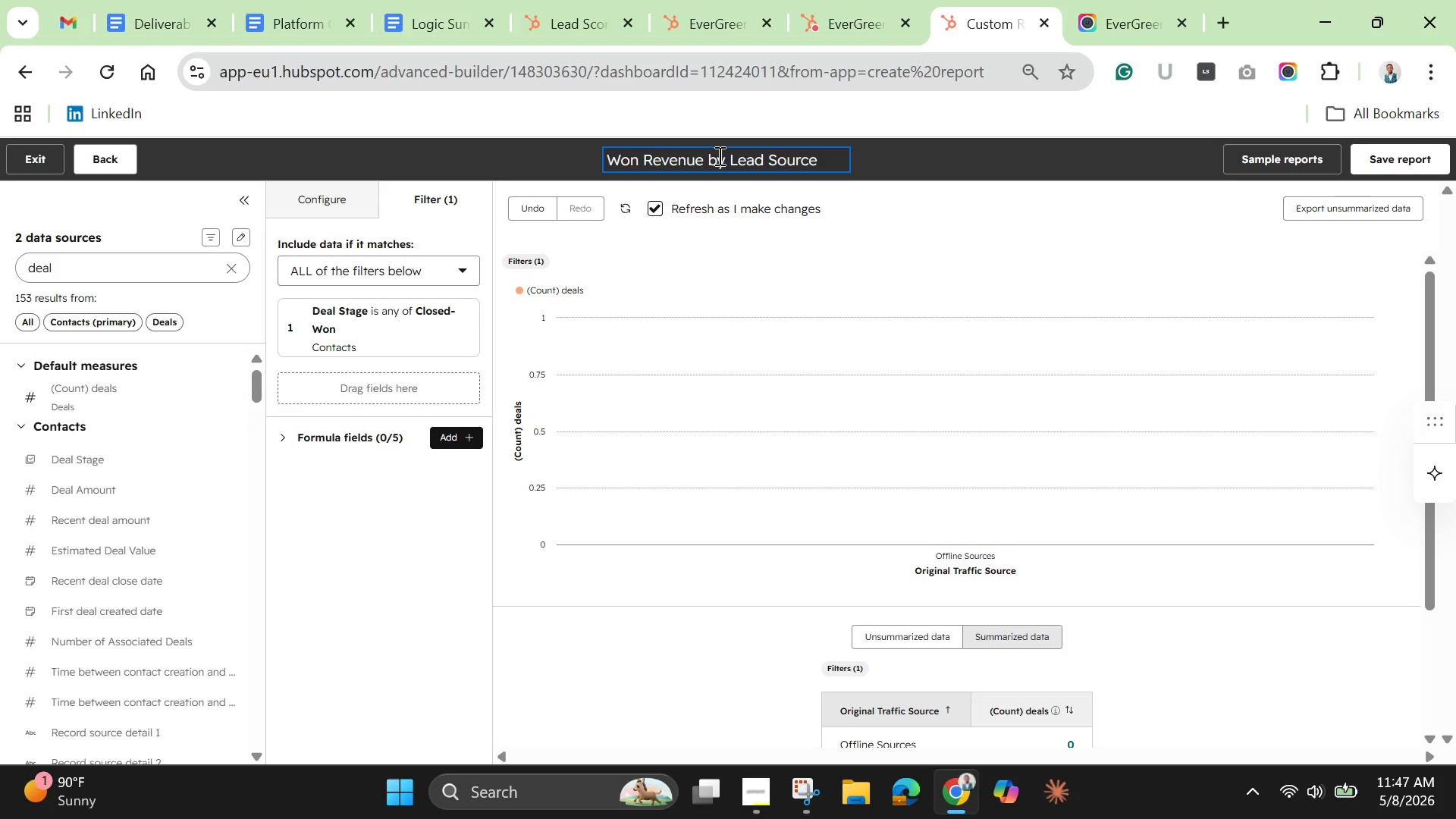 
left_click([1126, 226])
 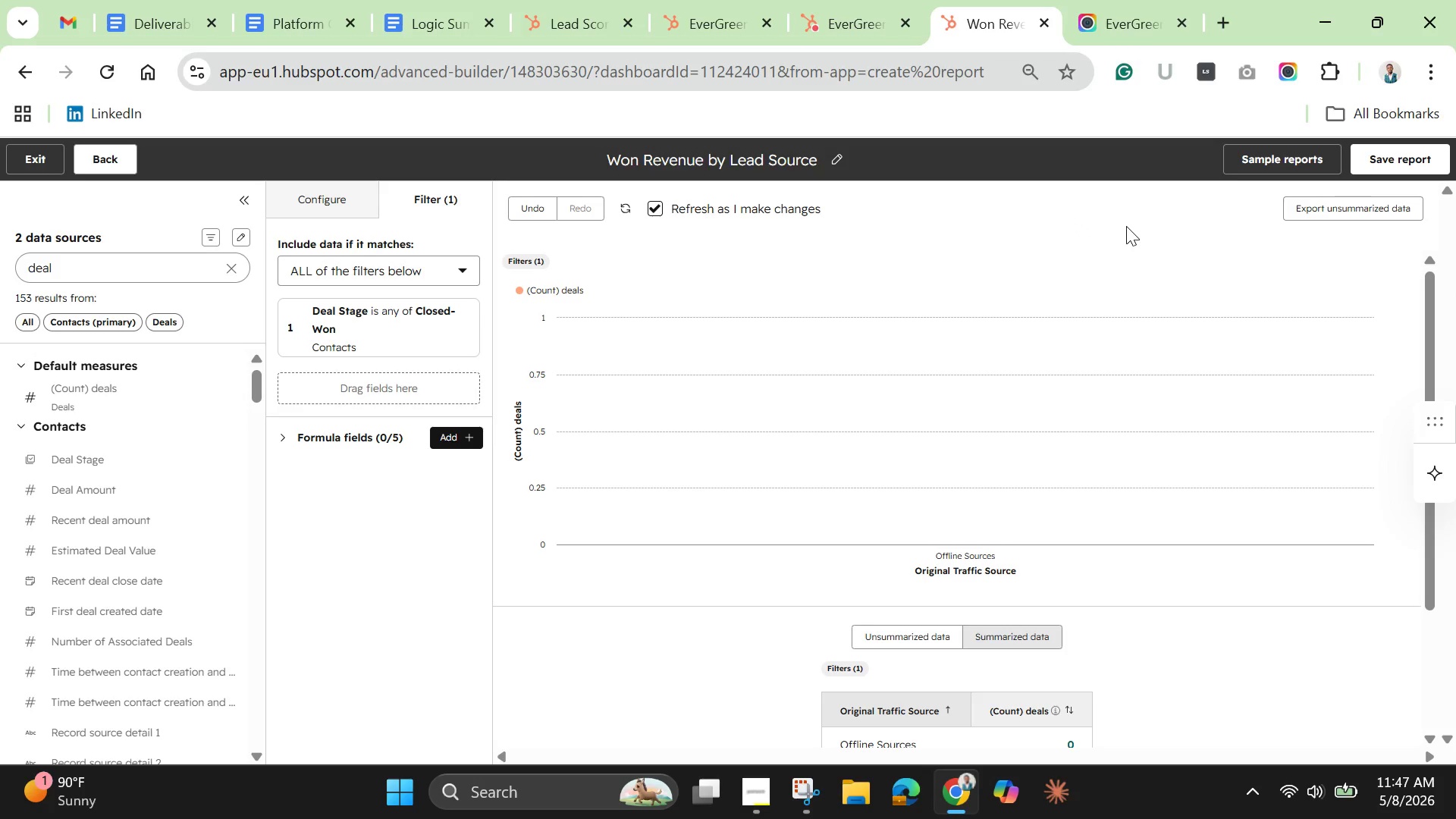 
wait(11.02)
 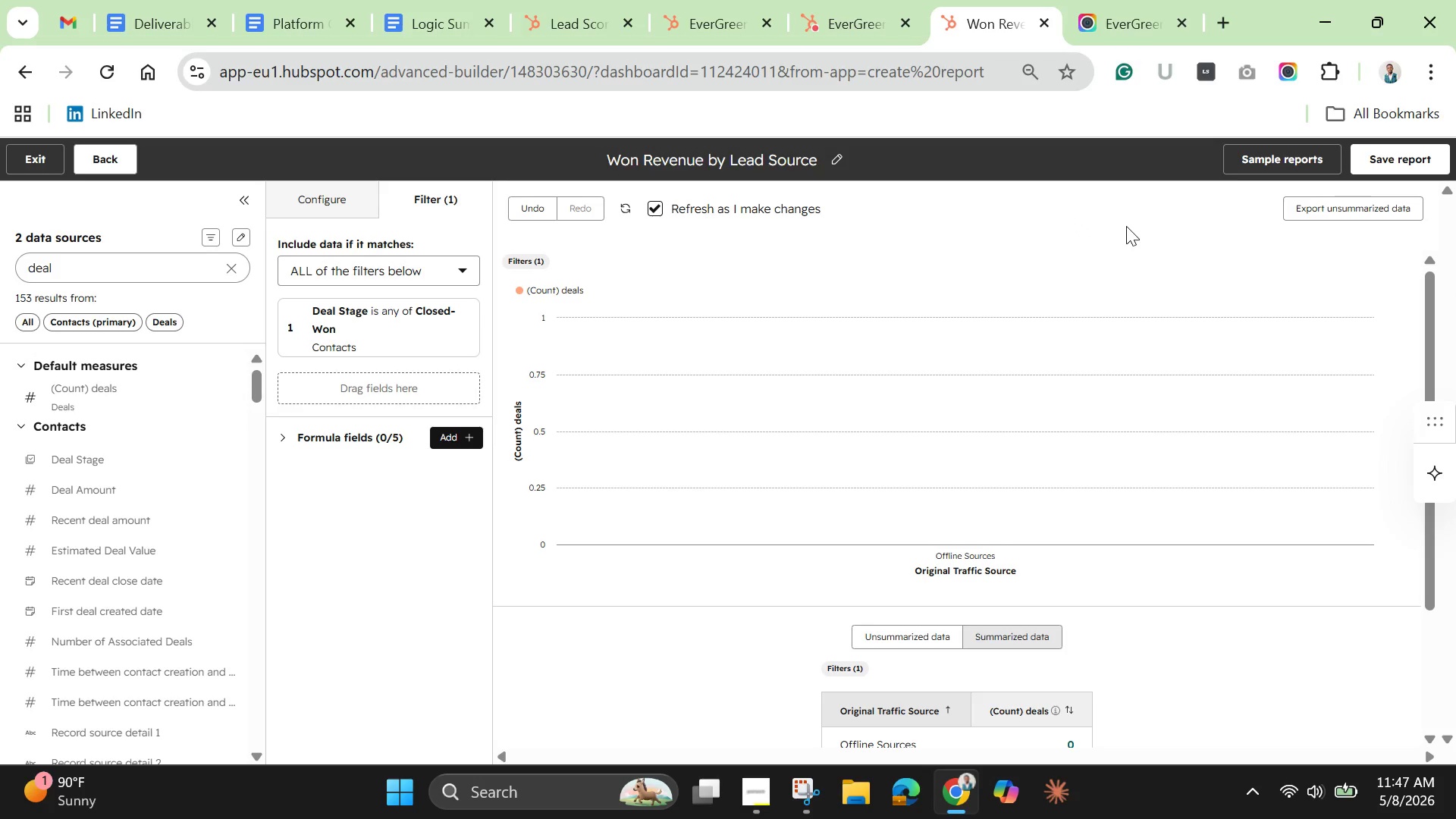 
left_click([353, 201])
 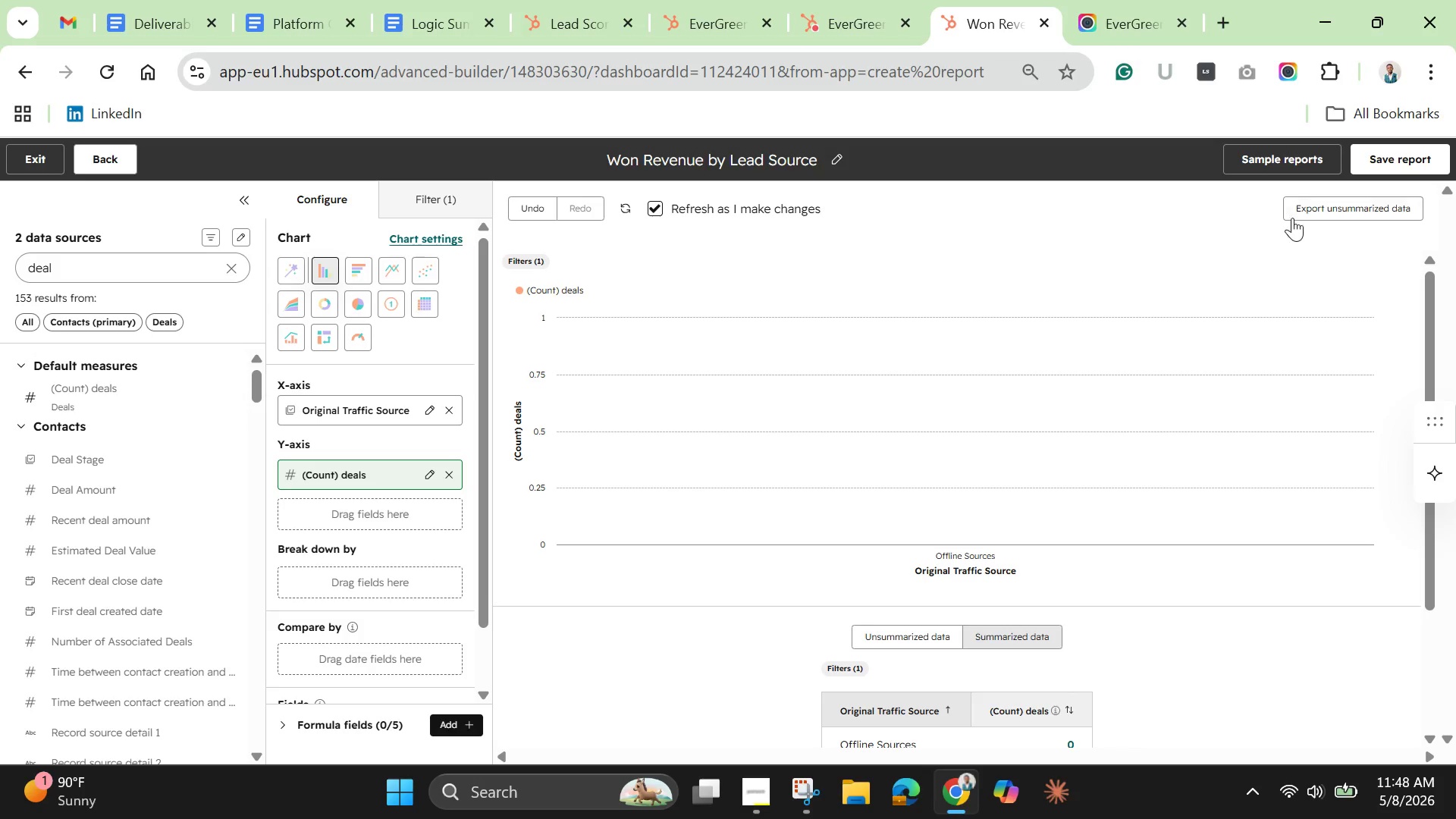 
wait(18.52)
 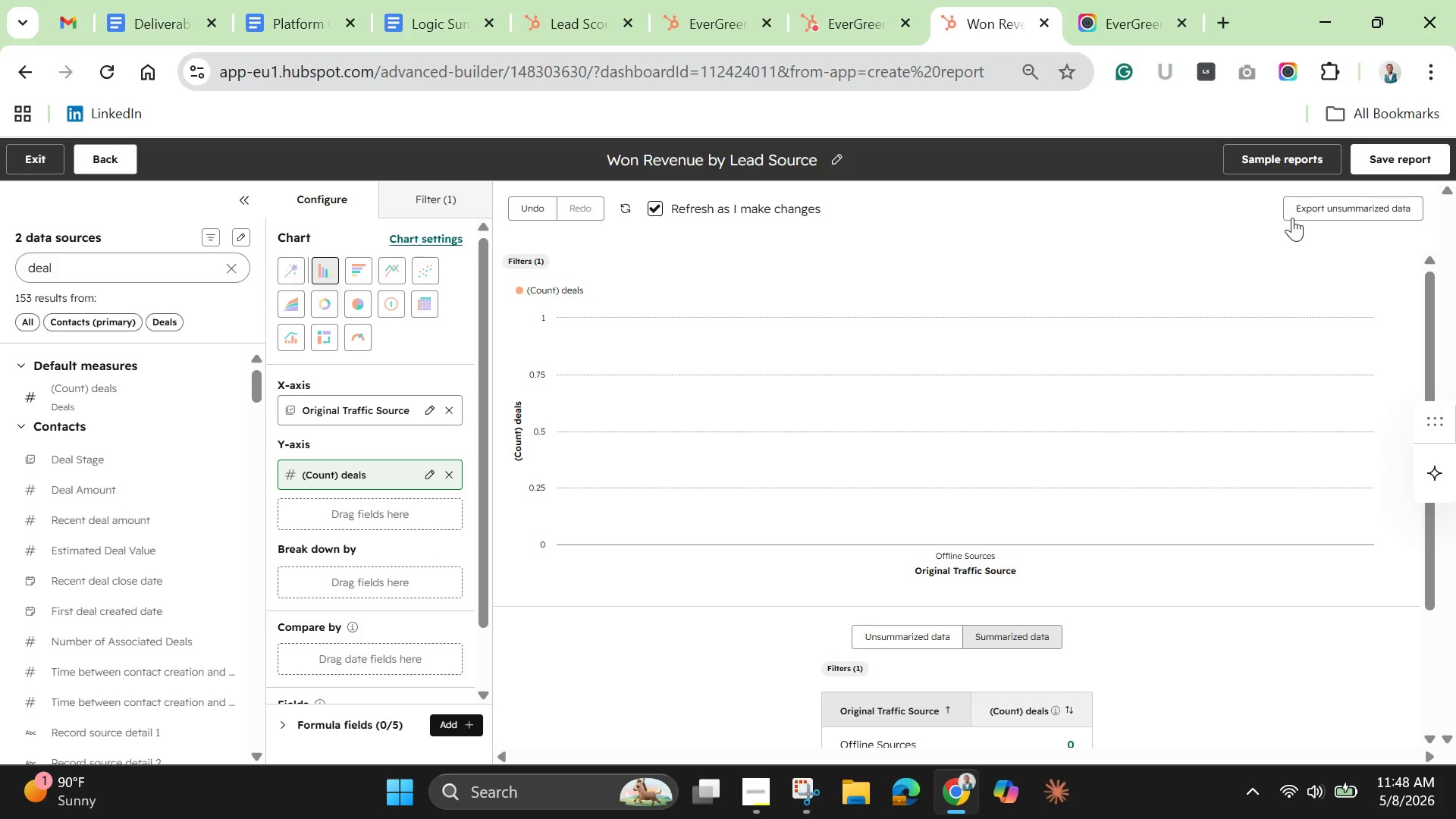 
left_click([1375, 161])
 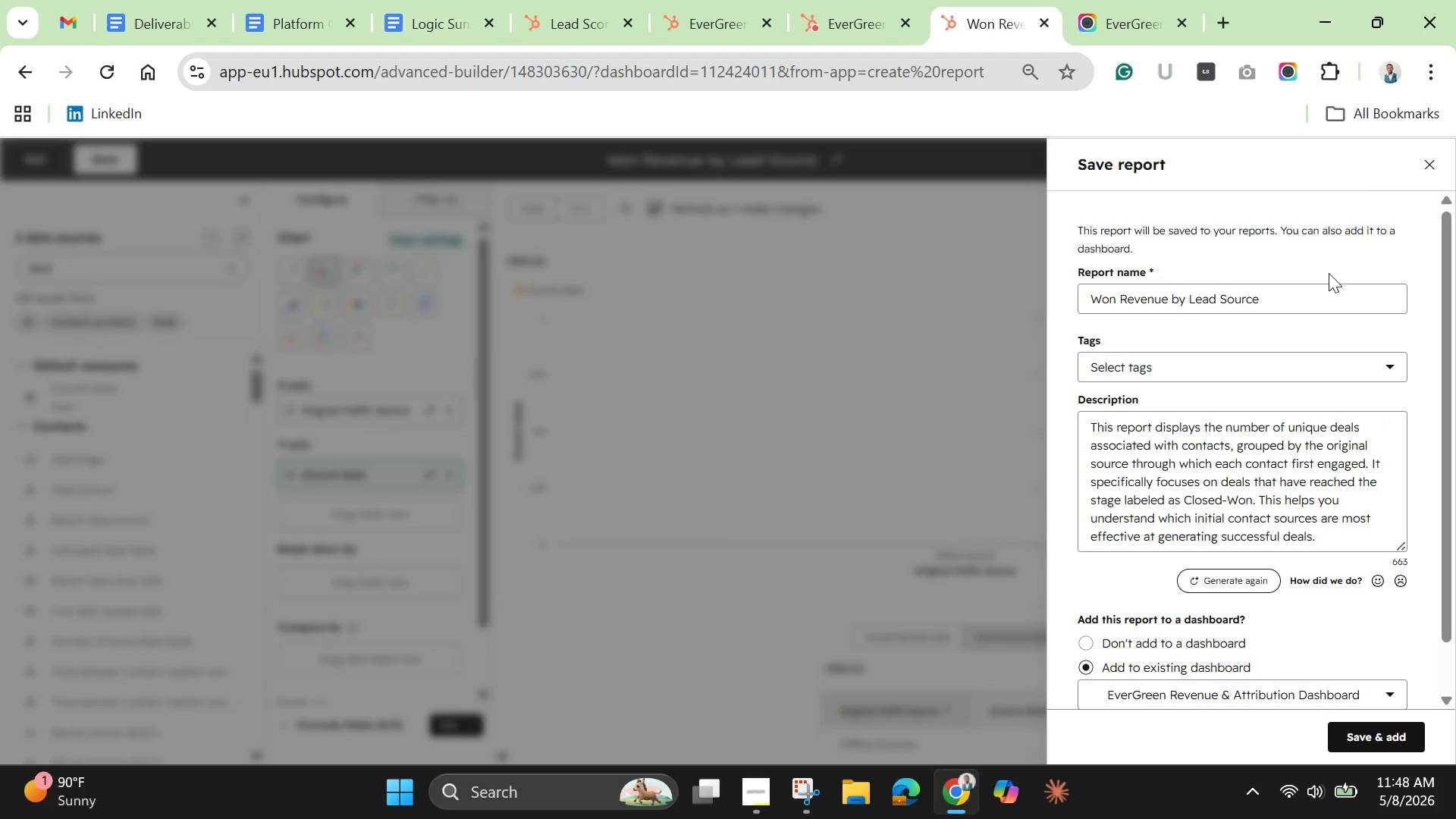 
wait(22.67)
 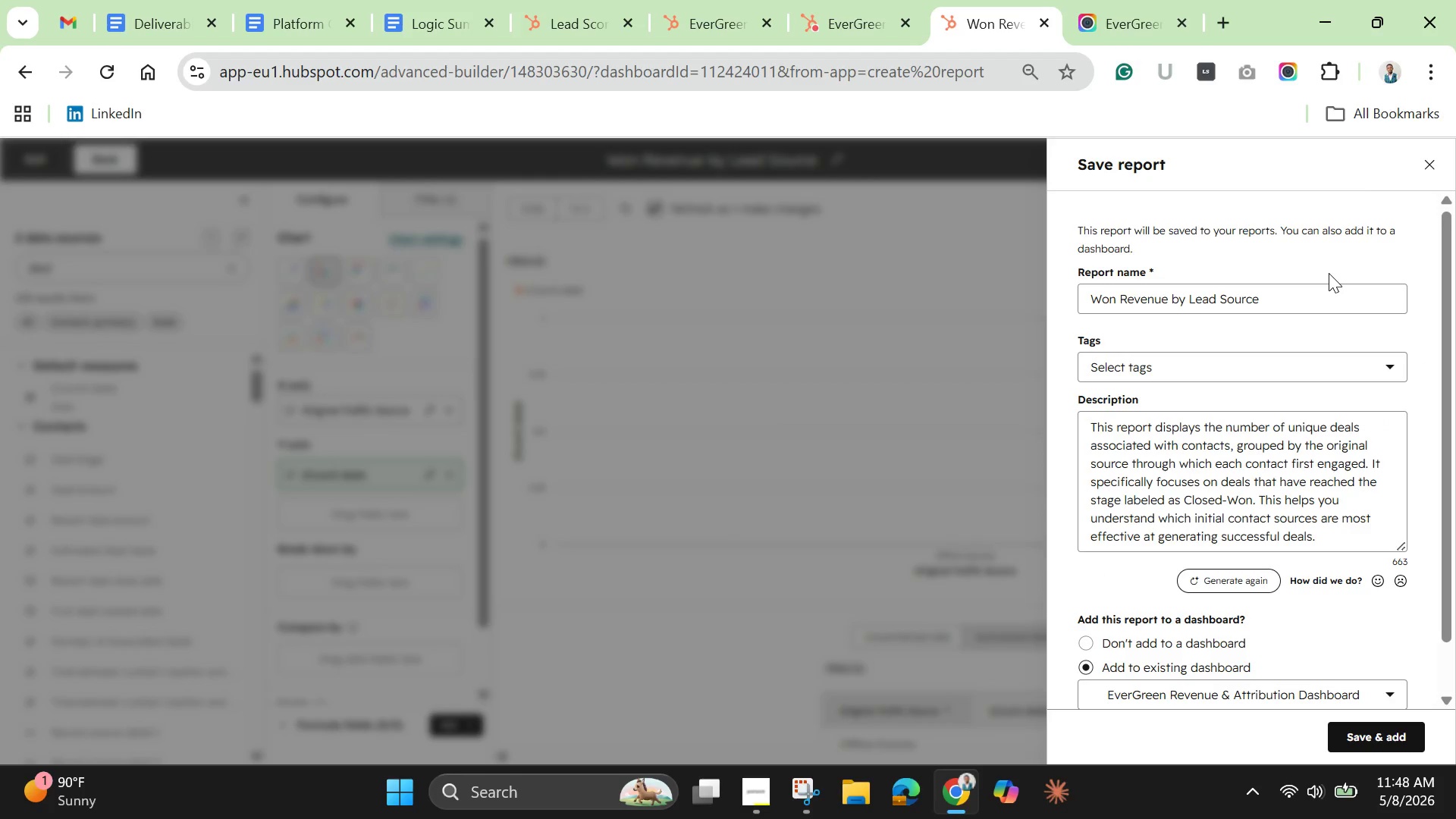 
scroll: coordinate [1263, 541], scroll_direction: down, amount: 4.0
 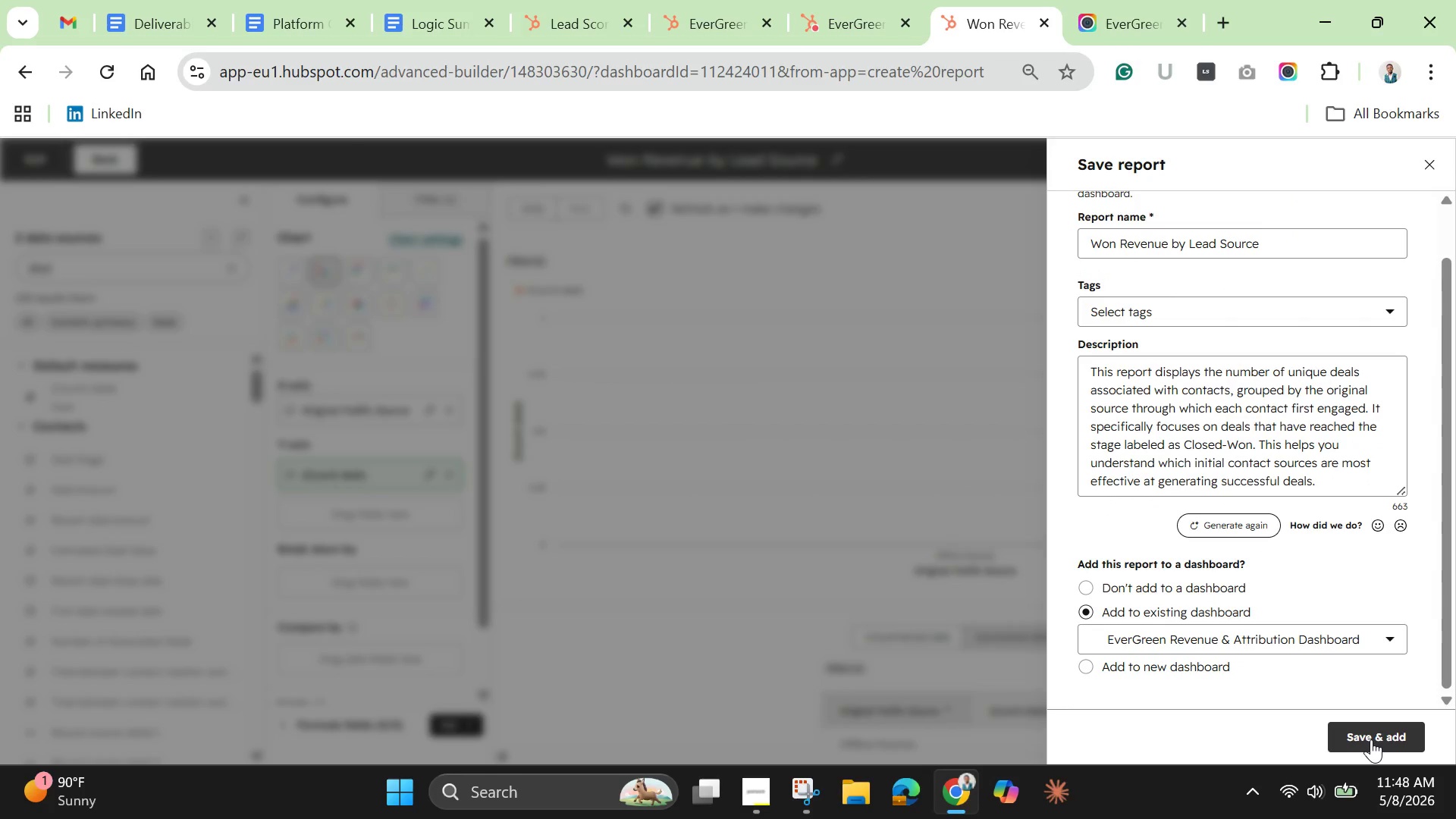 
left_click([1371, 739])
 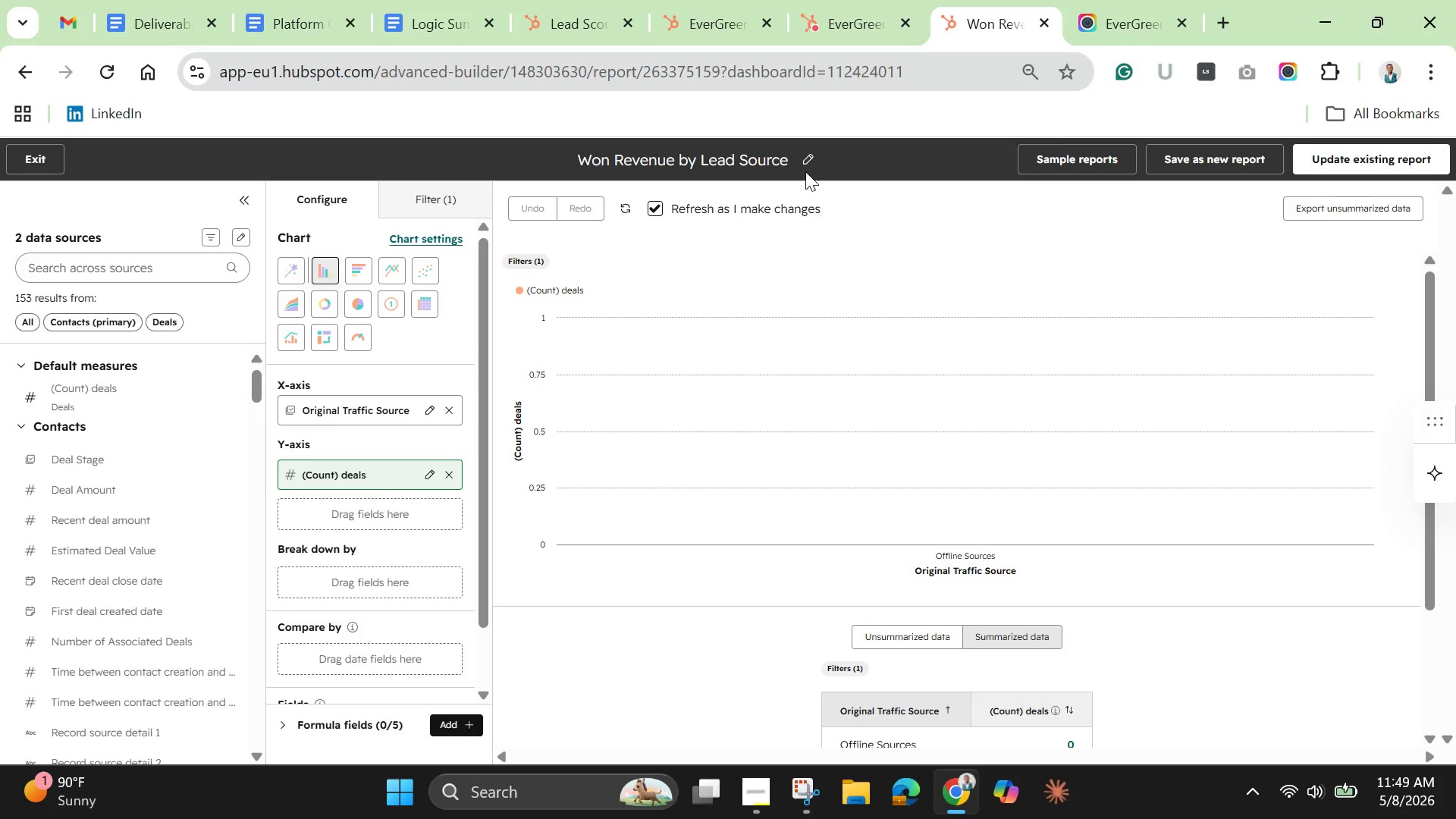 
wait(47.78)
 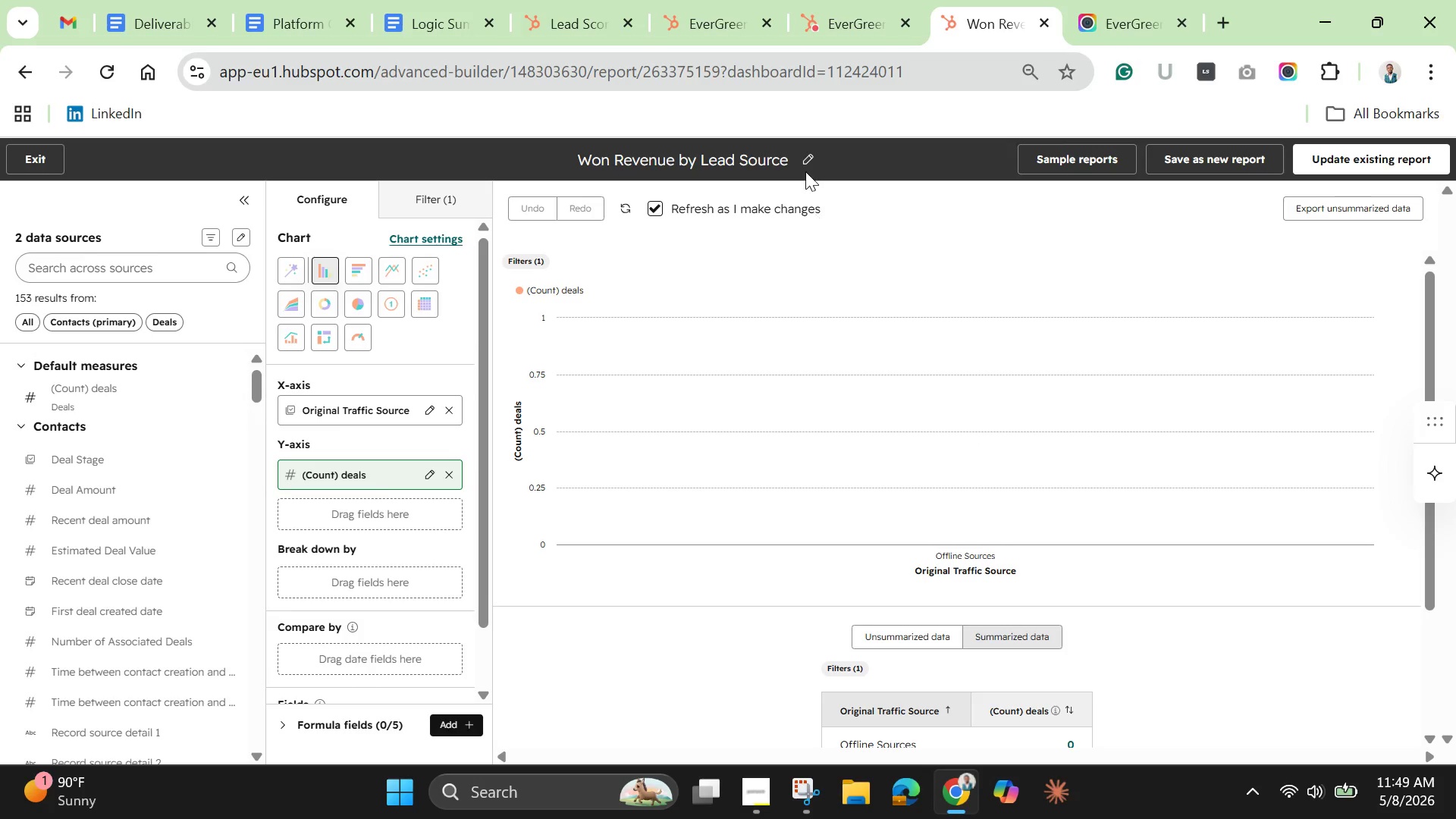 
left_click([47, 162])
 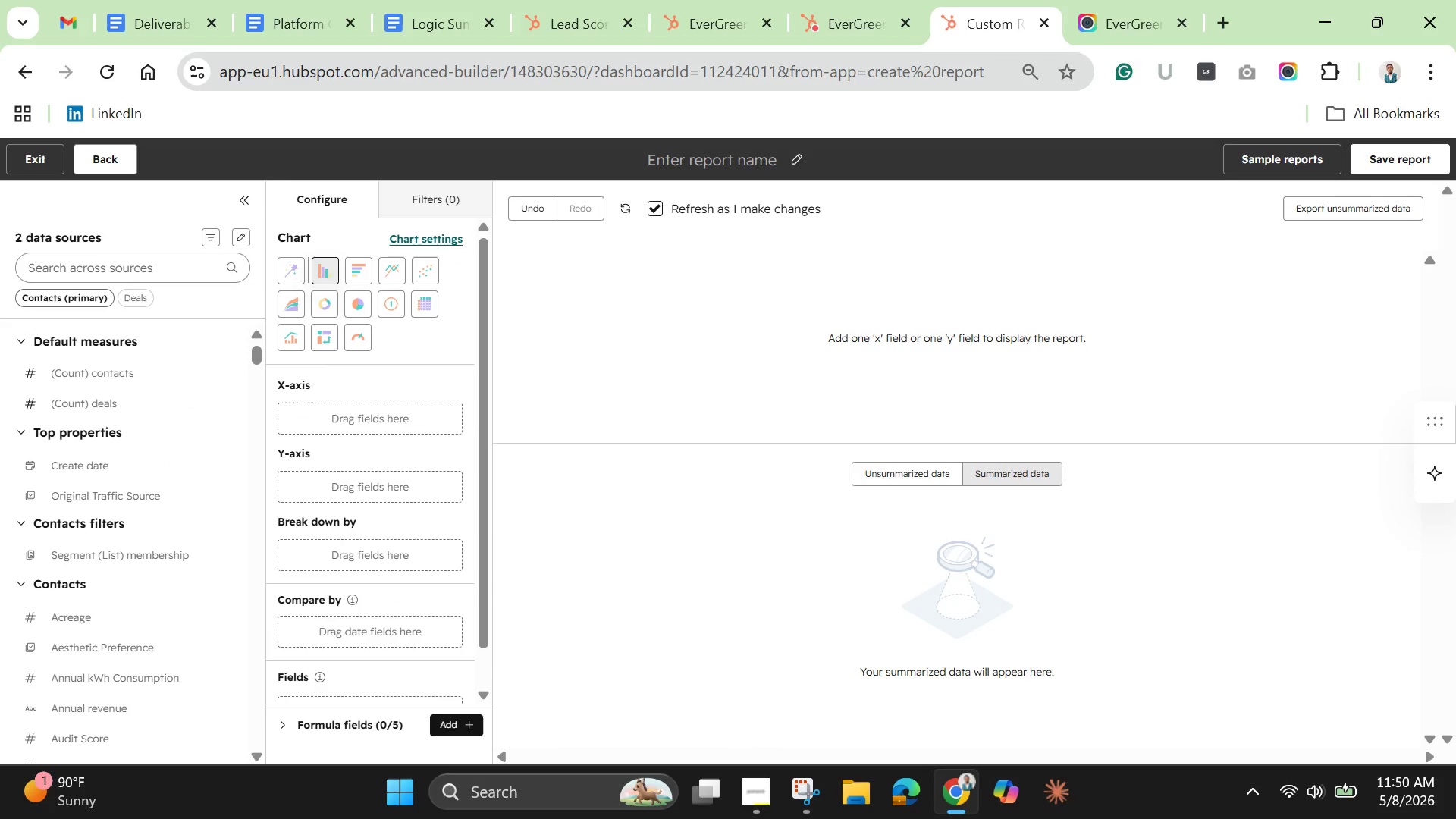 
wait(77.68)
 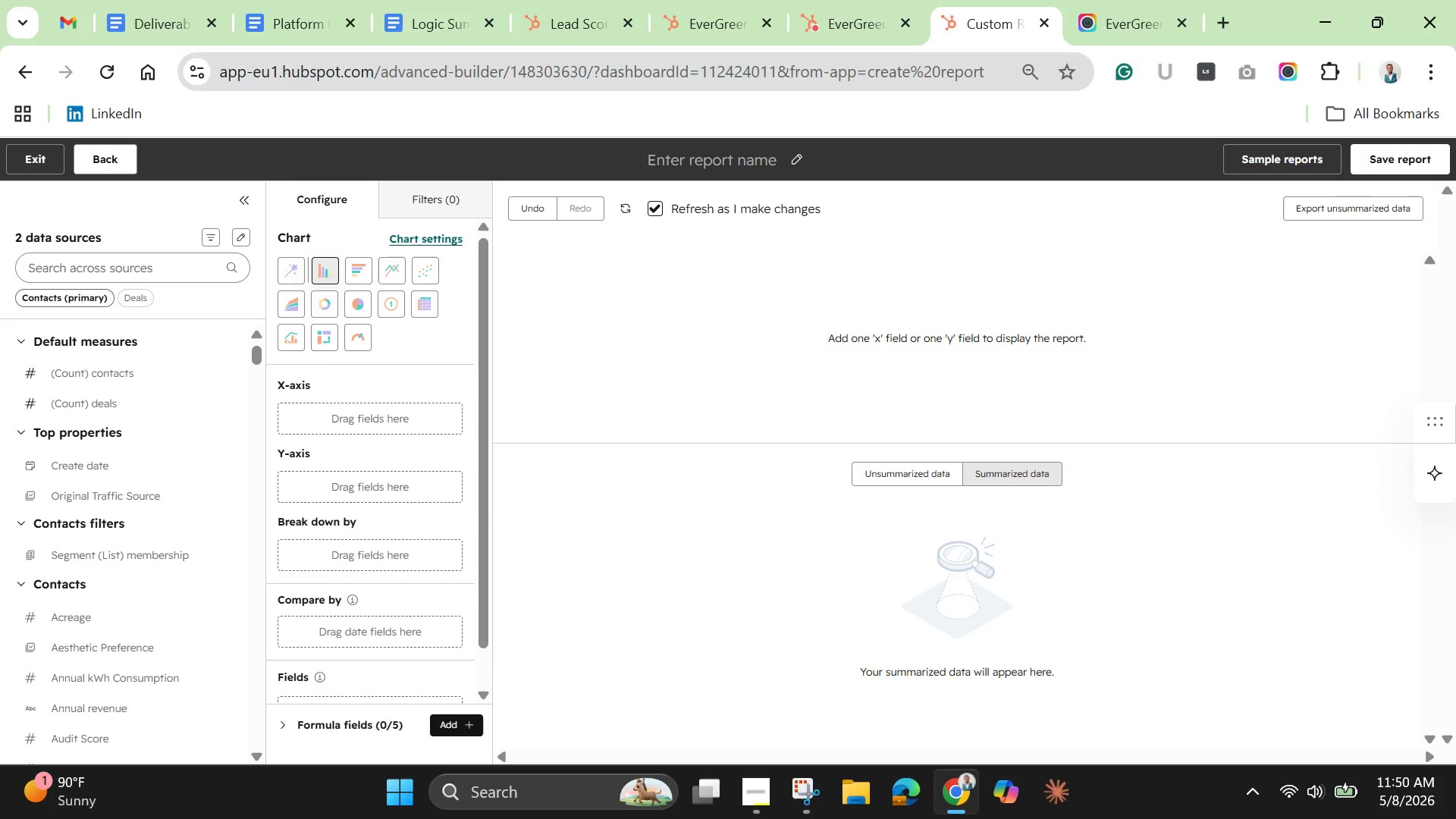 
mouse_move([352, 345])
 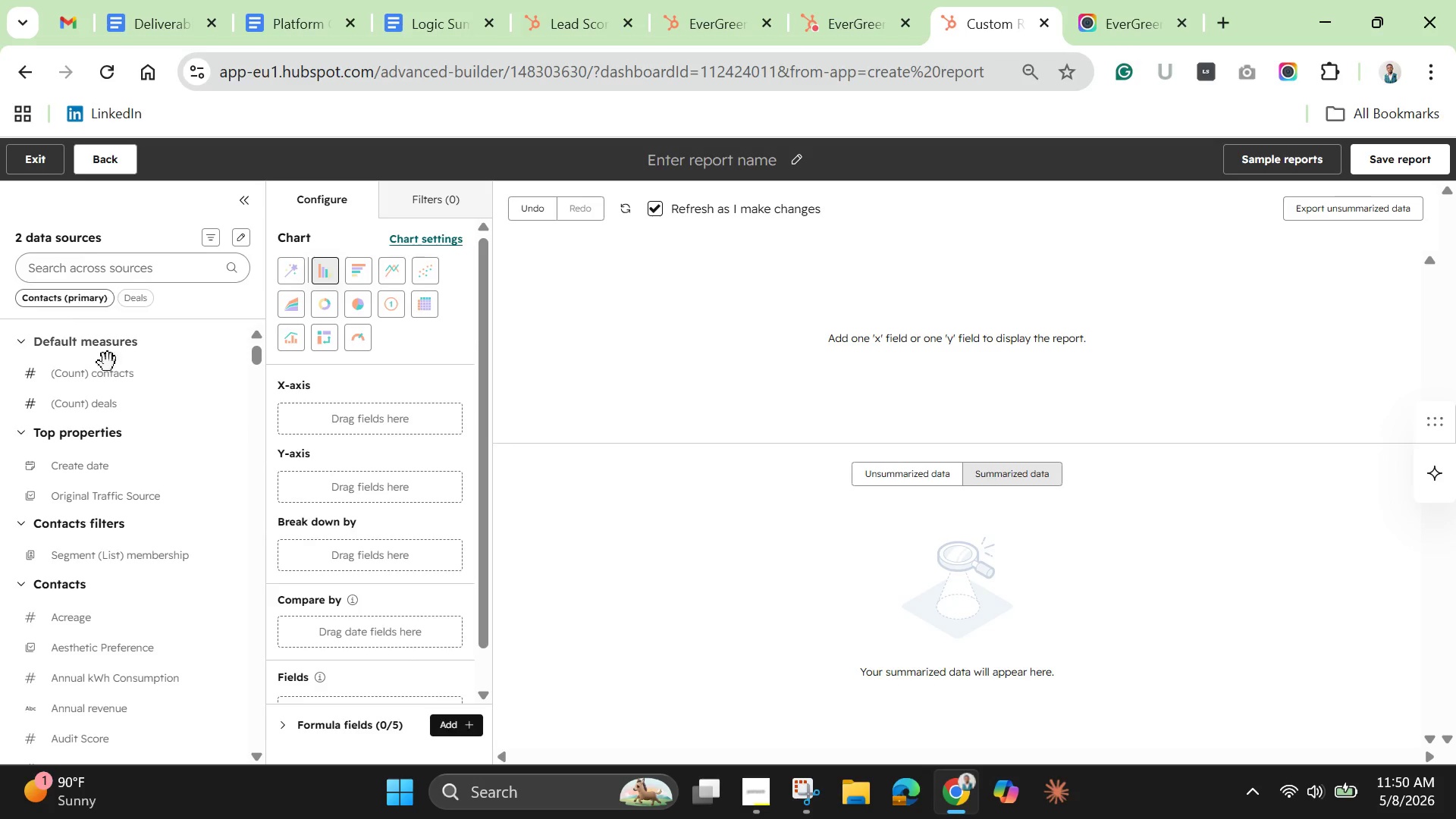 
left_click_drag(start_coordinate=[82, 475], to_coordinate=[292, 409])
 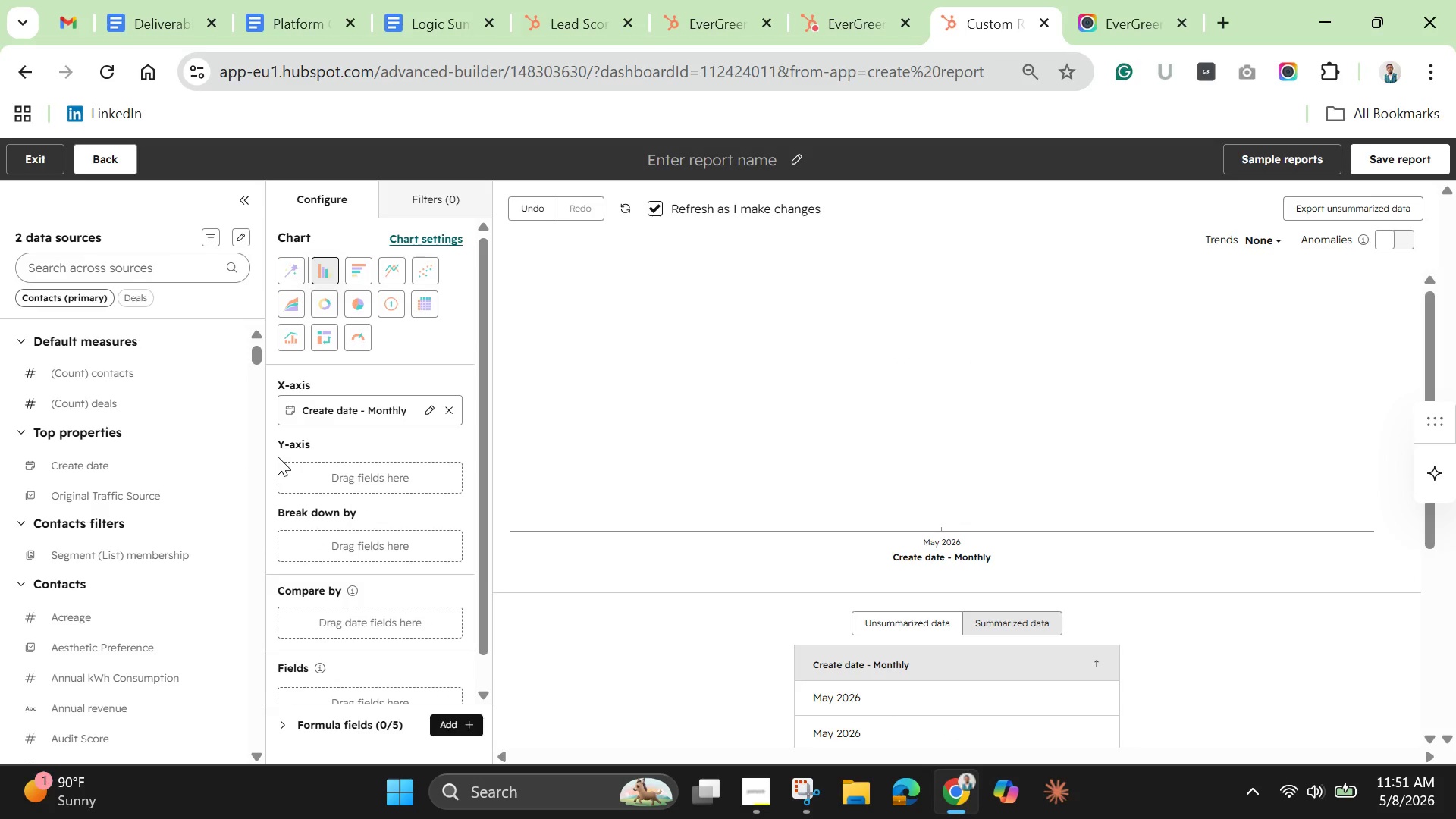 
wait(12.33)
 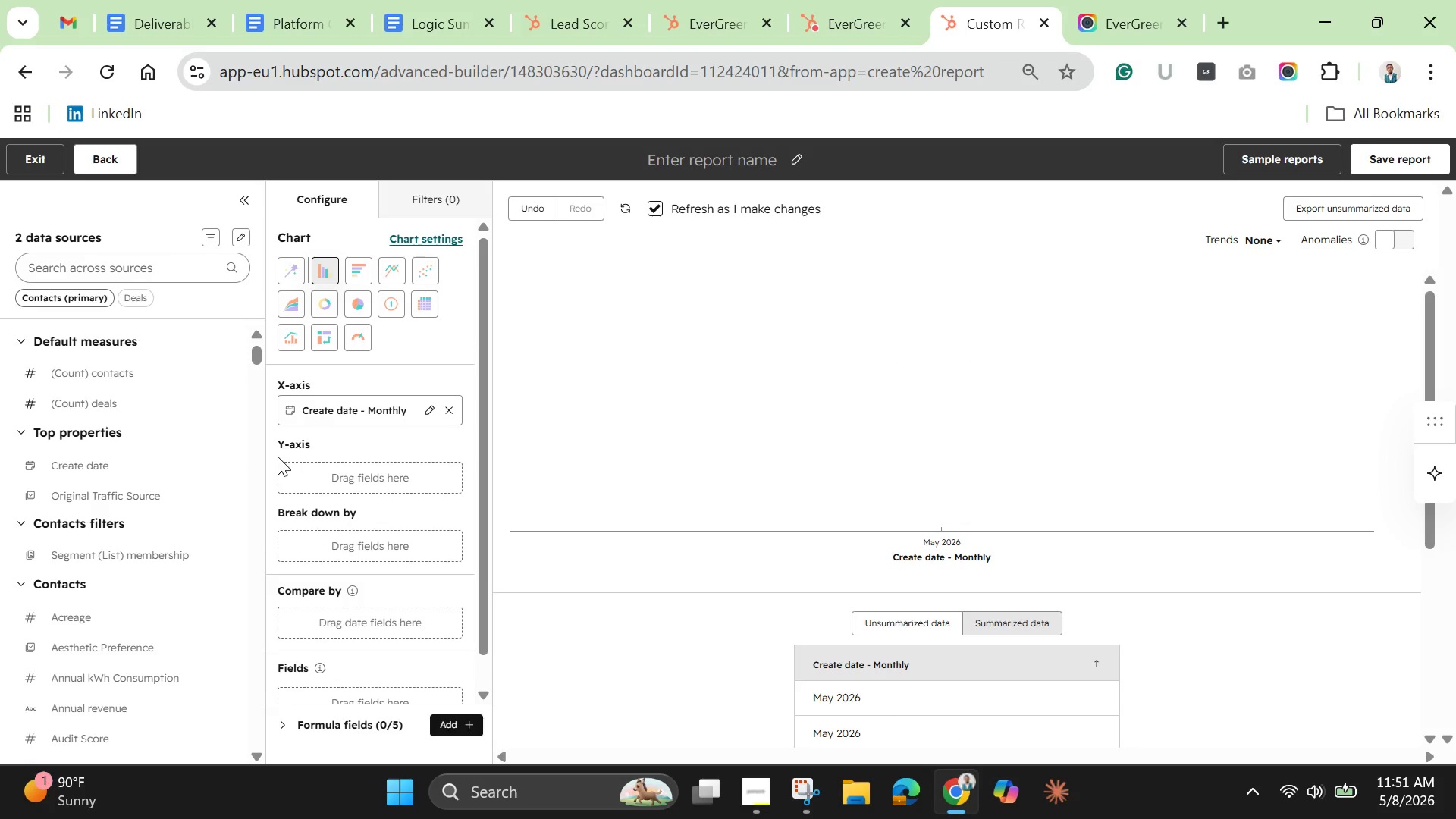 
left_click([146, 275])
 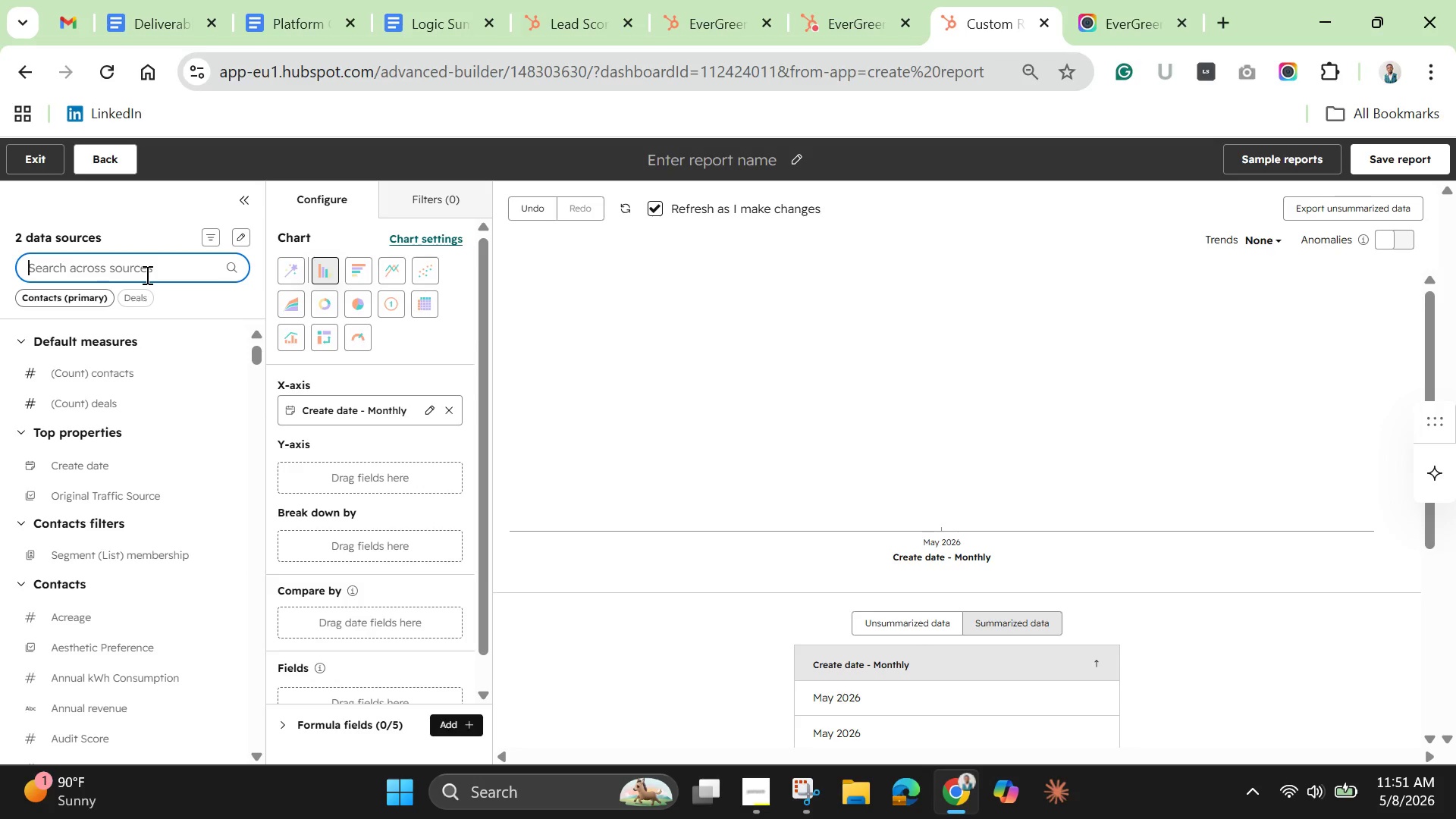 
type(time betwee)
 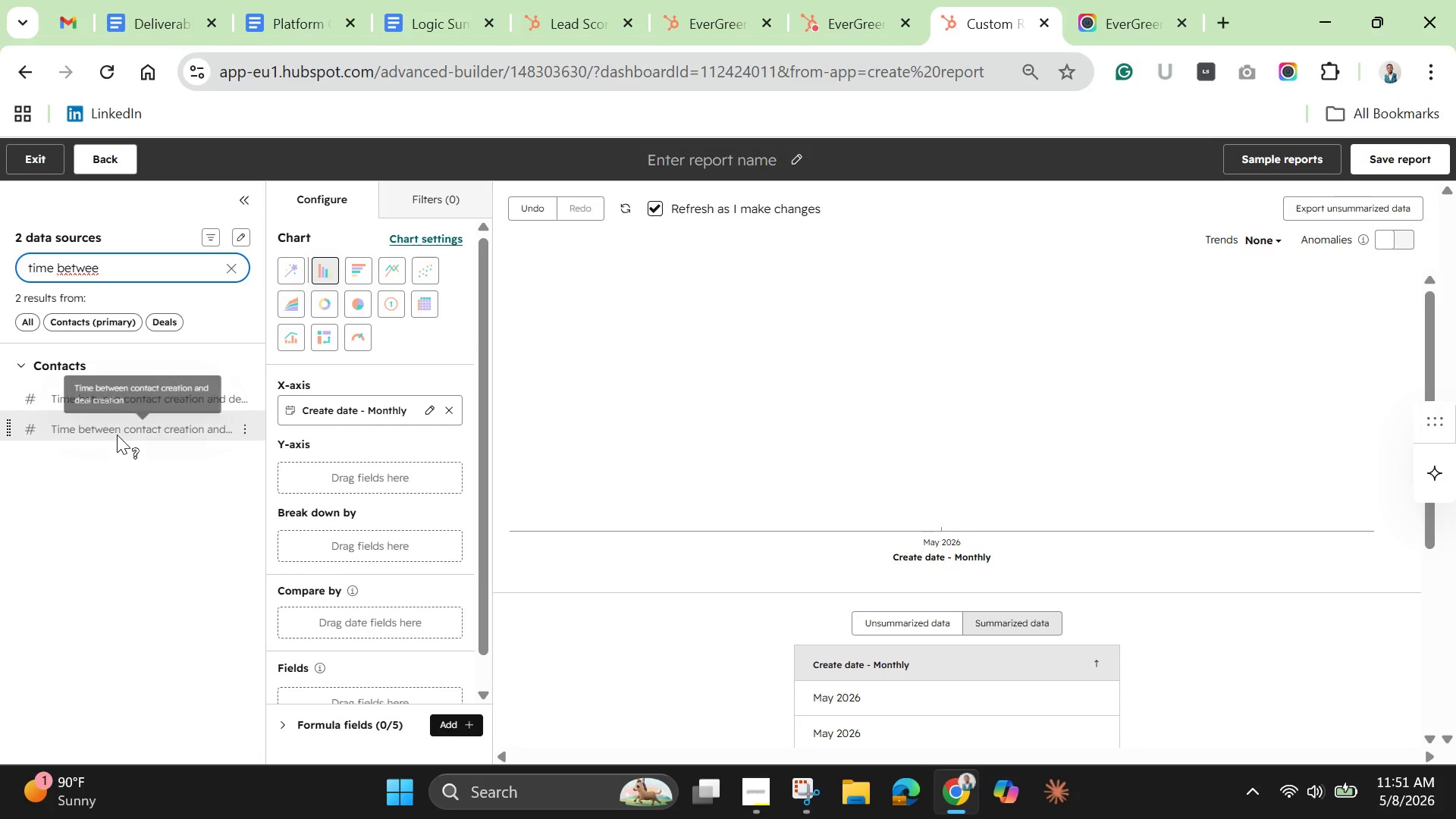 
mouse_move([189, 412])
 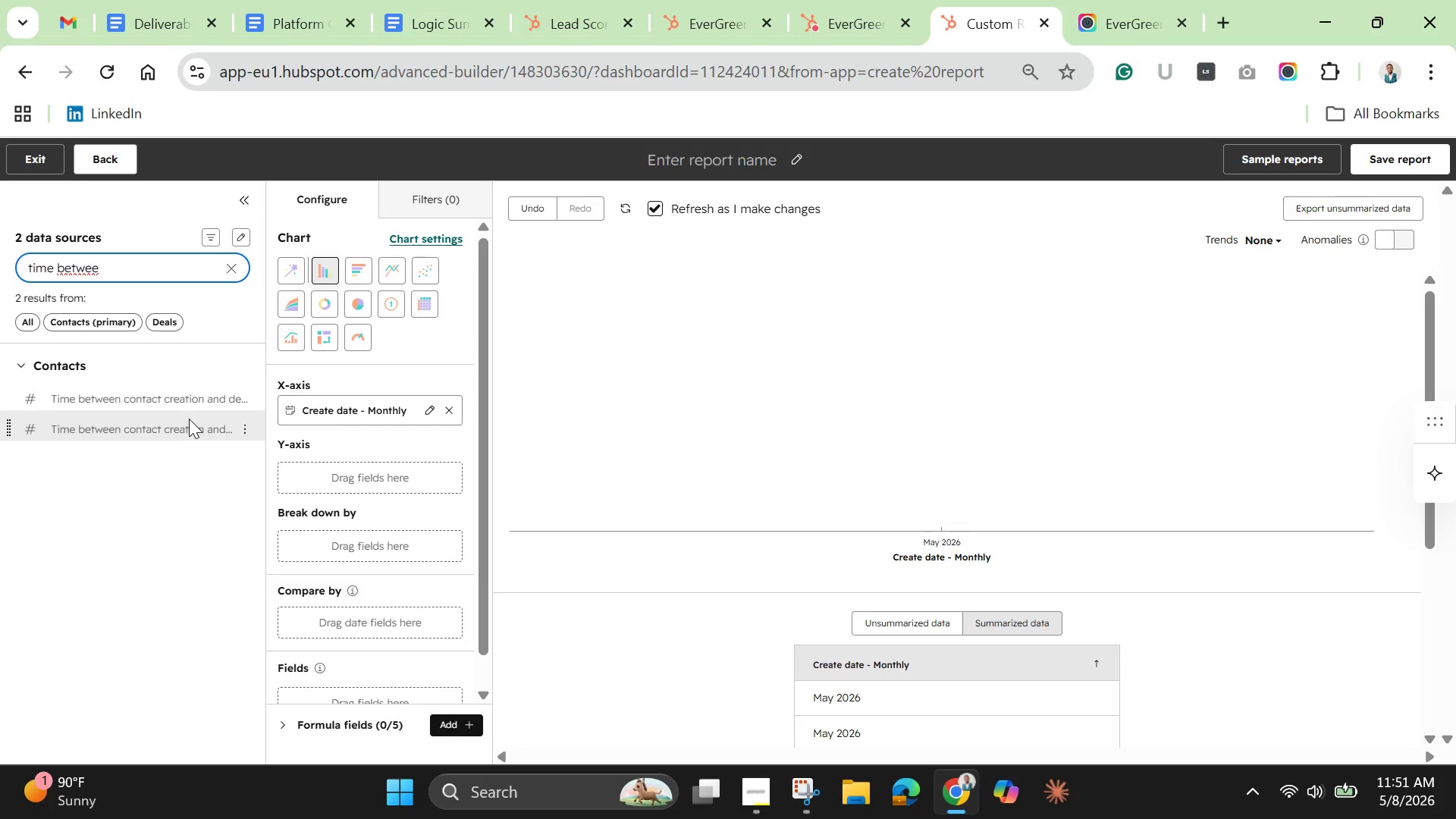 
mouse_move([179, 409])
 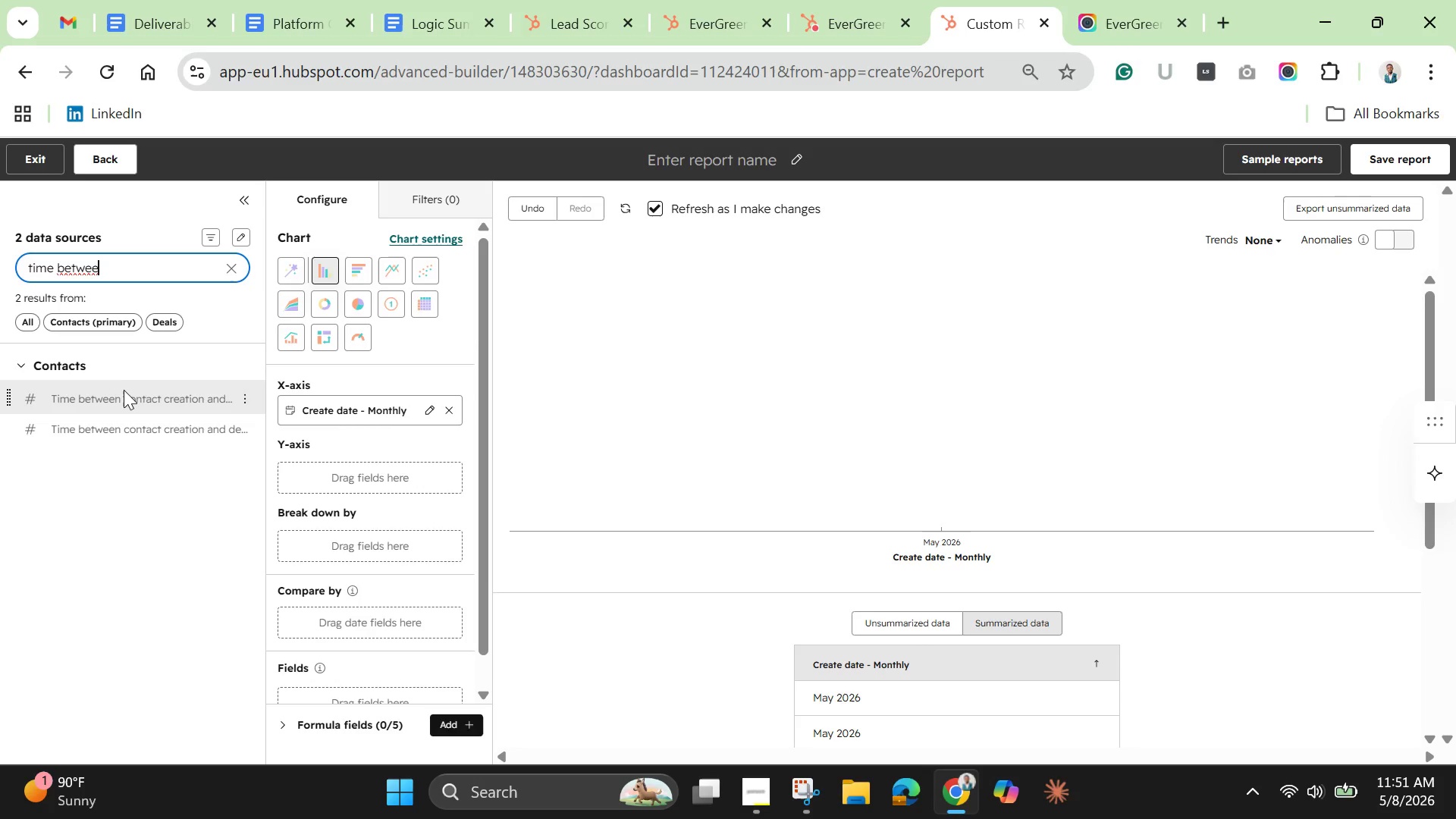 
left_click_drag(start_coordinate=[122, 391], to_coordinate=[284, 469])
 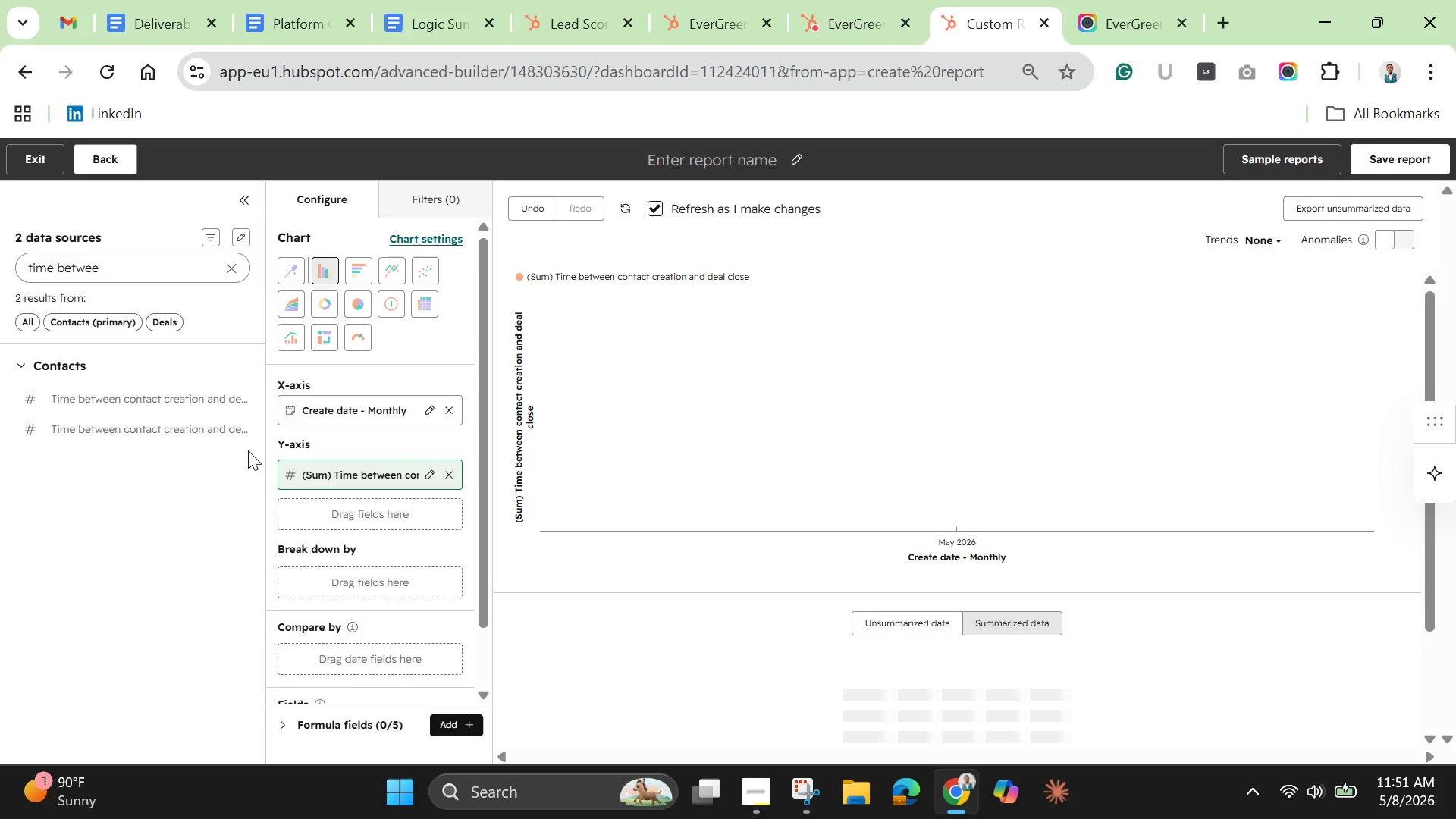 
wait(8.88)
 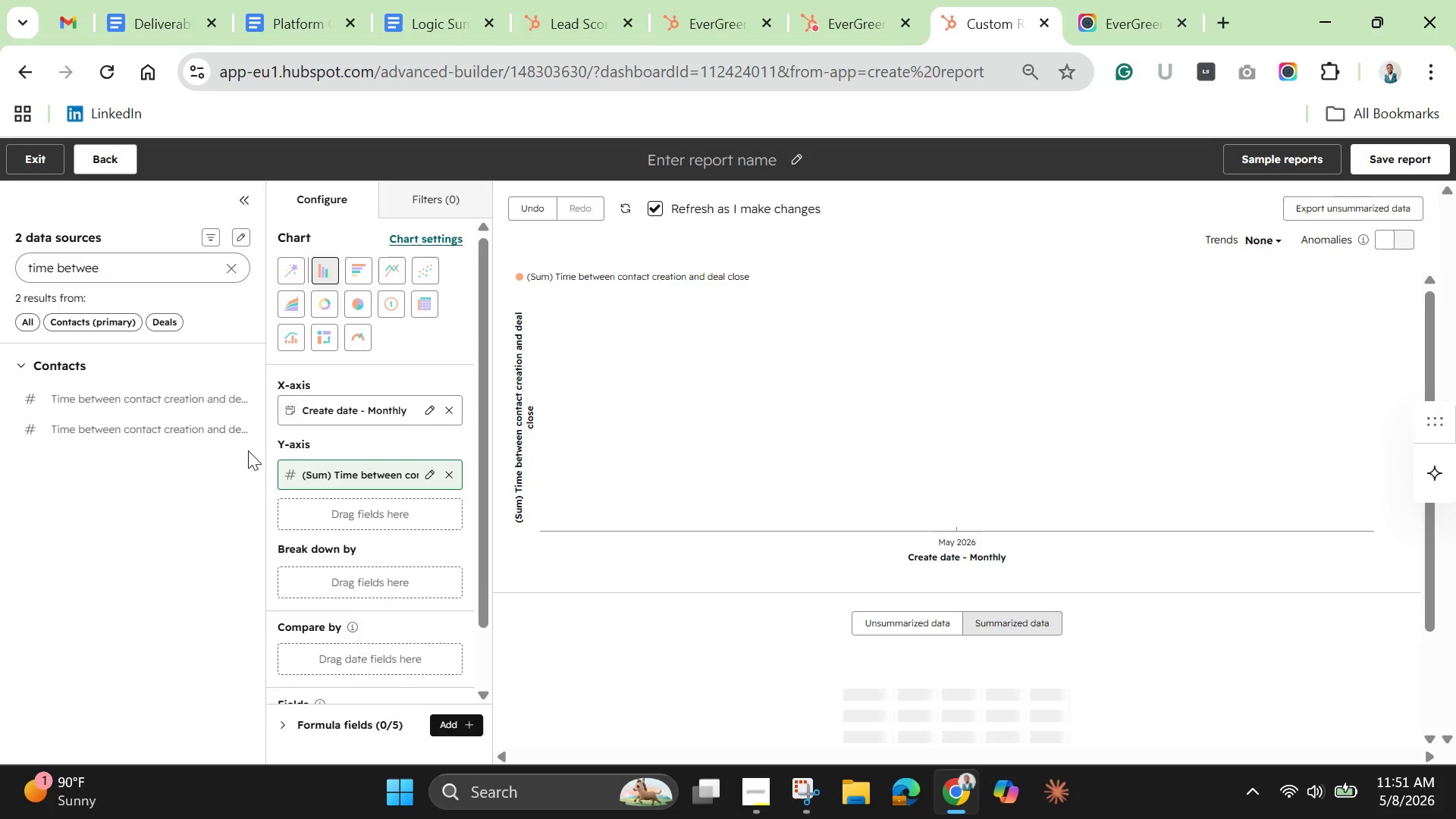 
left_click([417, 198])
 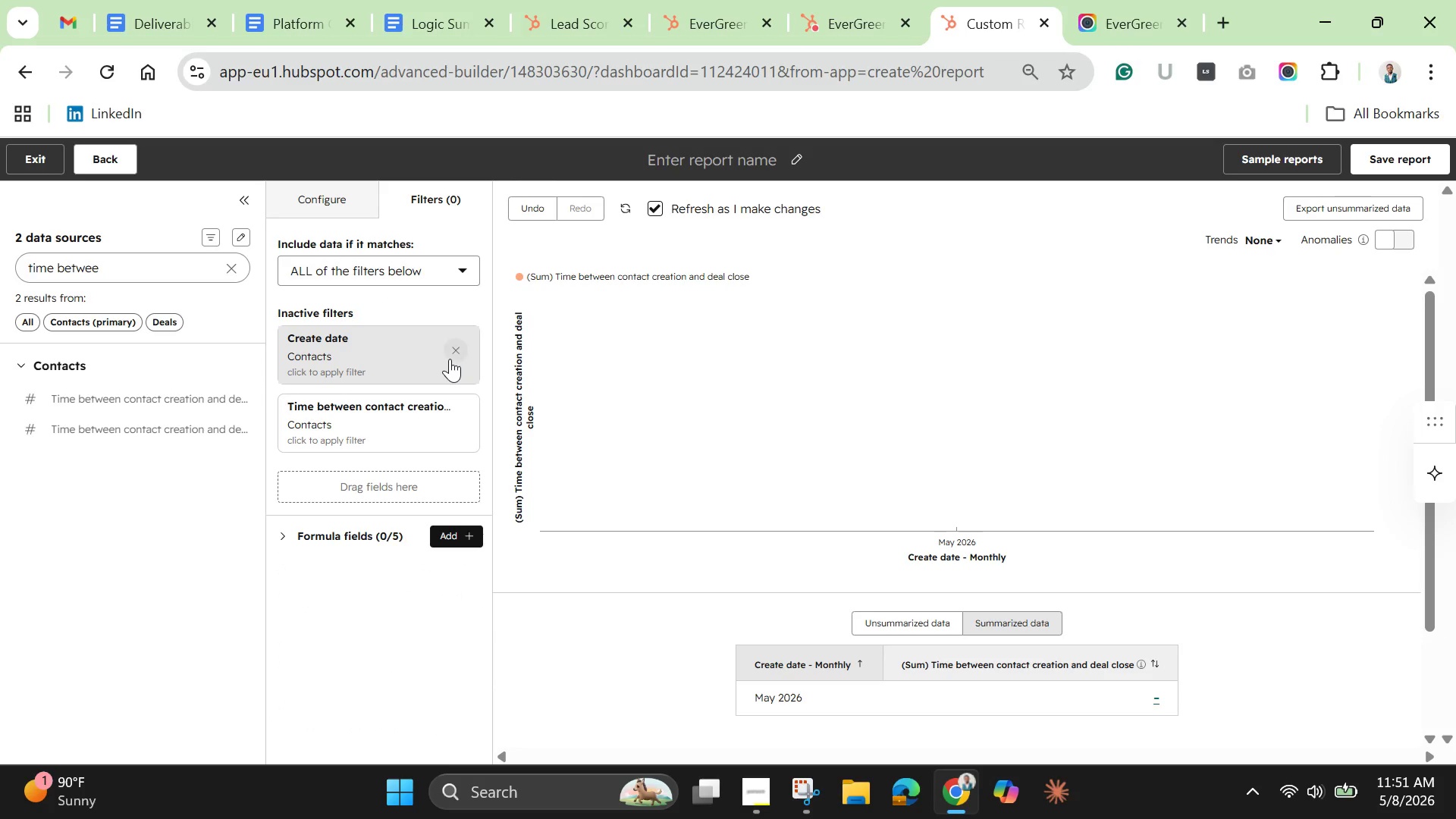 
left_click([465, 348])
 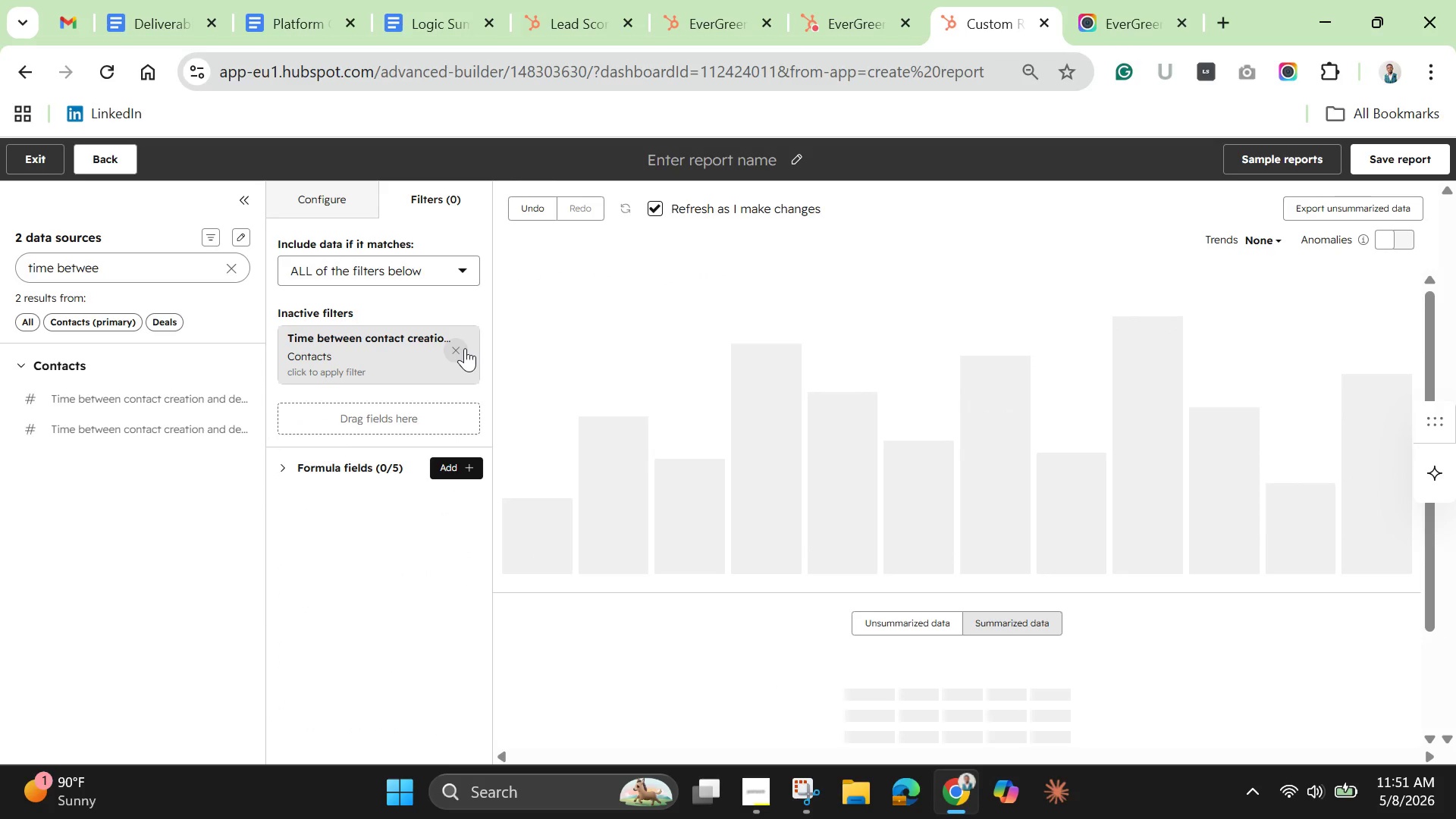 
left_click([465, 348])
 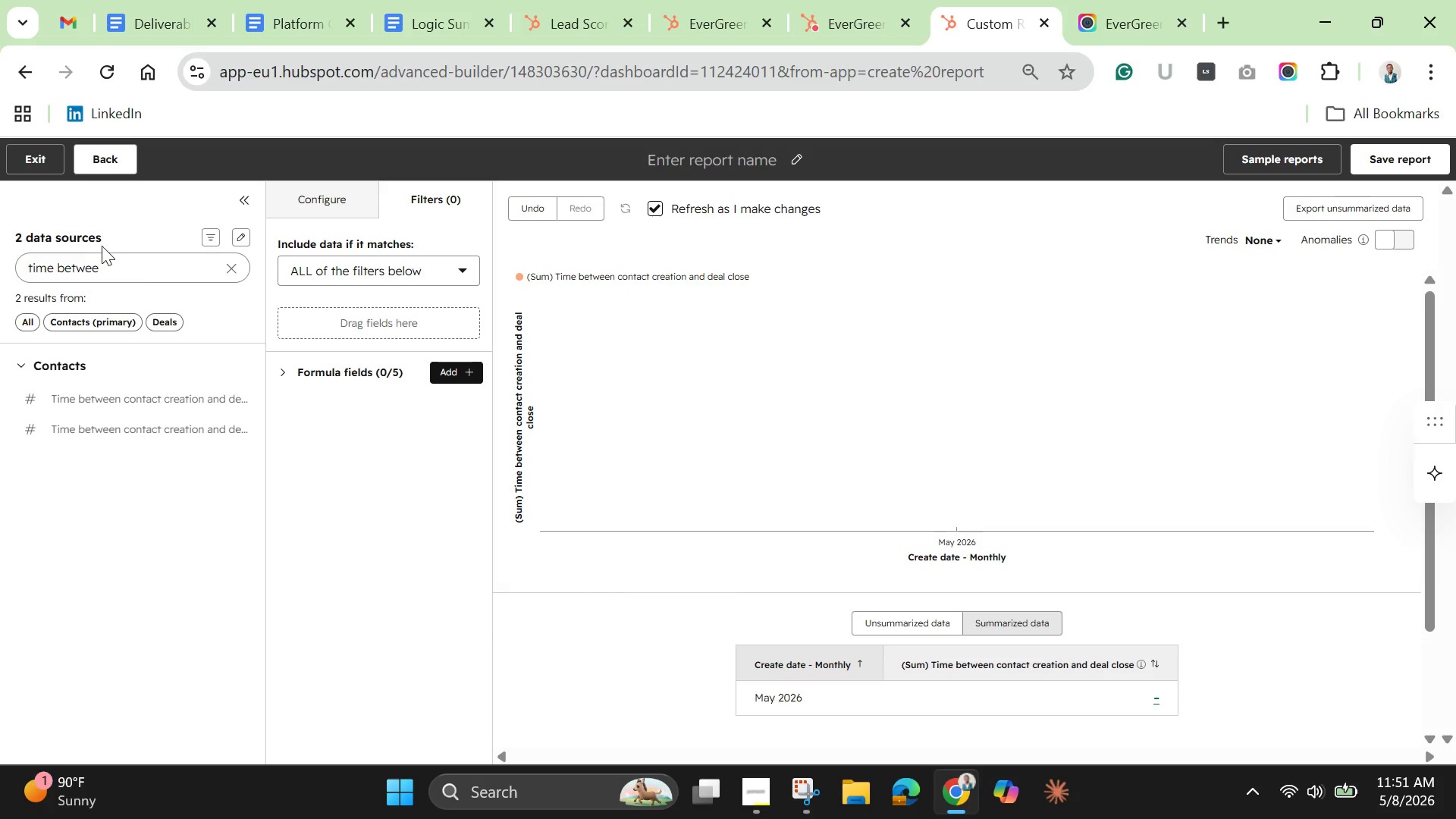 
left_click([116, 265])
 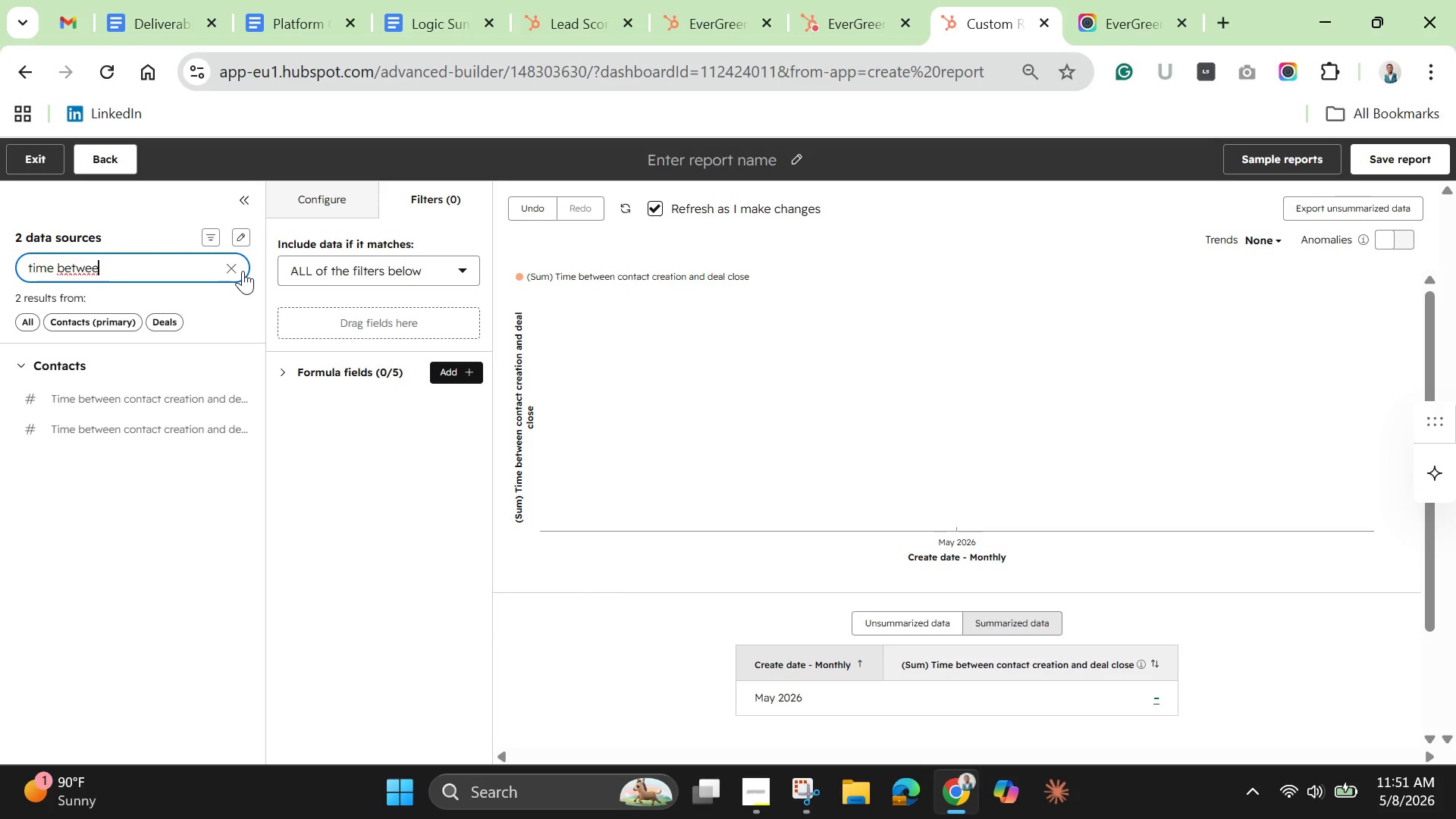 
double_click([240, 268])
 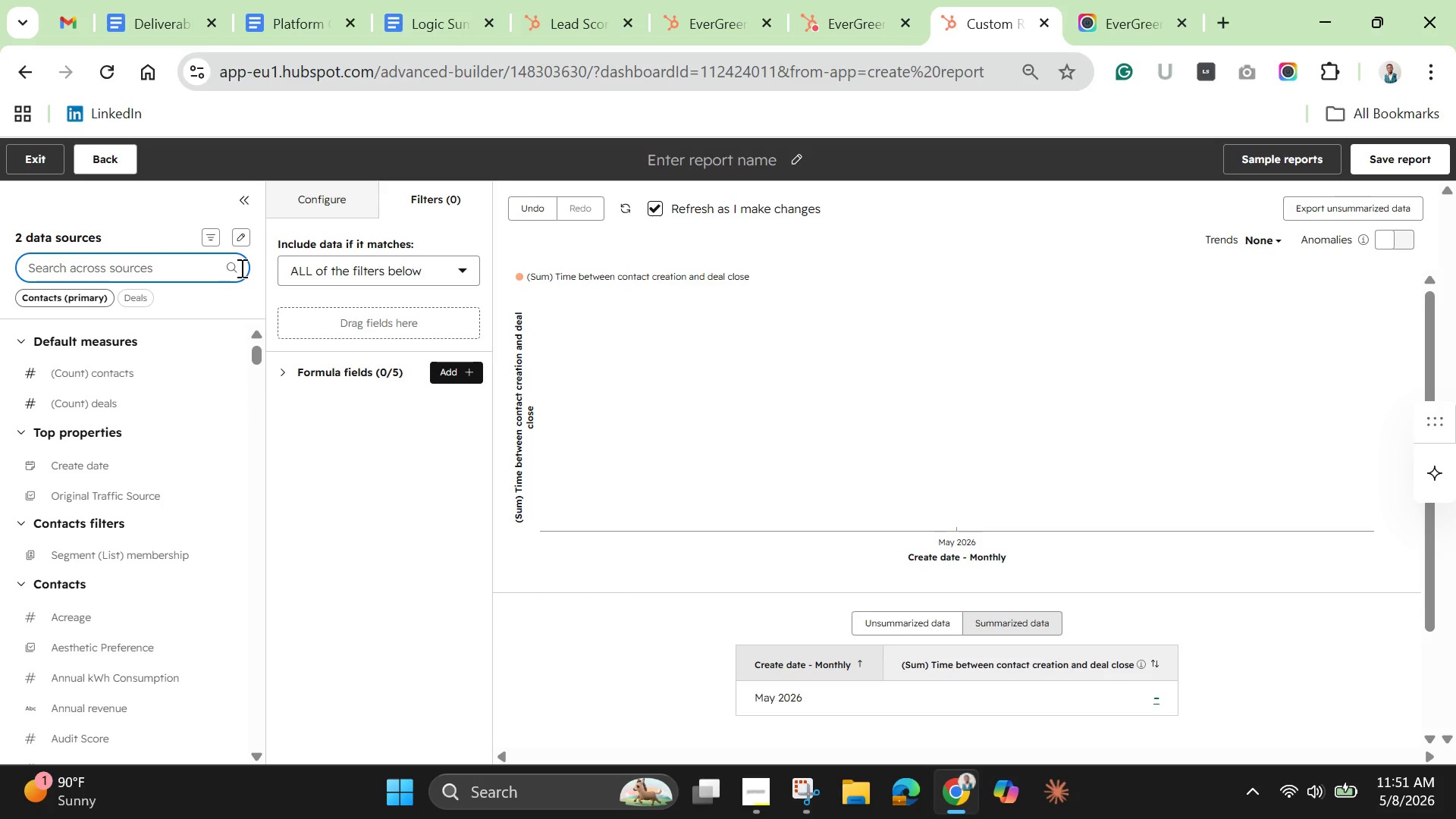 
wait(6.19)
 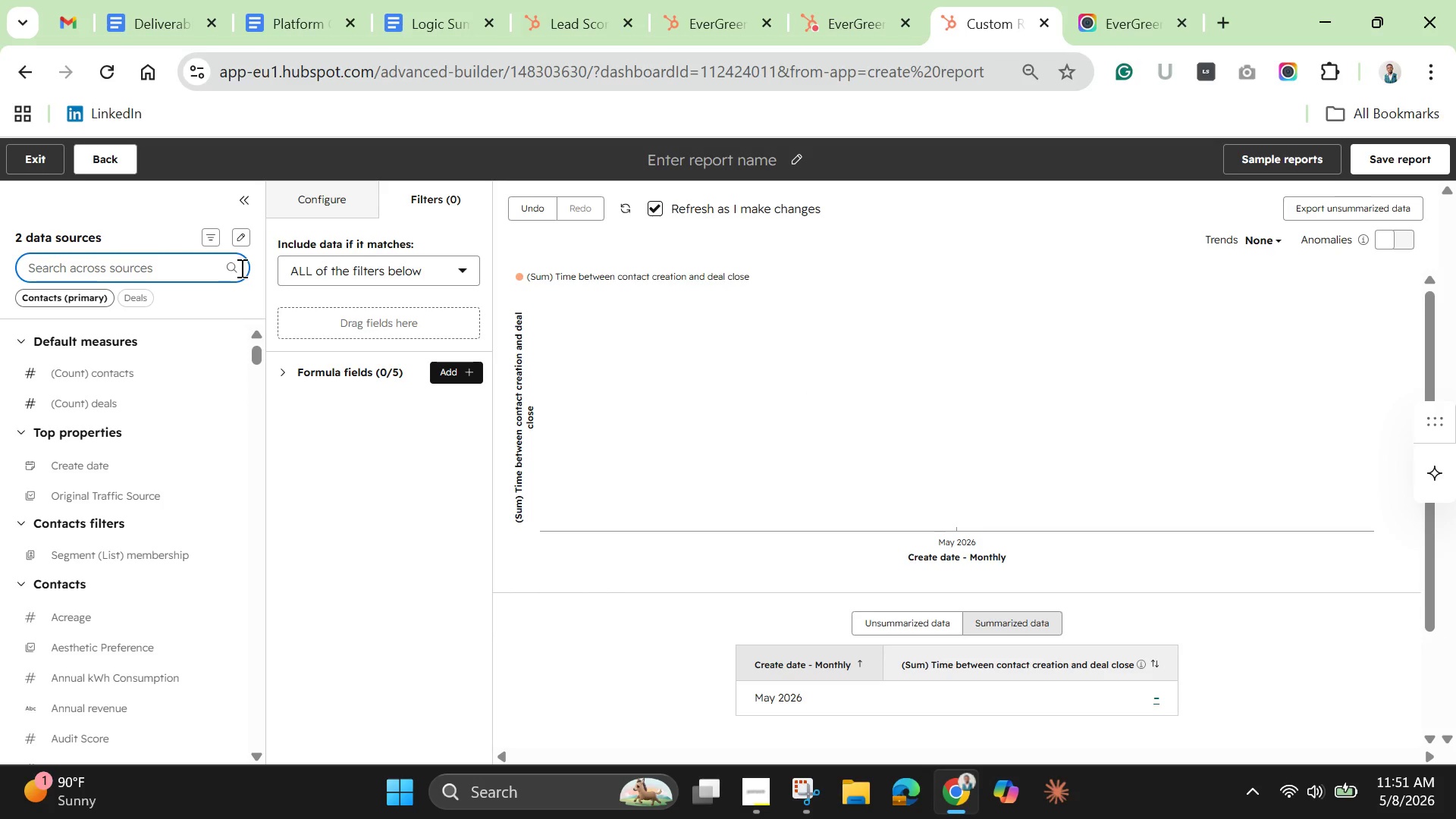 
type(deal)
 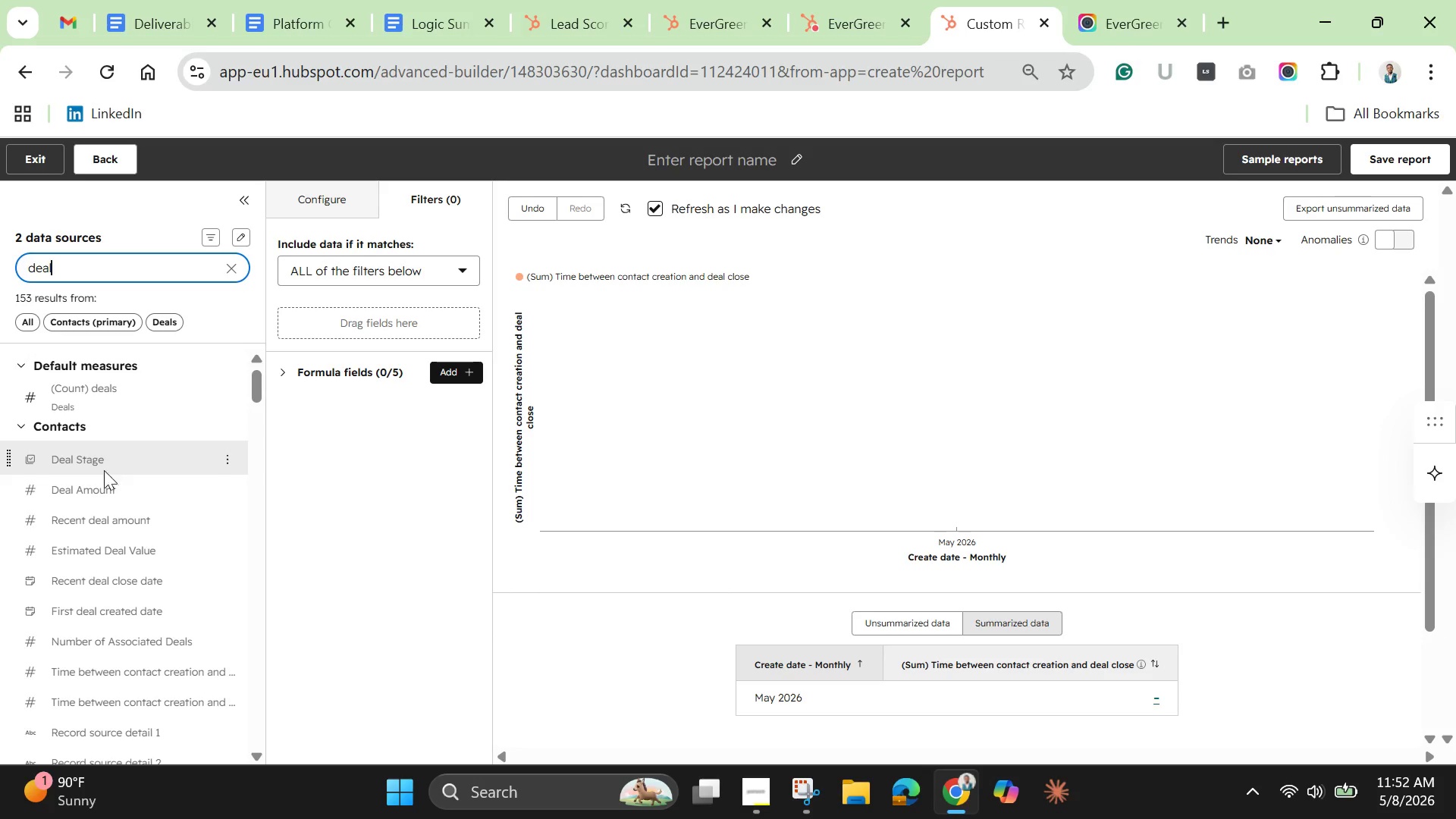 
left_click_drag(start_coordinate=[93, 458], to_coordinate=[290, 307])
 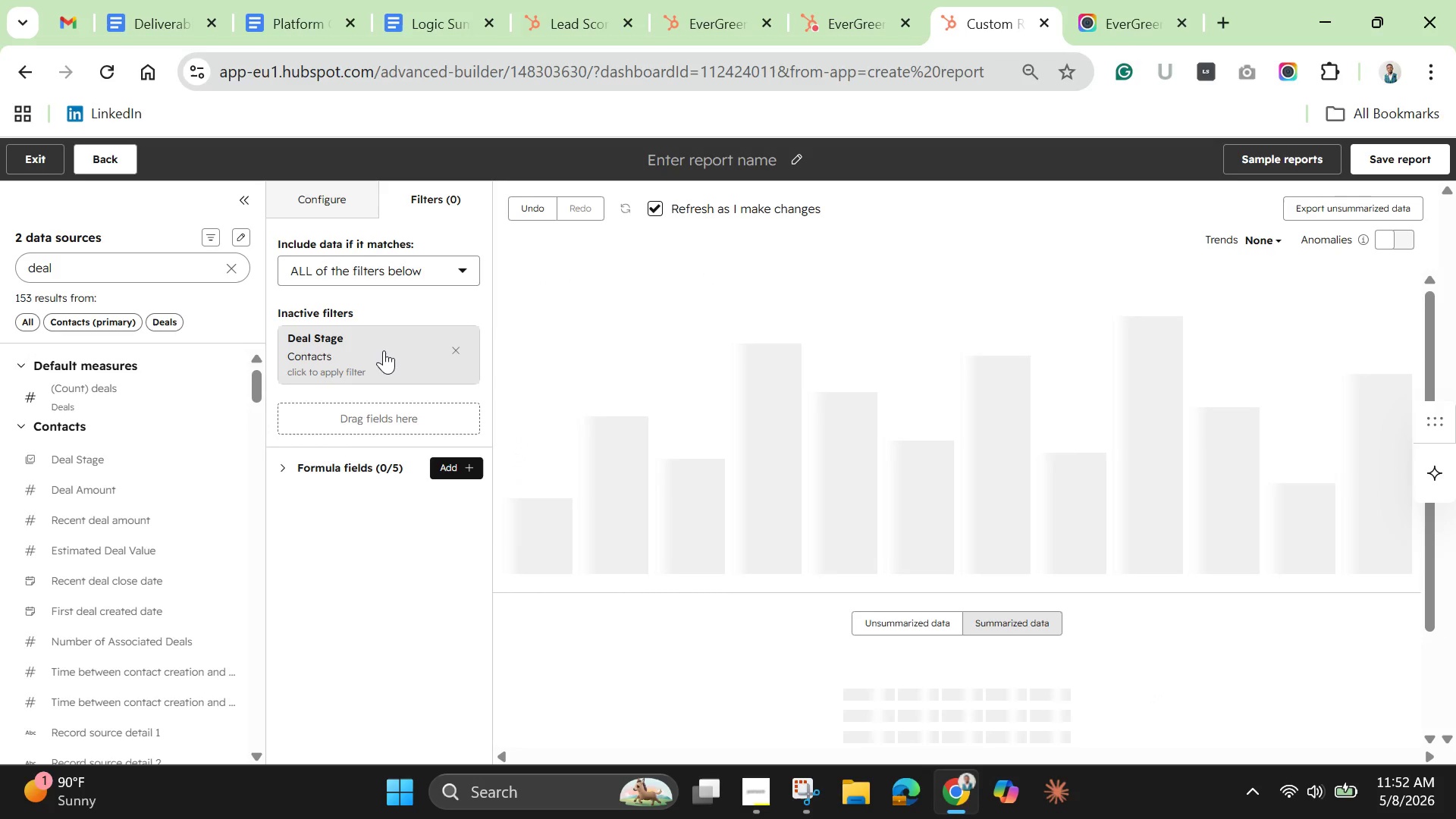 
left_click([384, 350])
 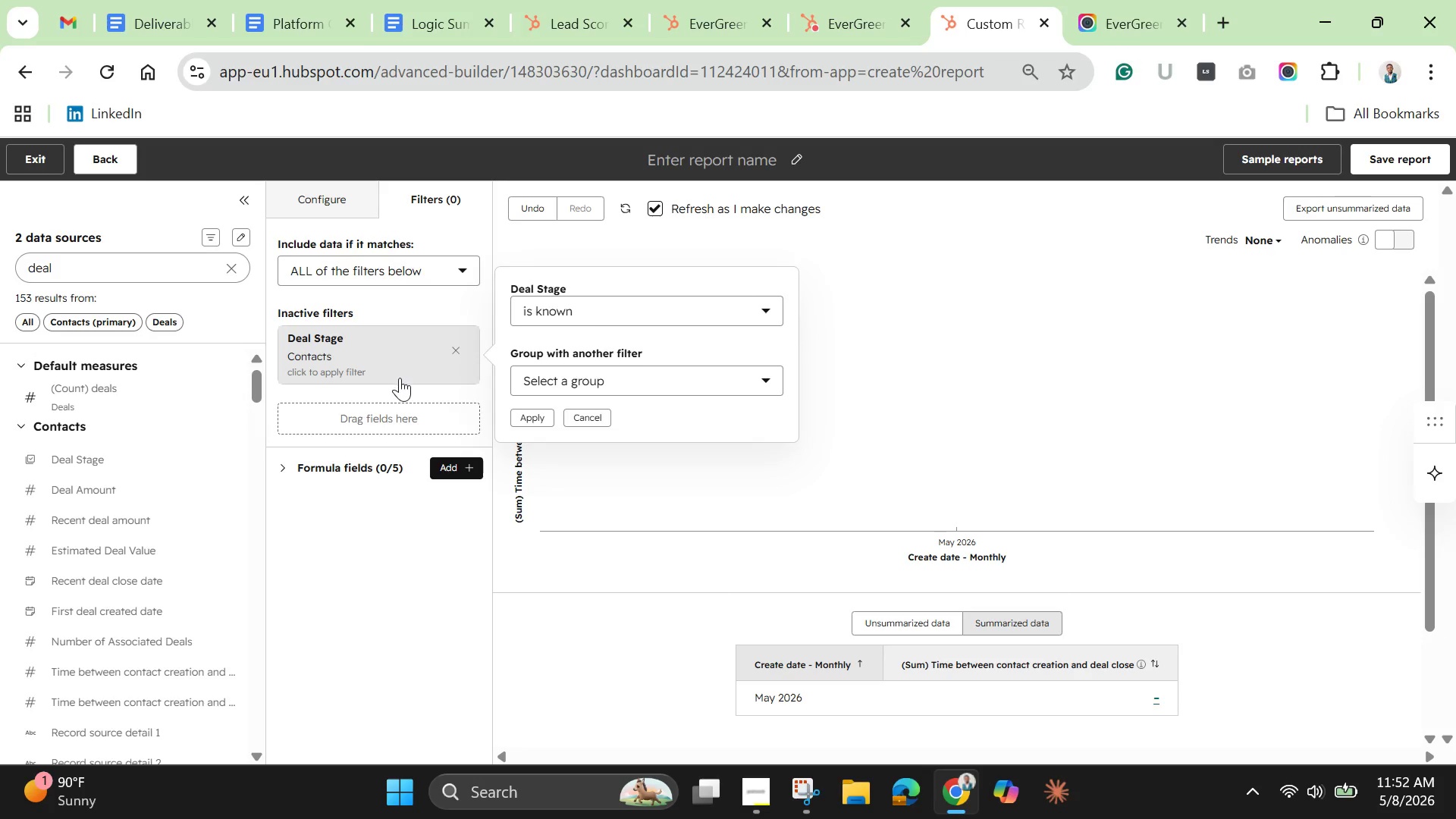 
left_click([601, 315])
 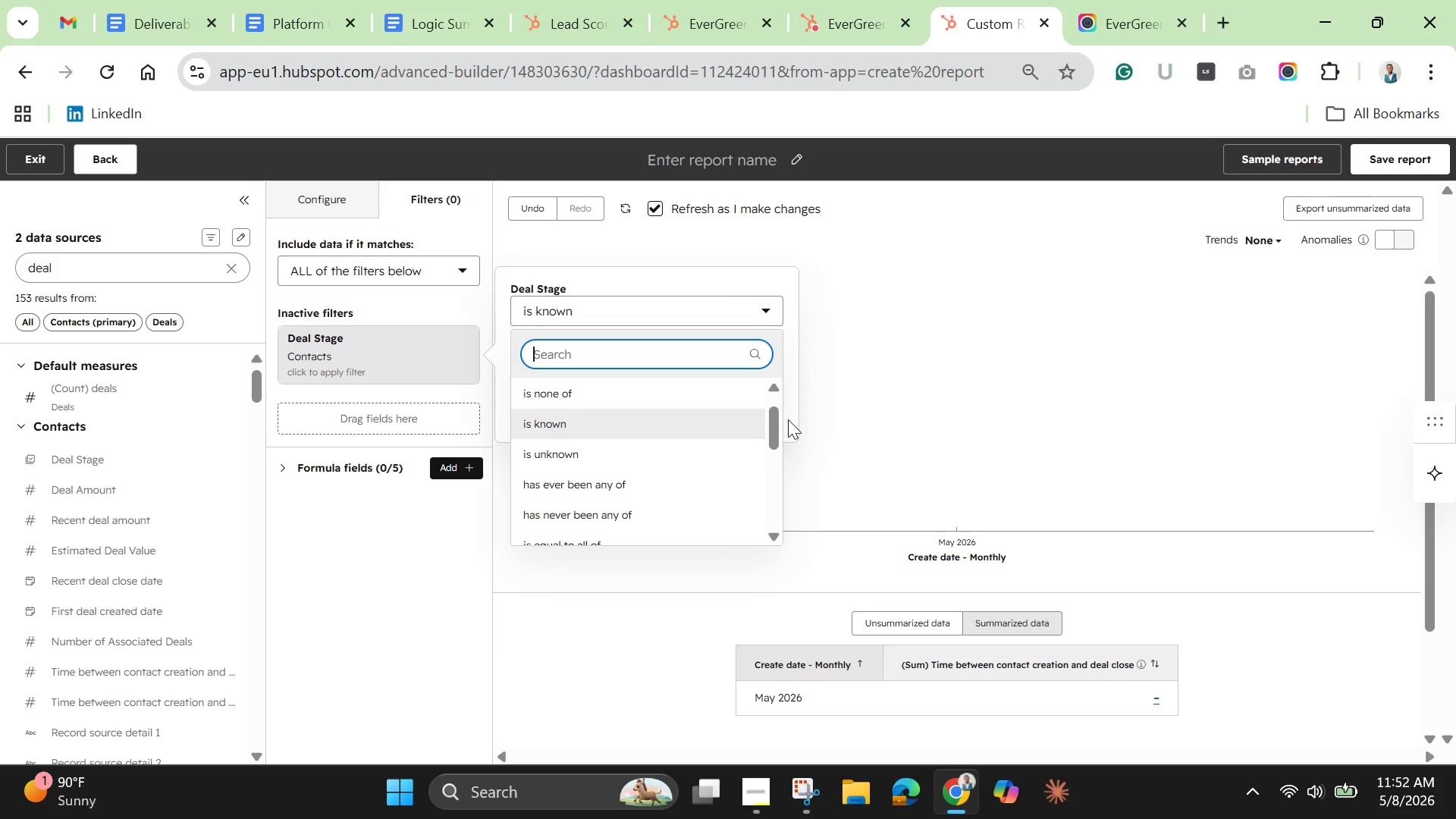 
left_click_drag(start_coordinate=[770, 433], to_coordinate=[762, 383])
 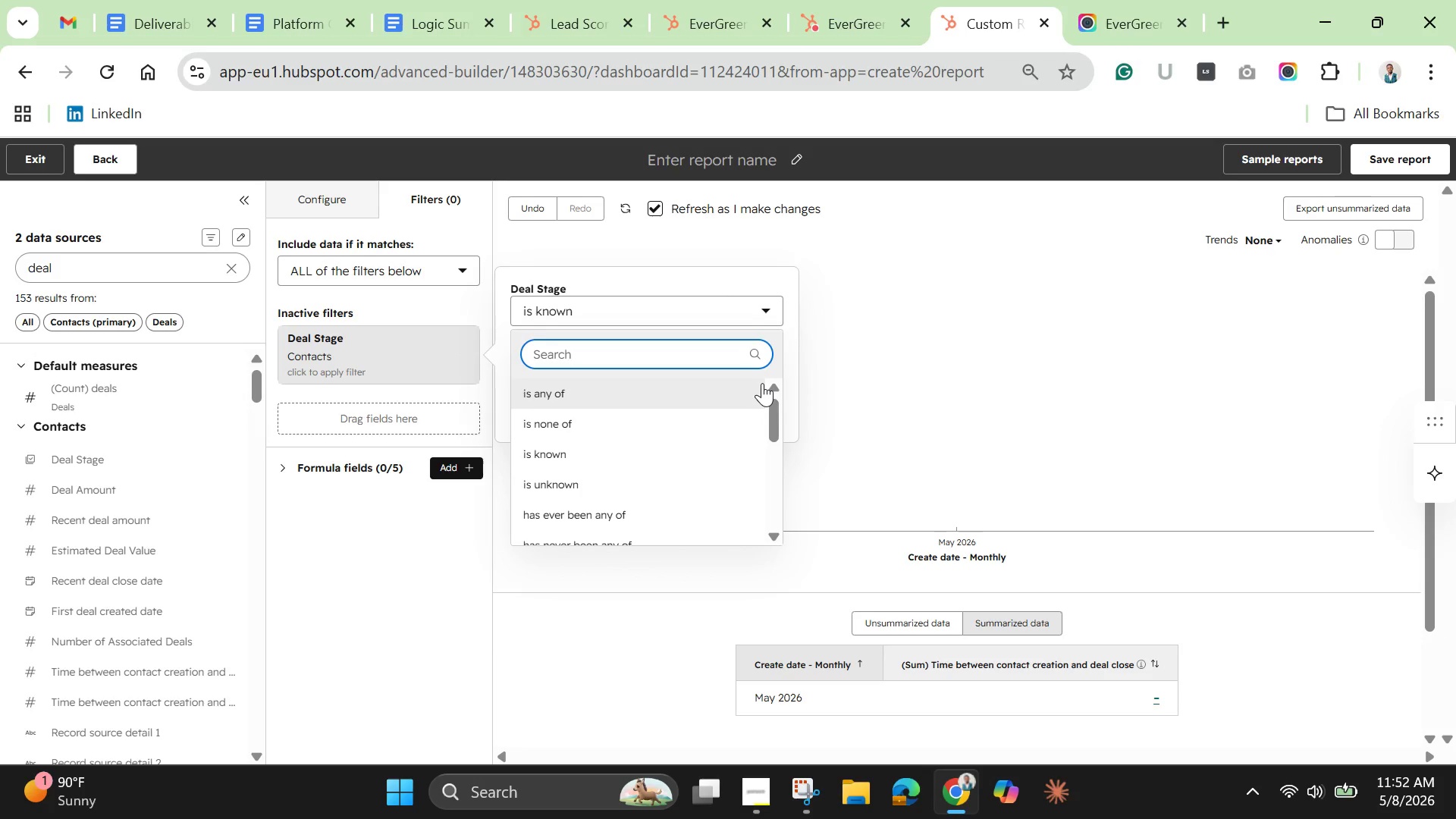 
left_click([762, 383])
 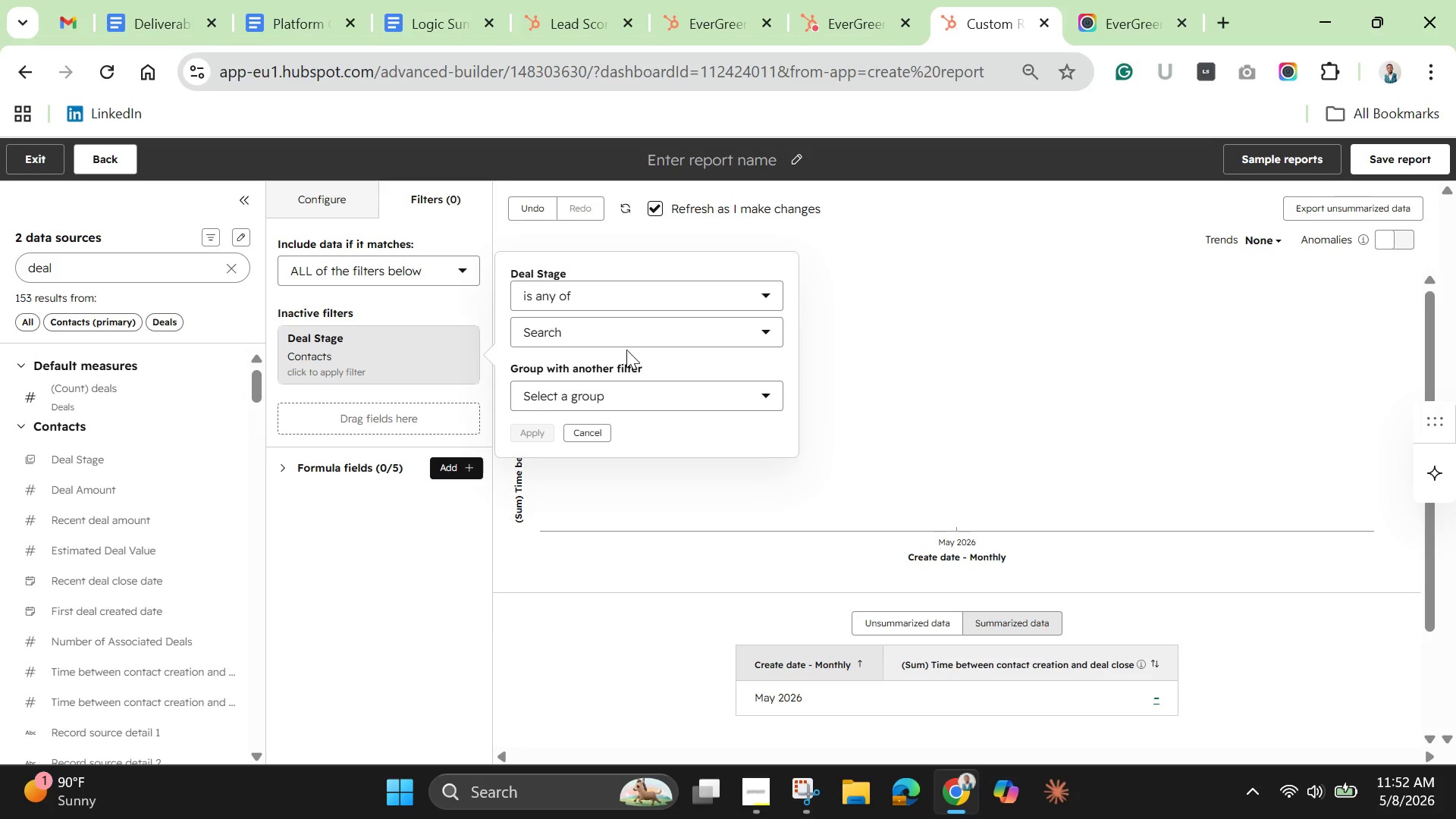 
left_click([627, 335])
 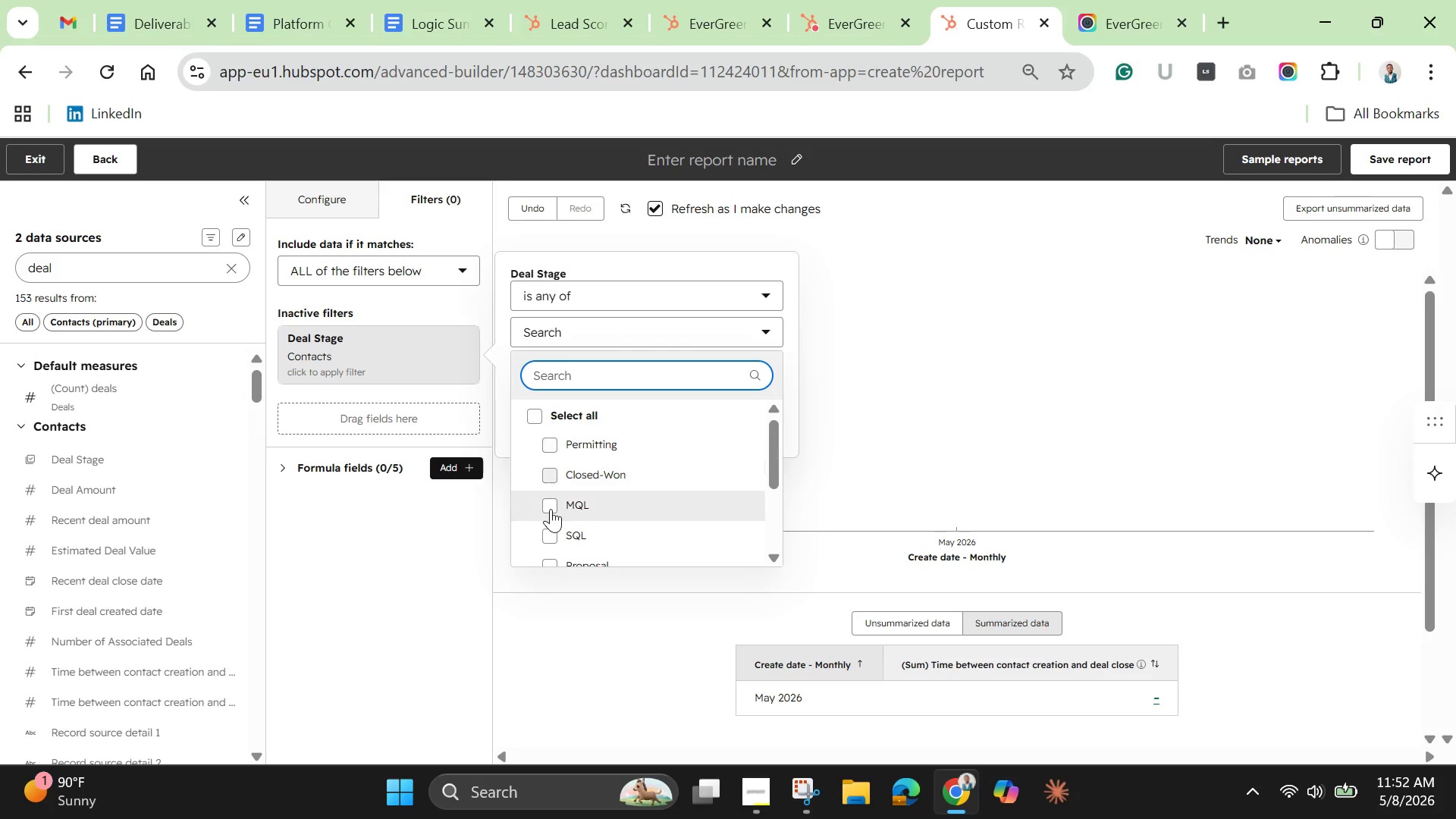 
mouse_move([551, 503])
 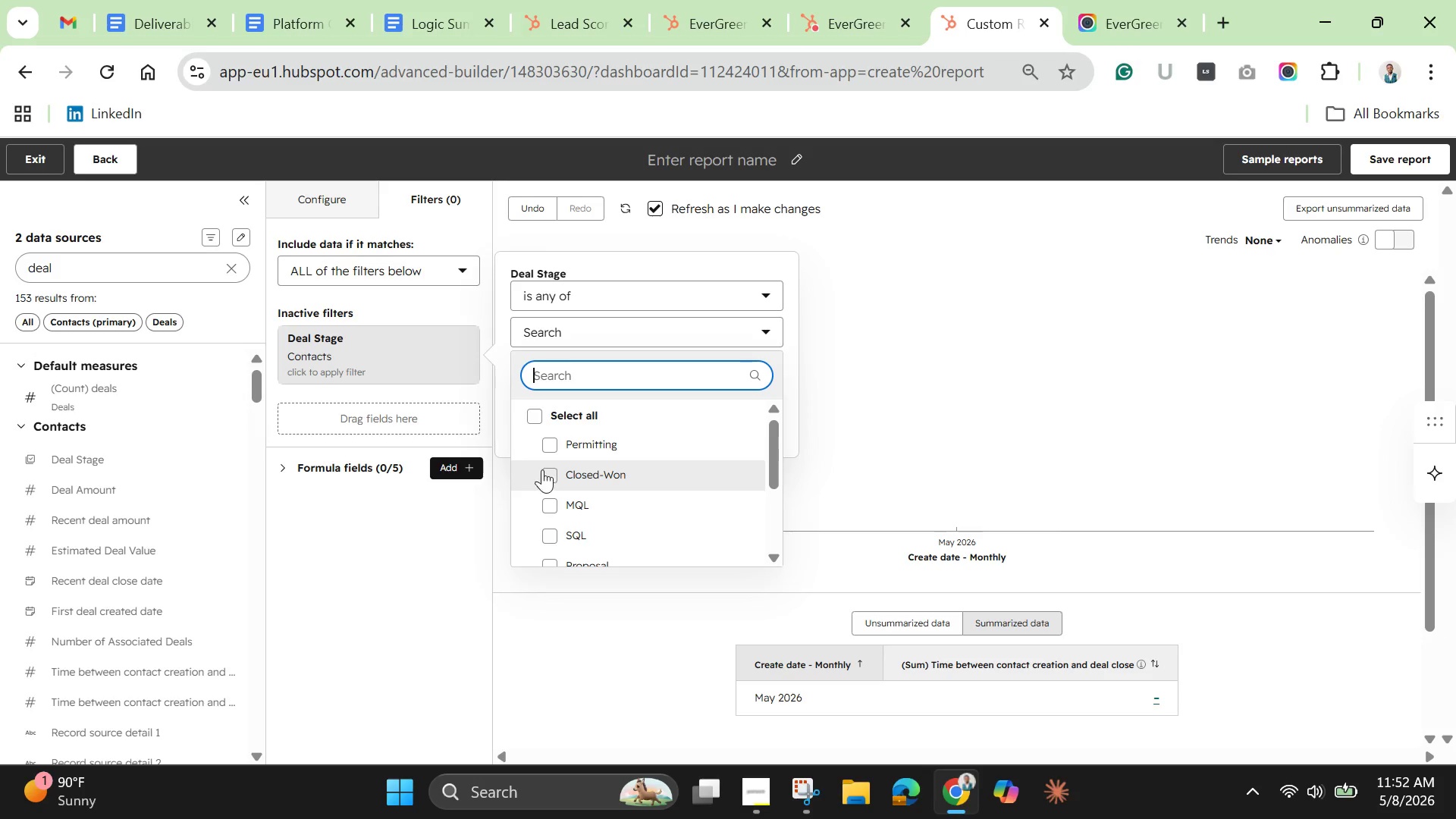 
left_click([545, 471])
 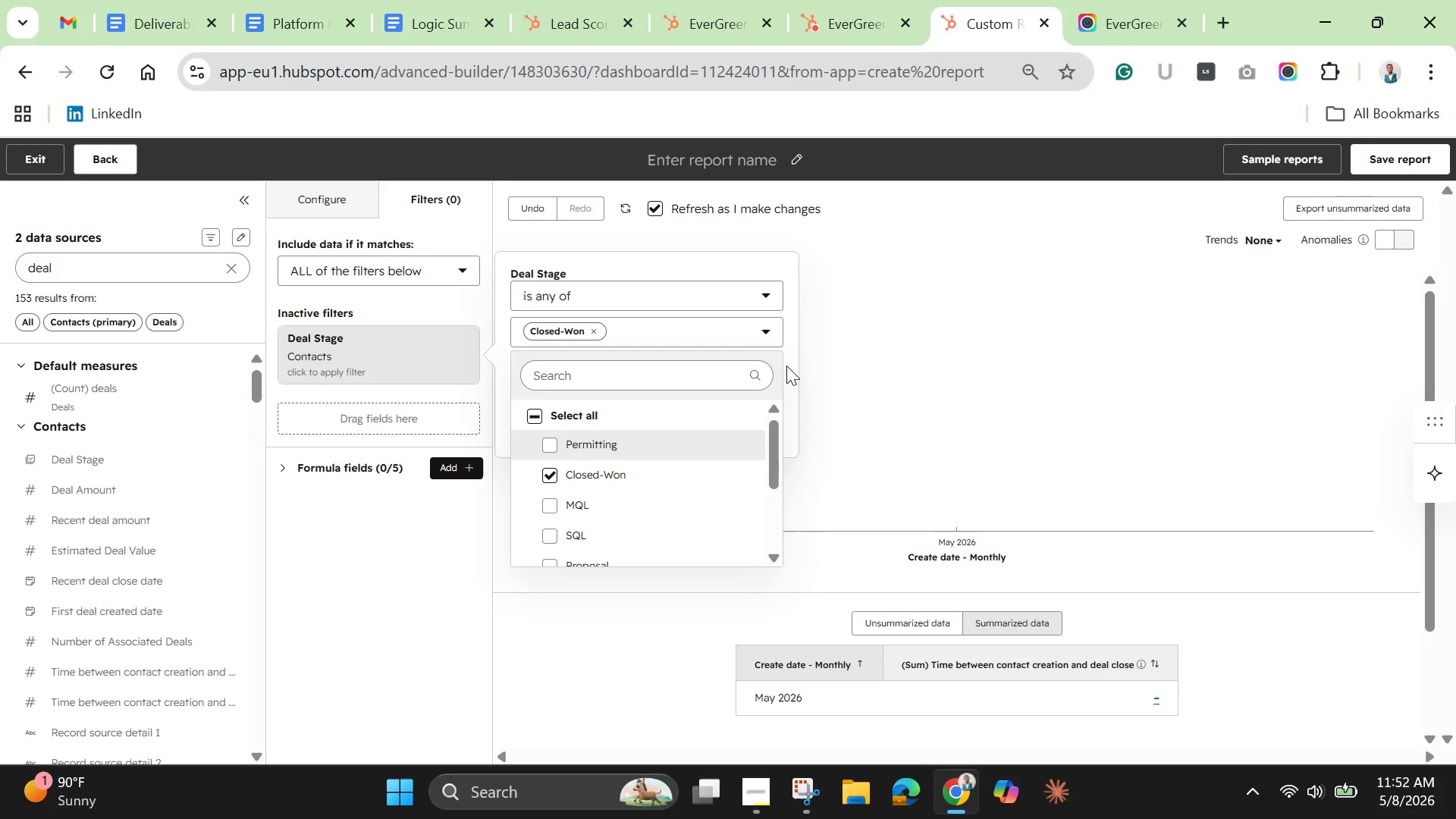 
left_click([789, 362])
 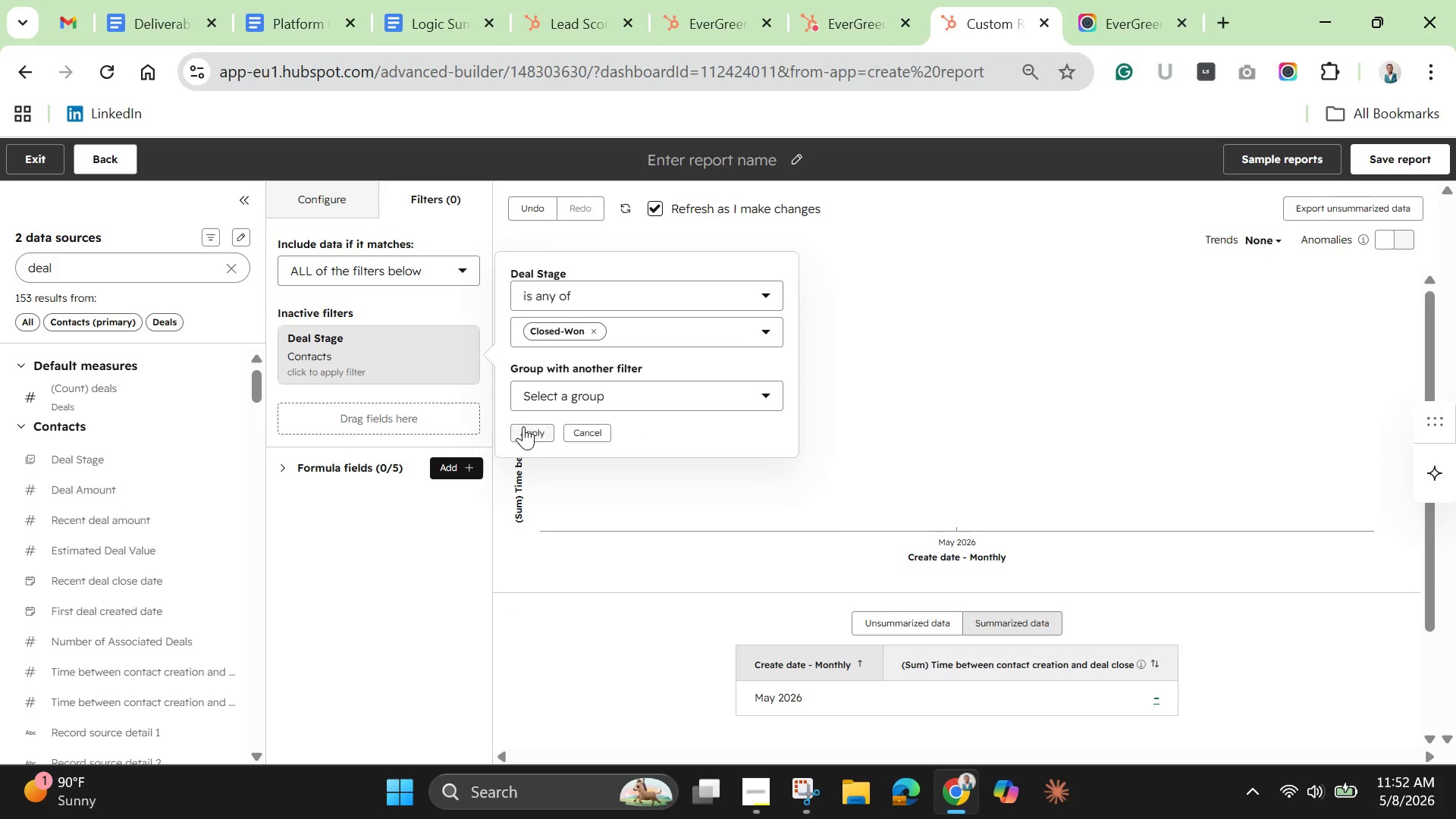 
left_click([532, 426])
 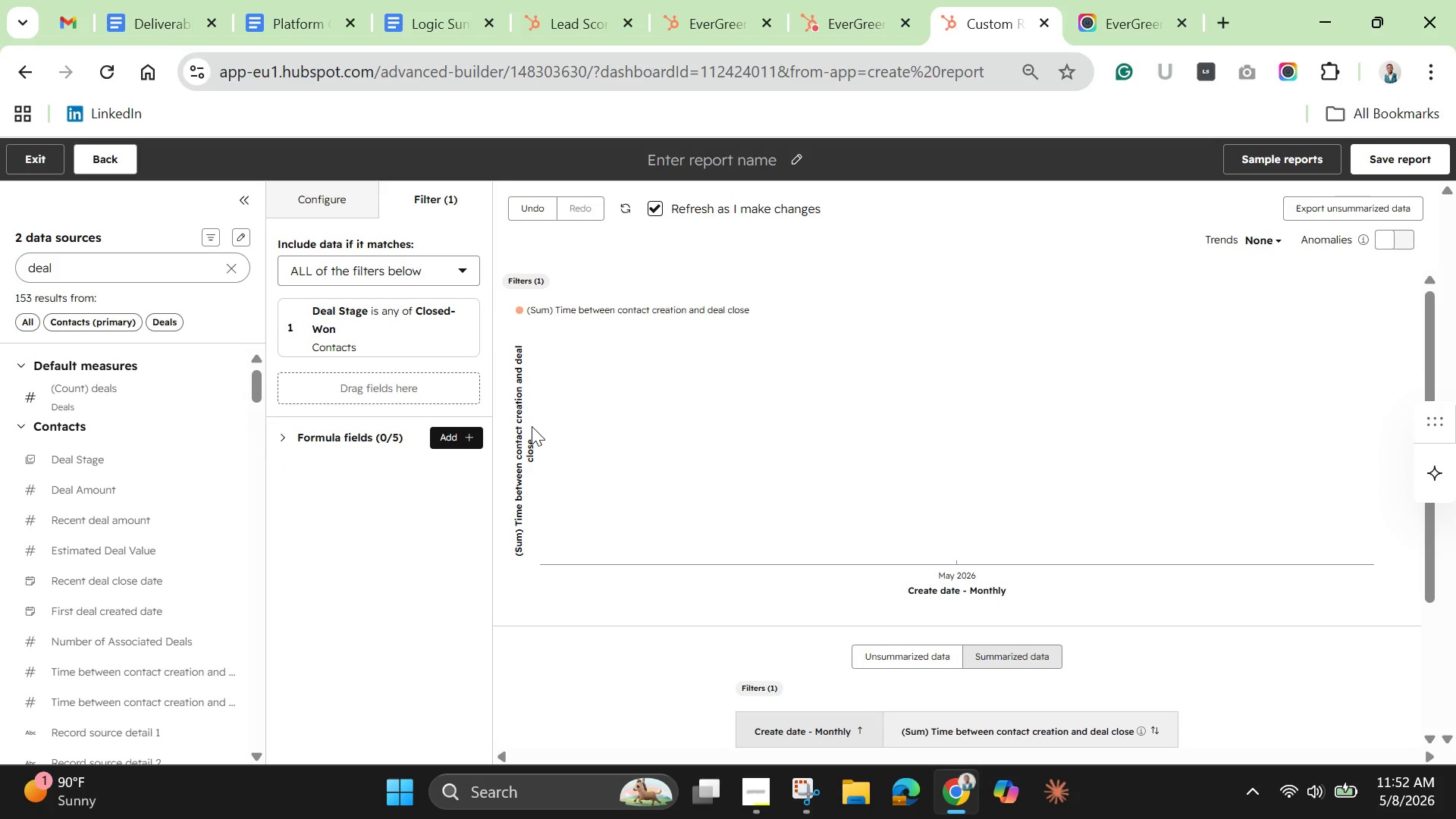 
wait(24.12)
 